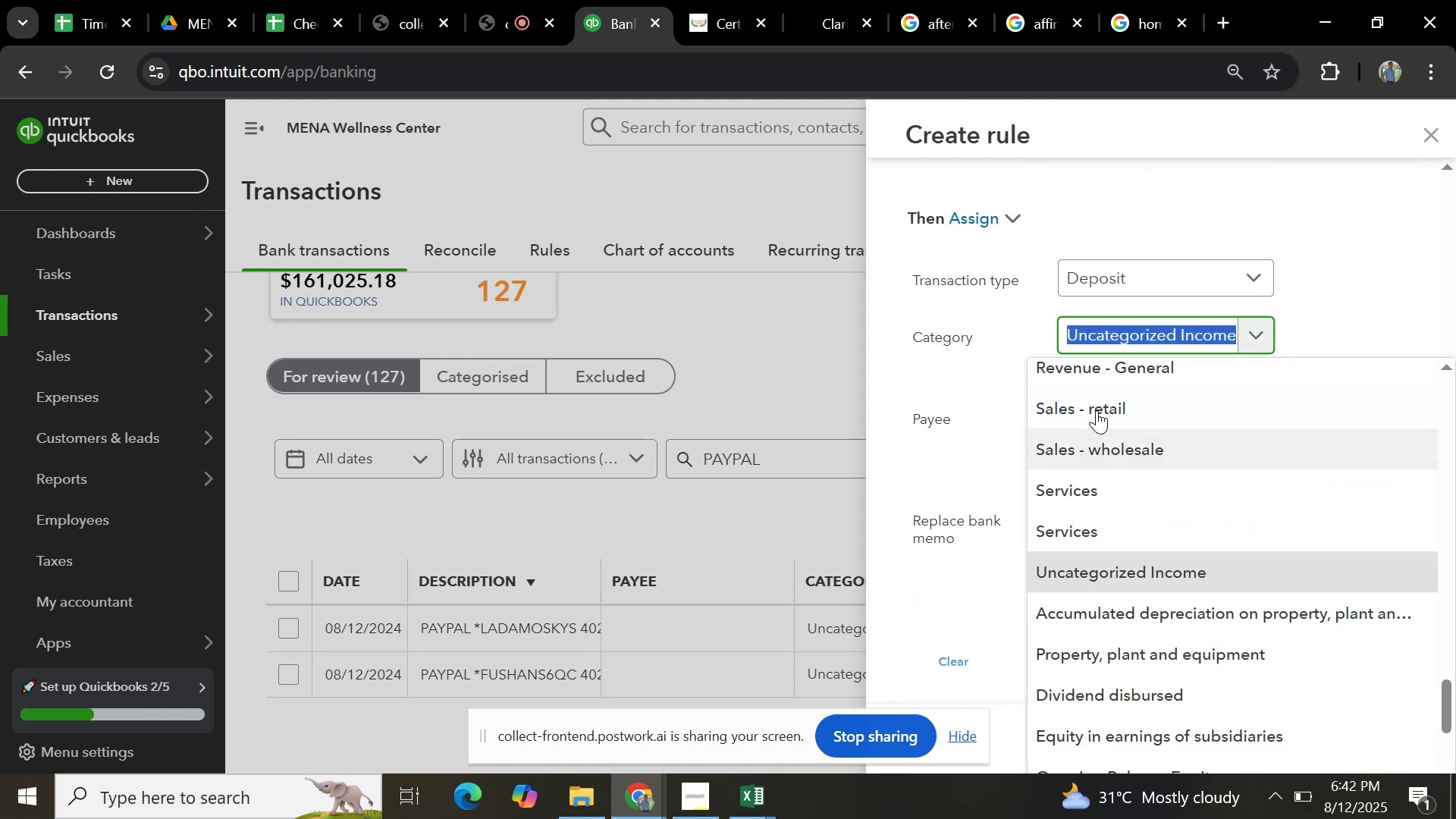 
left_click([1097, 406])
 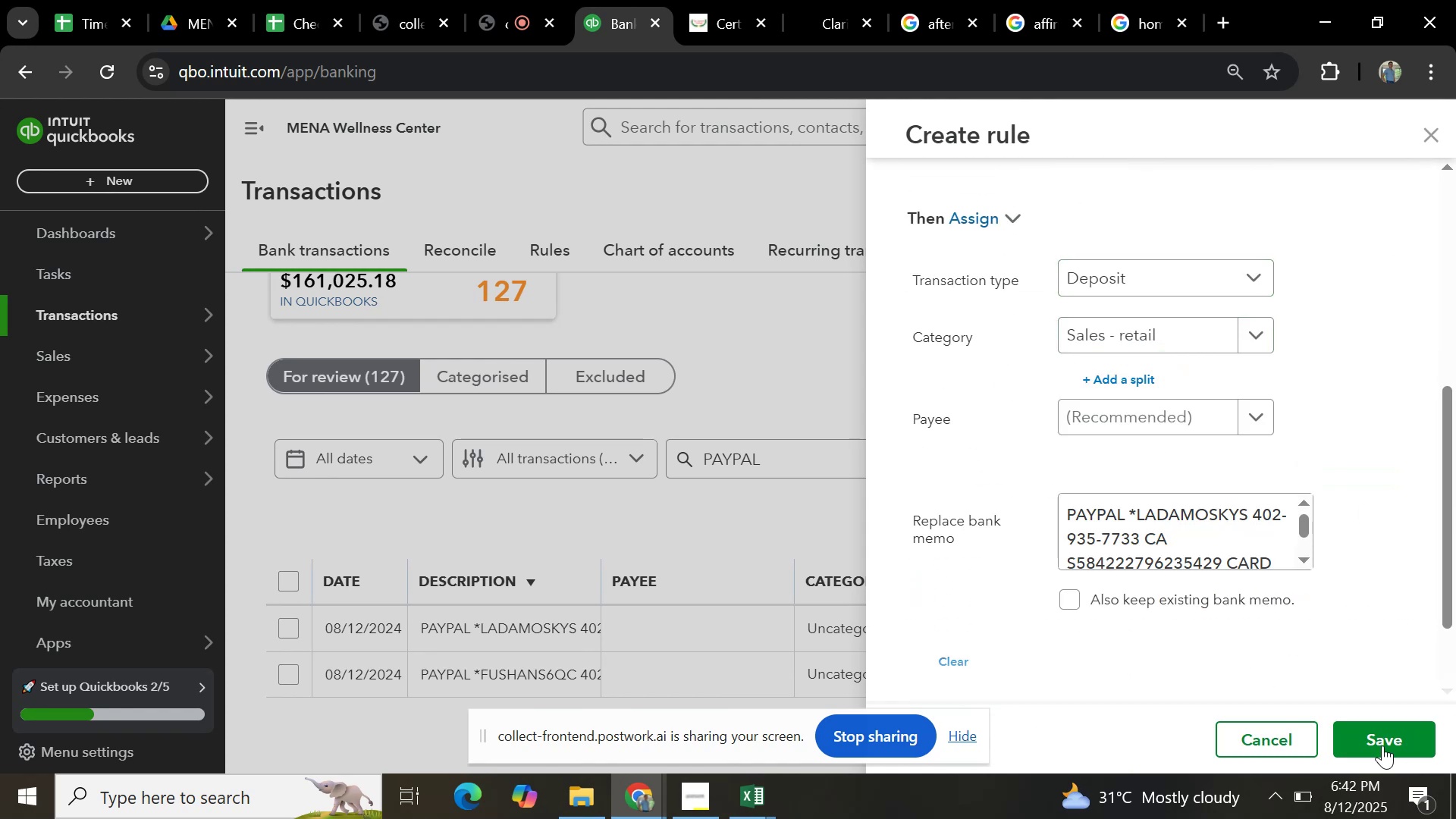 
left_click([1380, 742])
 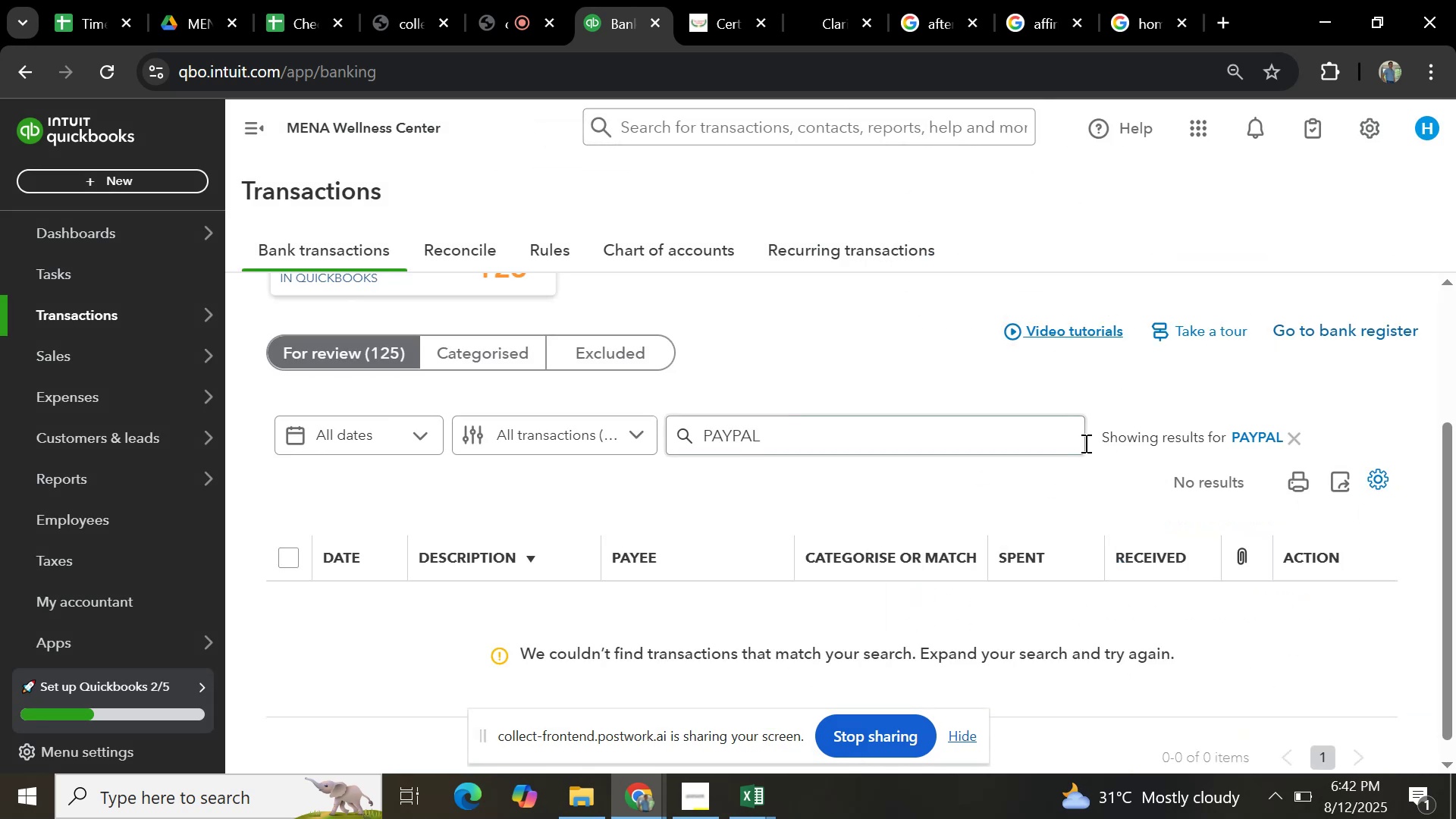 
wait(6.2)
 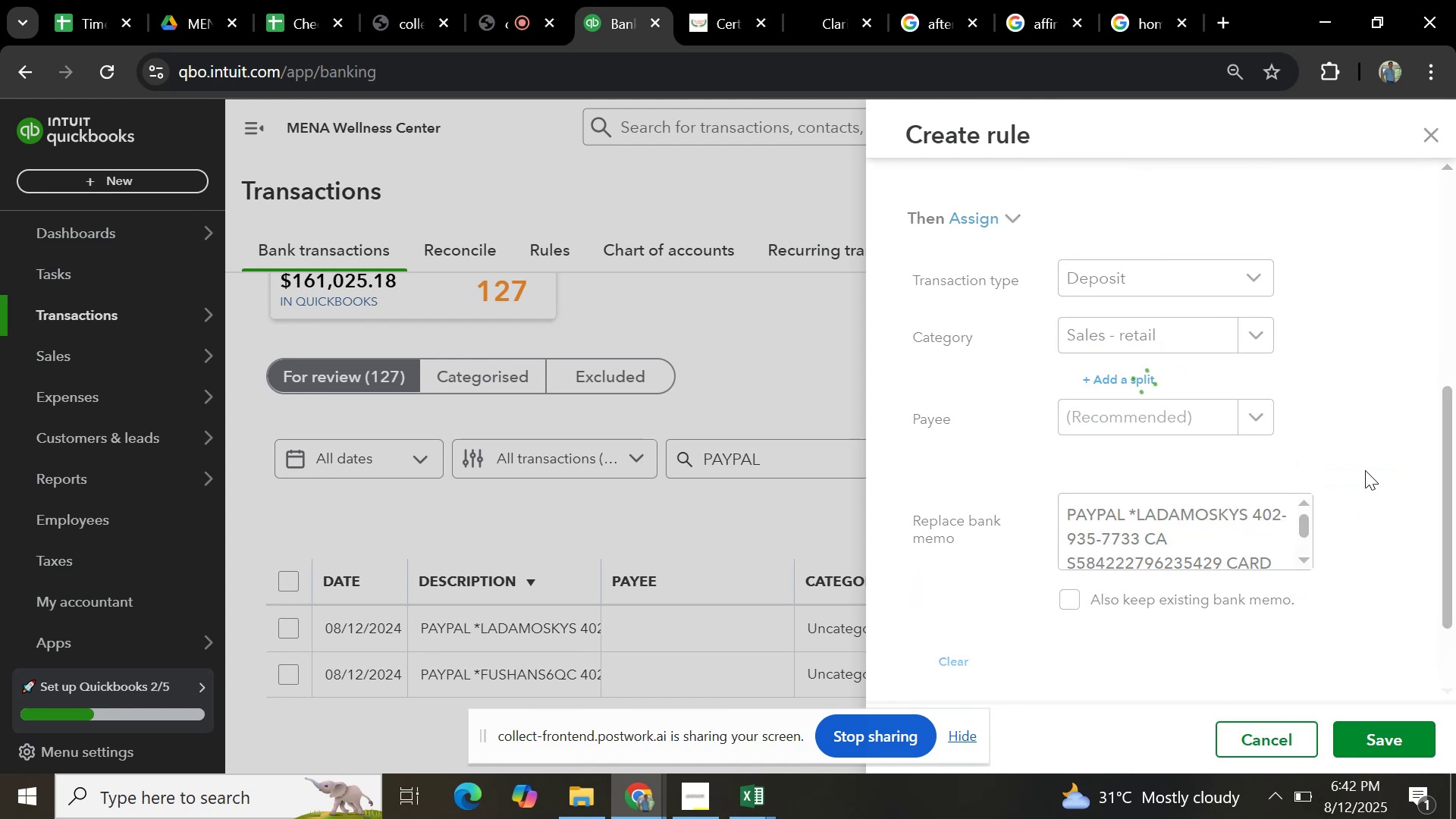 
left_click([1299, 442])
 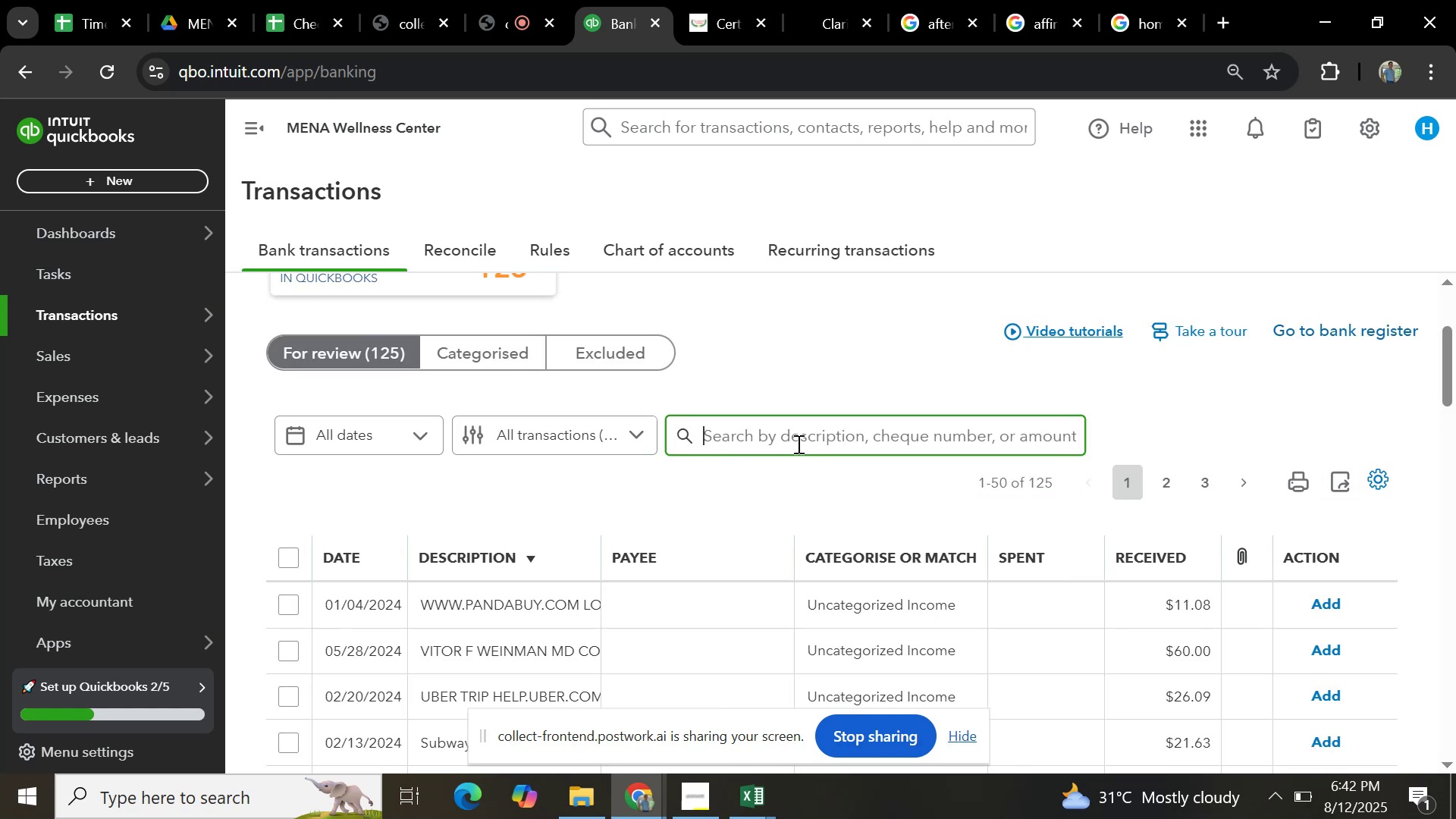 
scroll: coordinate [792, 456], scroll_direction: down, amount: 6.0
 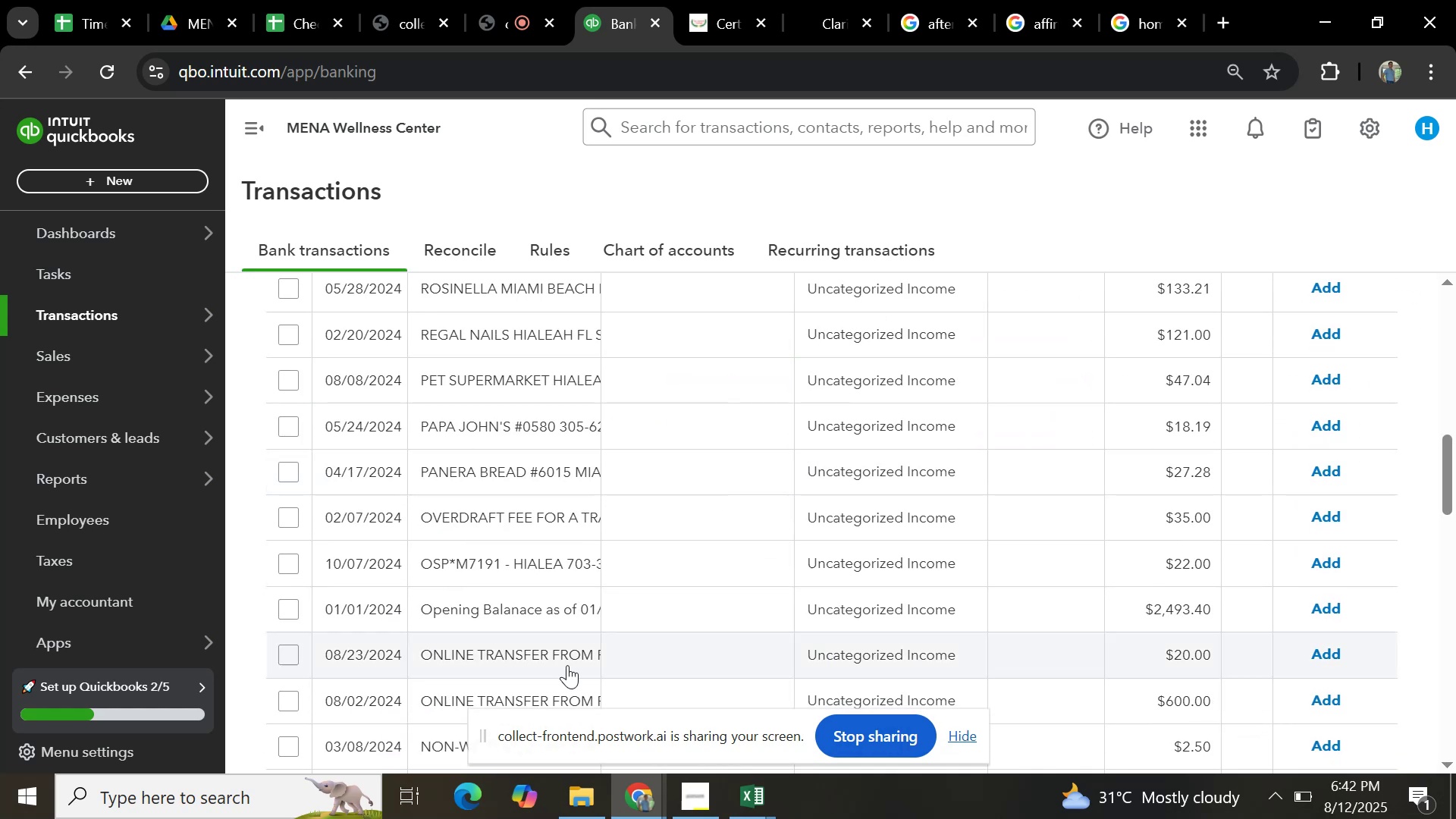 
left_click([559, 652])
 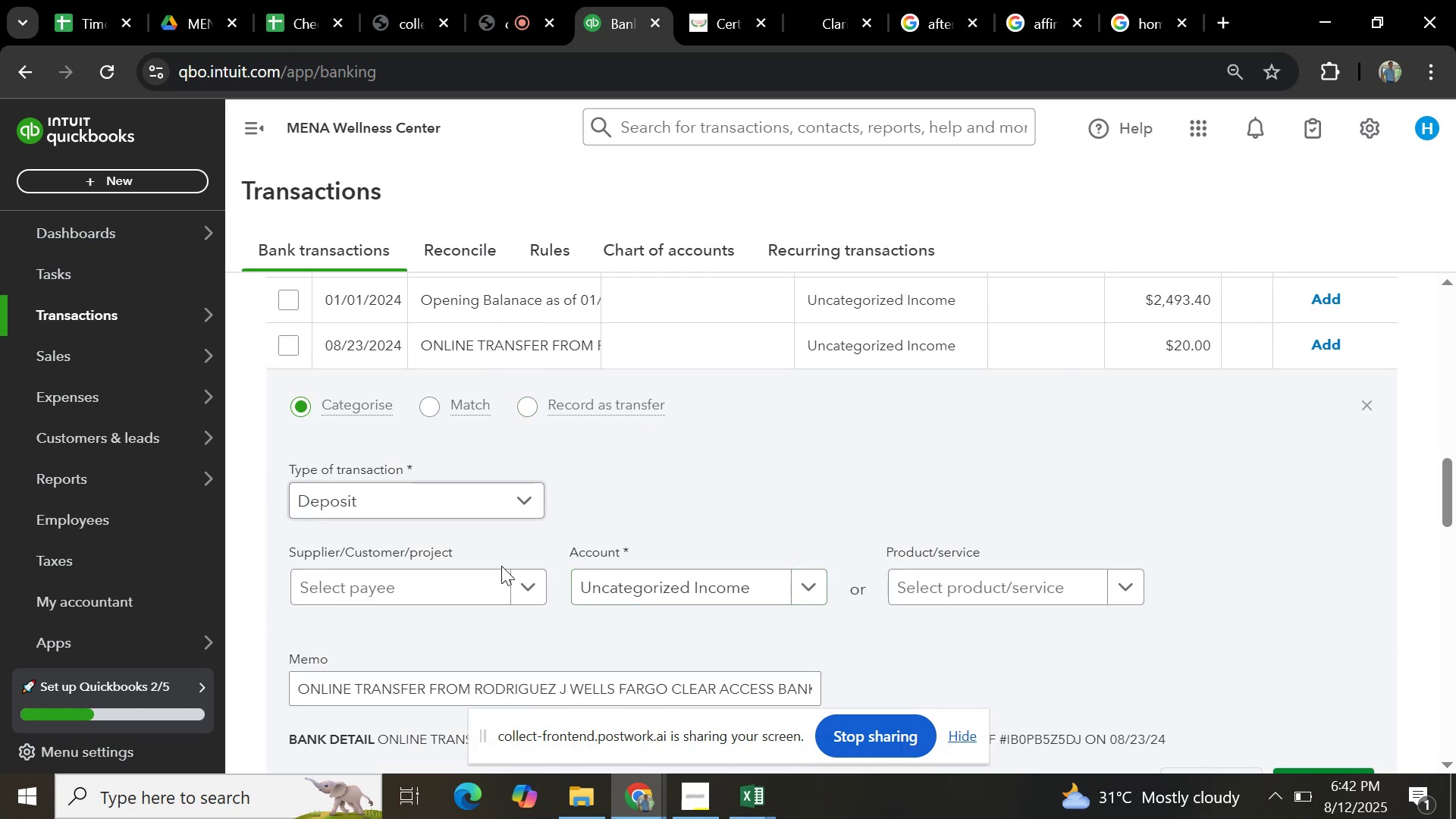 
left_click([523, 597])
 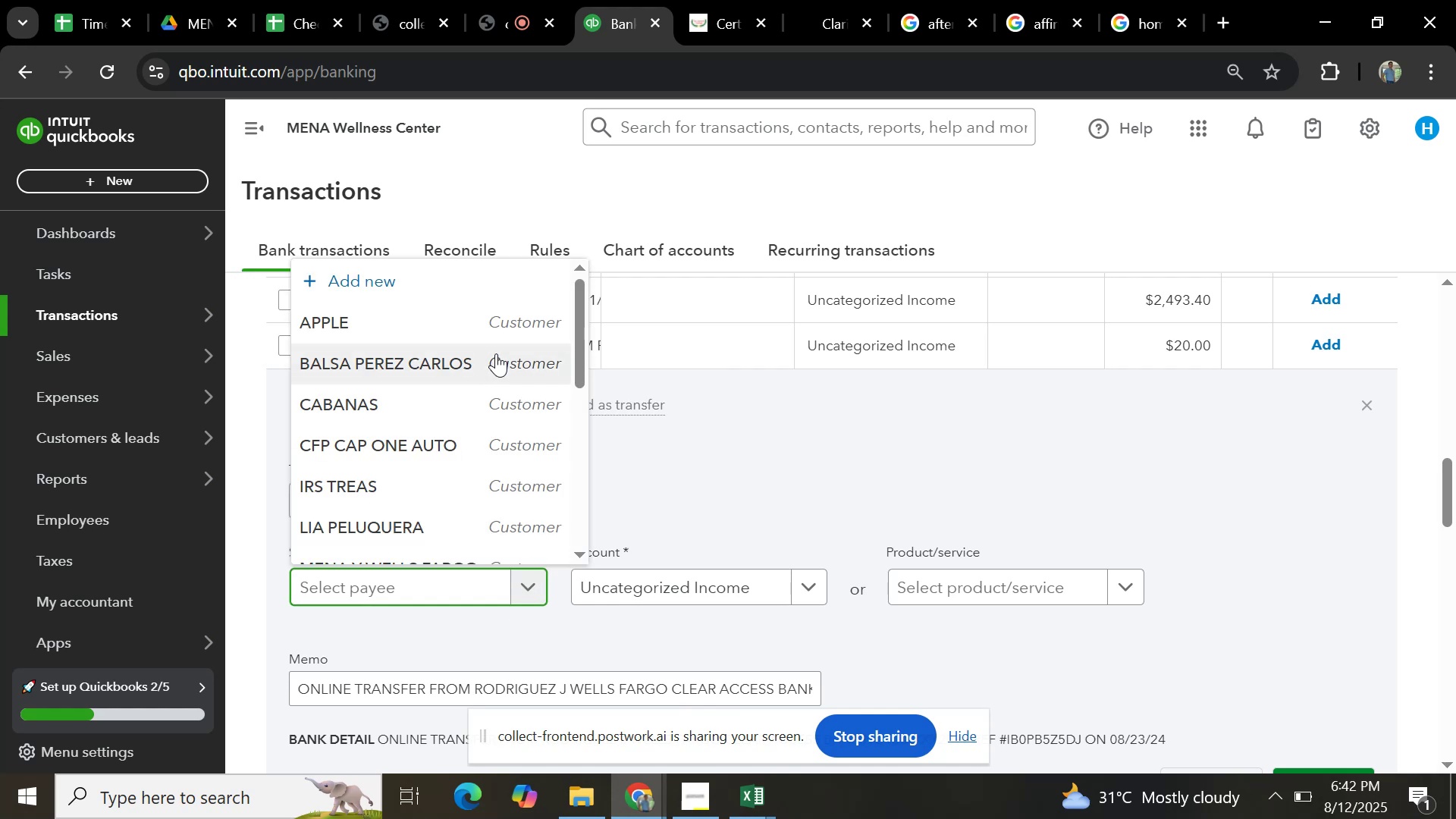 
scroll: coordinate [476, 425], scroll_direction: down, amount: 1.0
 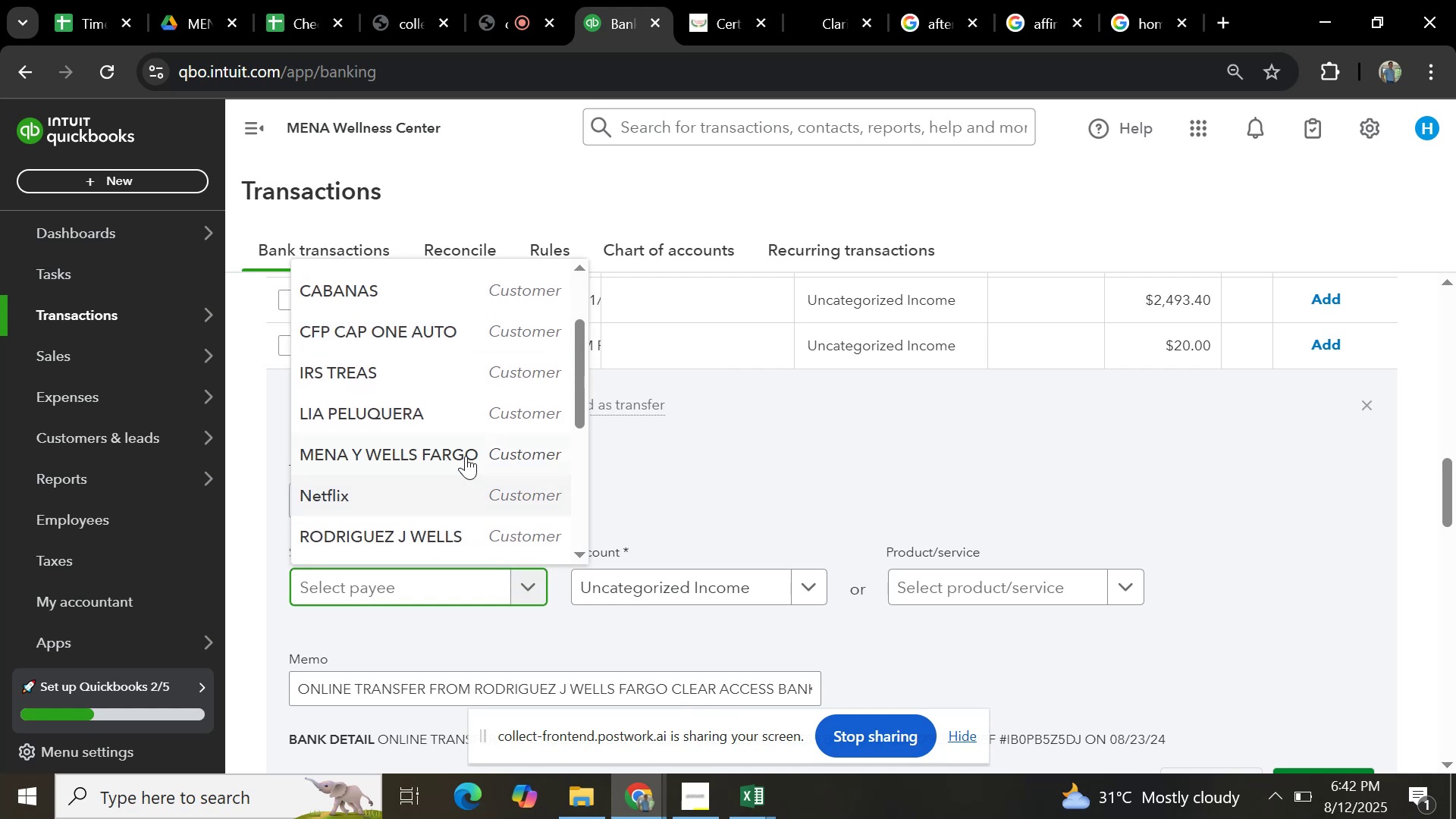 
left_click([466, 455])
 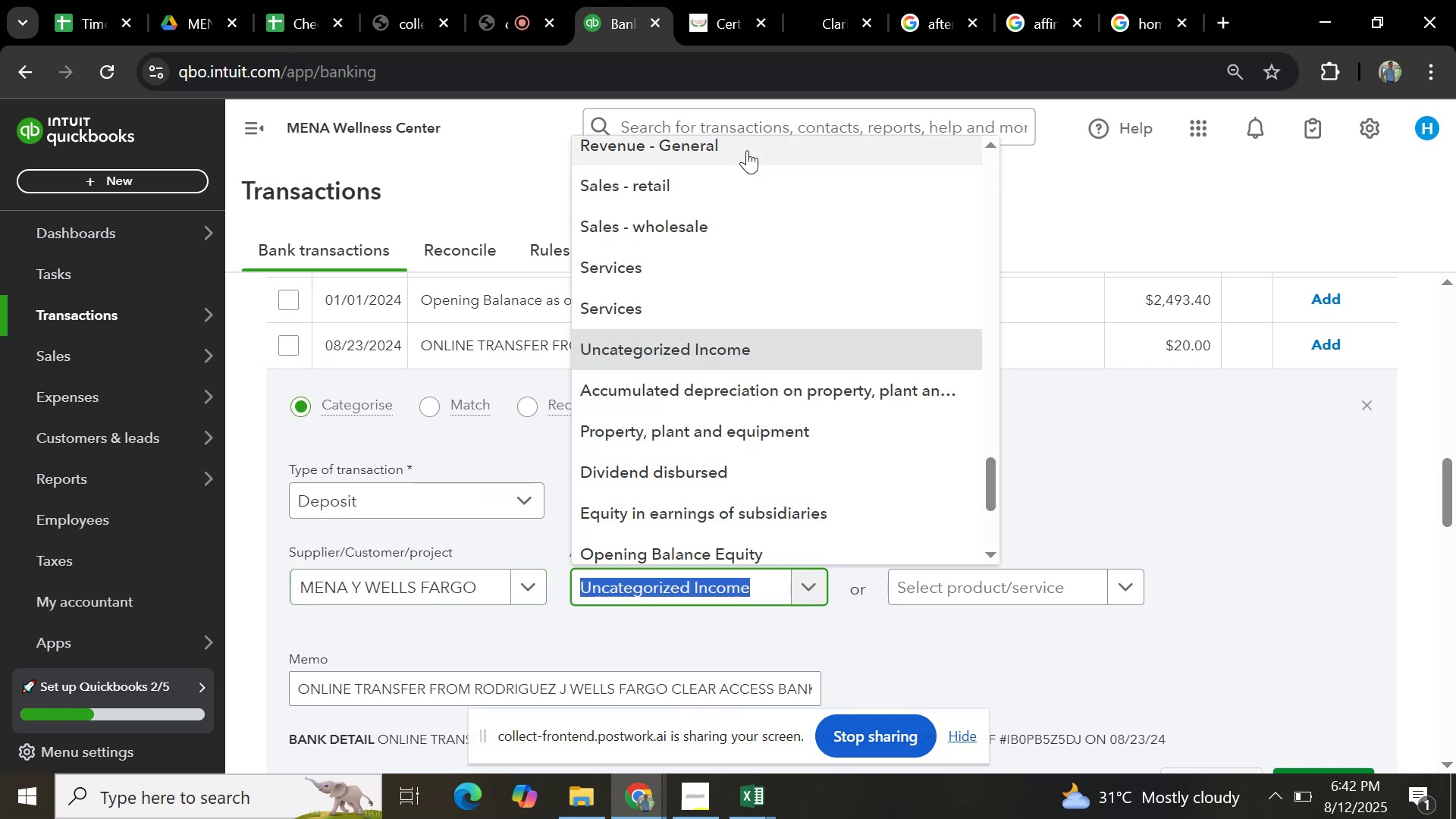 
left_click([739, 187])
 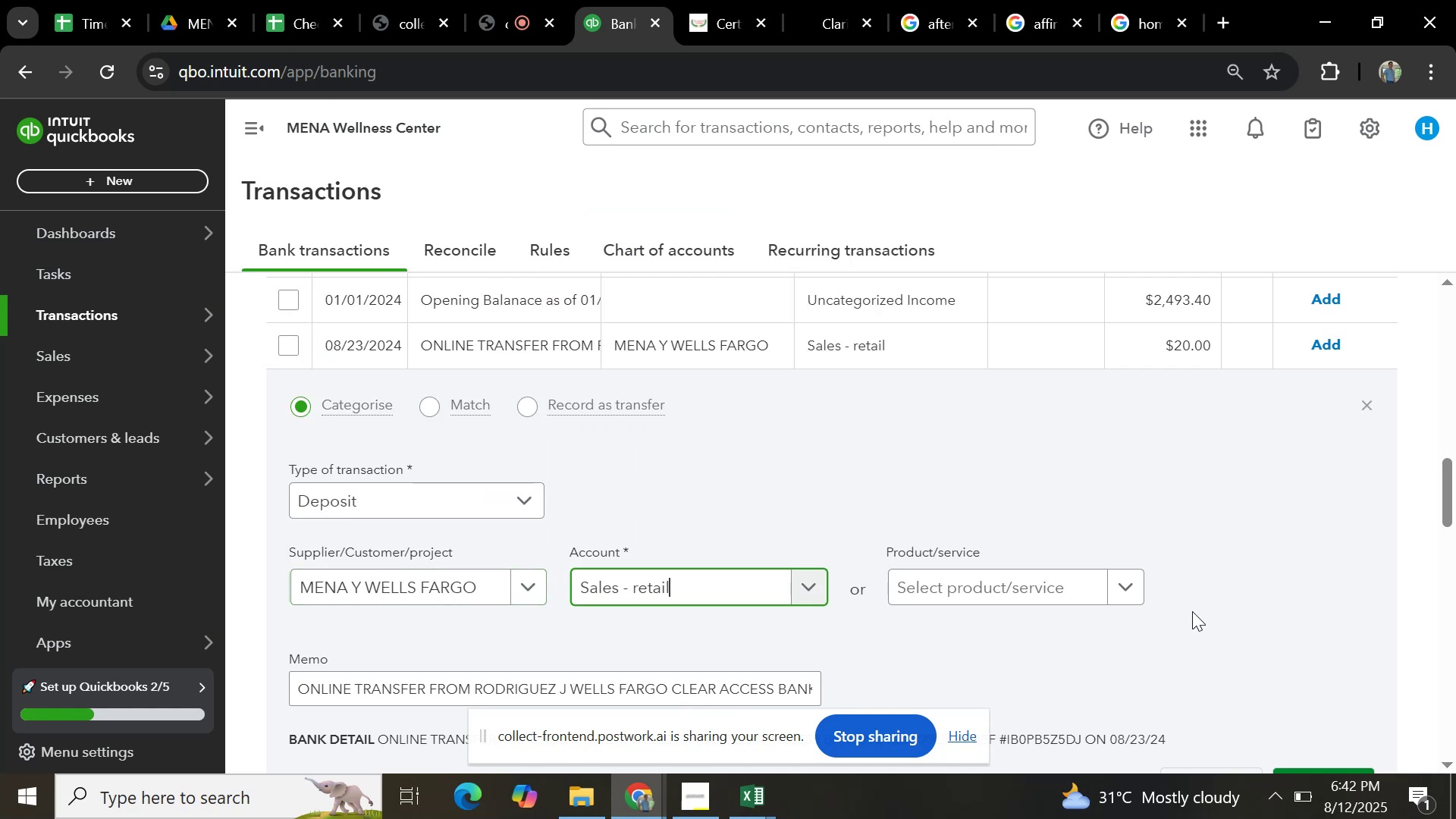 
scroll: coordinate [1186, 582], scroll_direction: down, amount: 3.0
 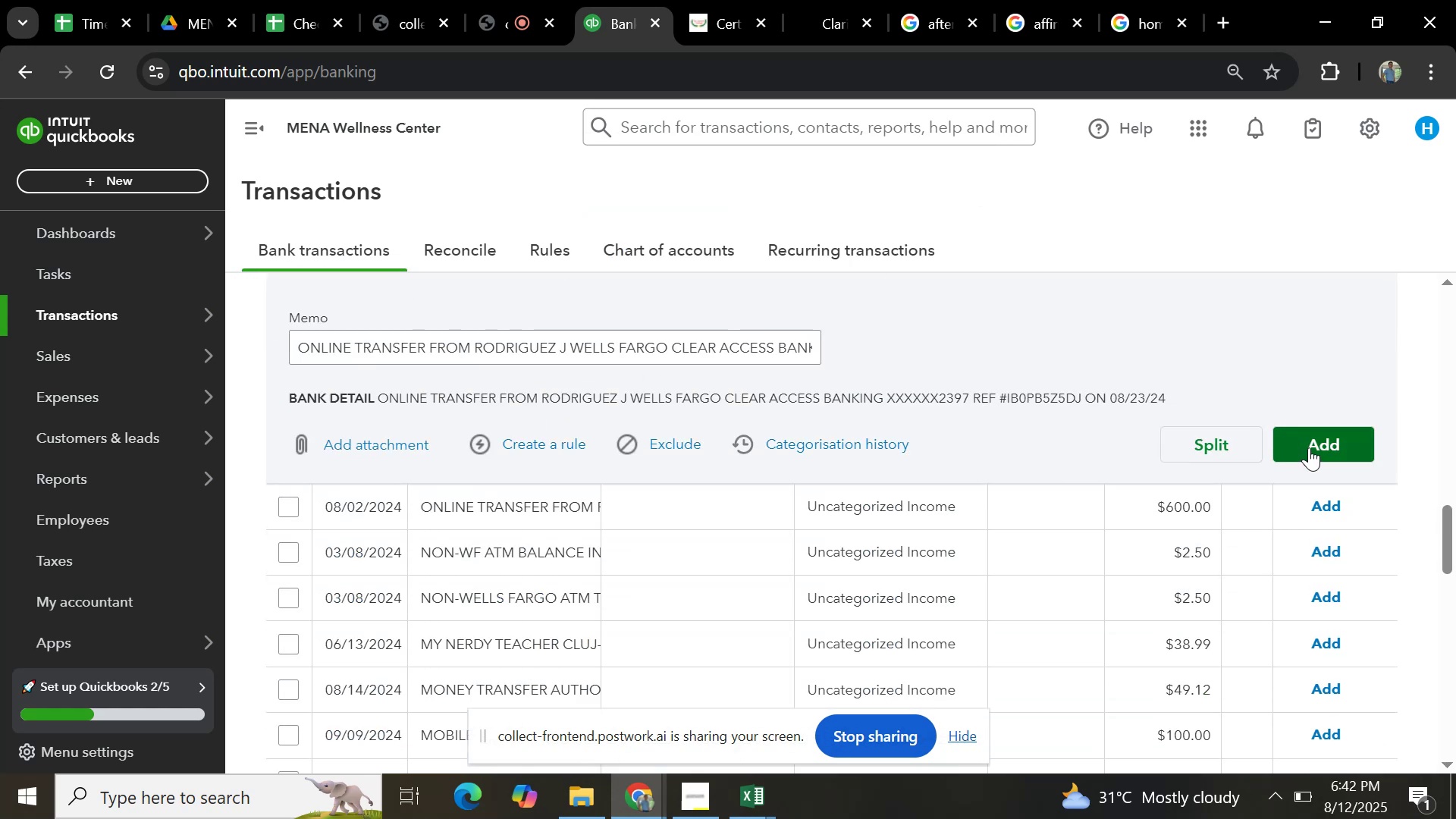 
left_click([1309, 447])
 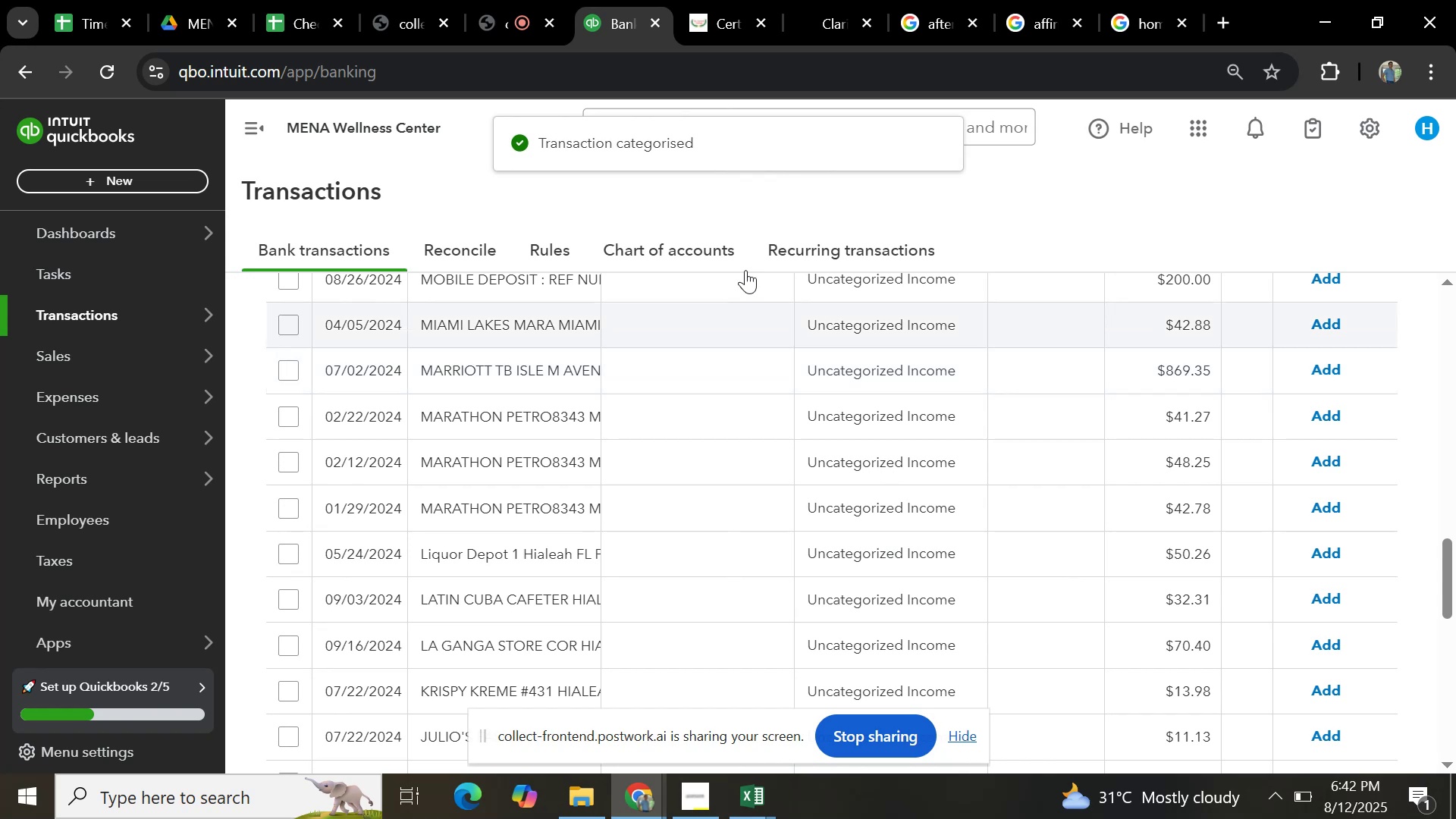 
scroll: coordinate [546, 428], scroll_direction: down, amount: 2.0
 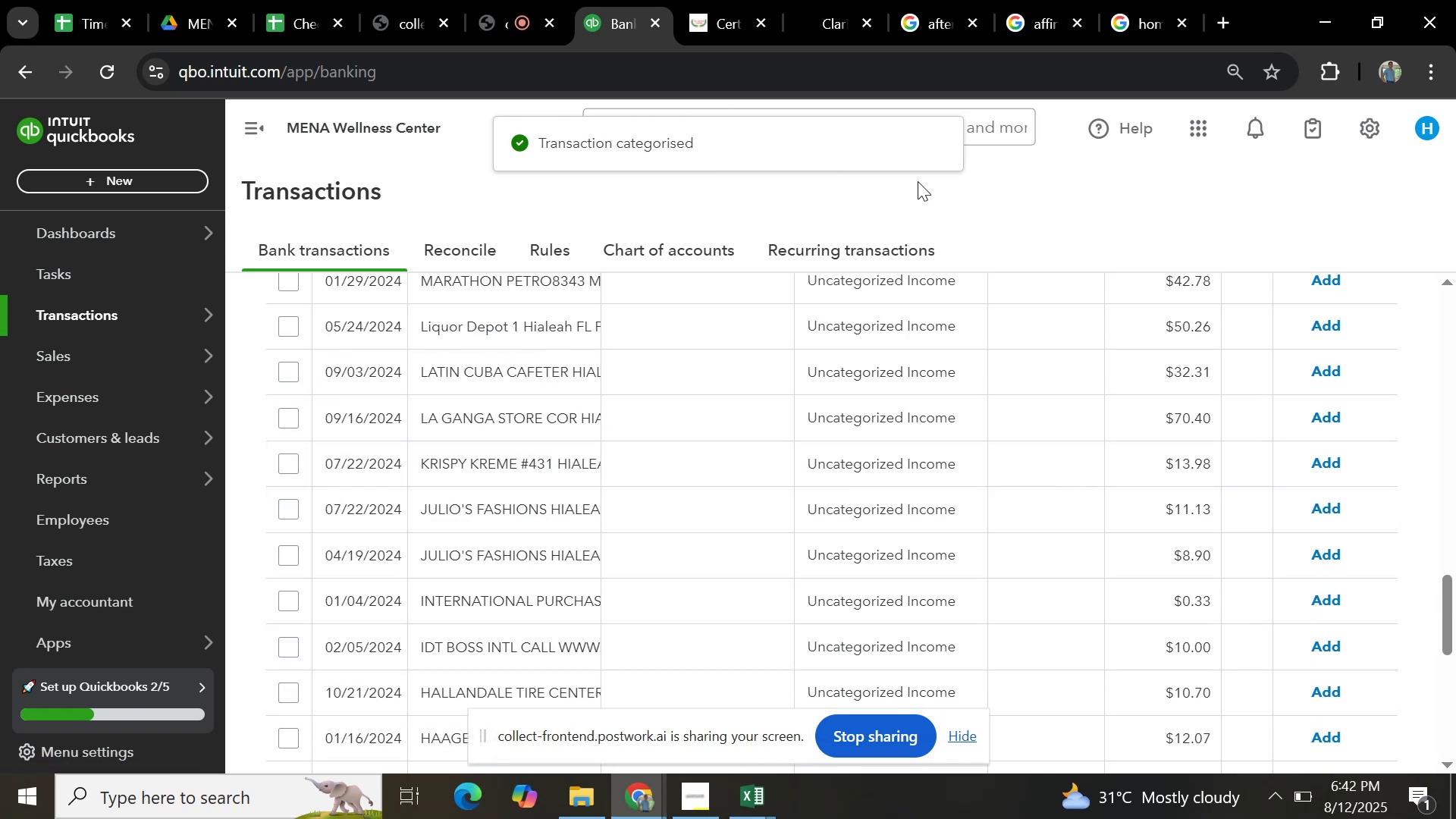 
scroll: coordinate [780, 523], scroll_direction: up, amount: 18.0
 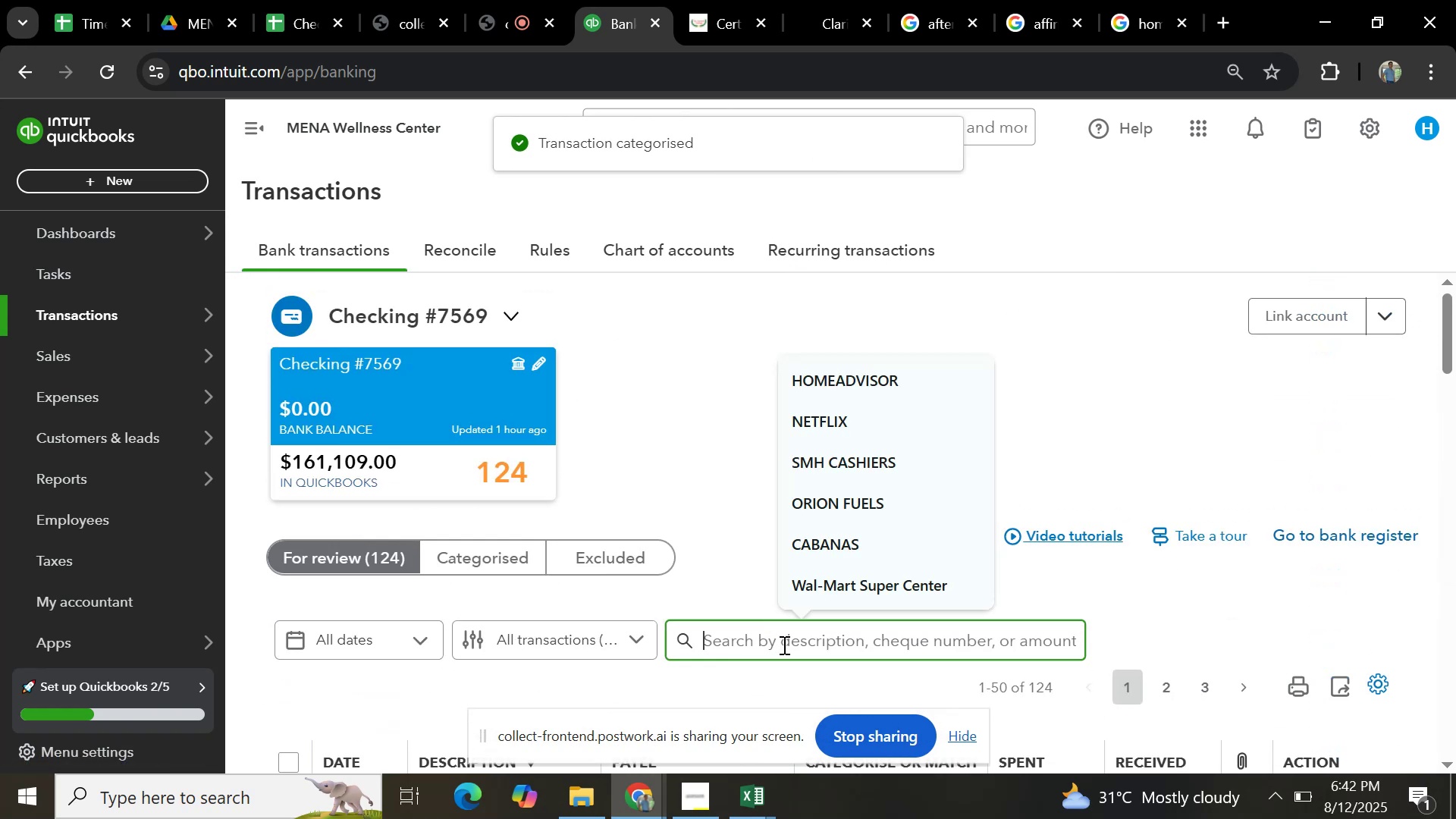 
type(JULIO)
 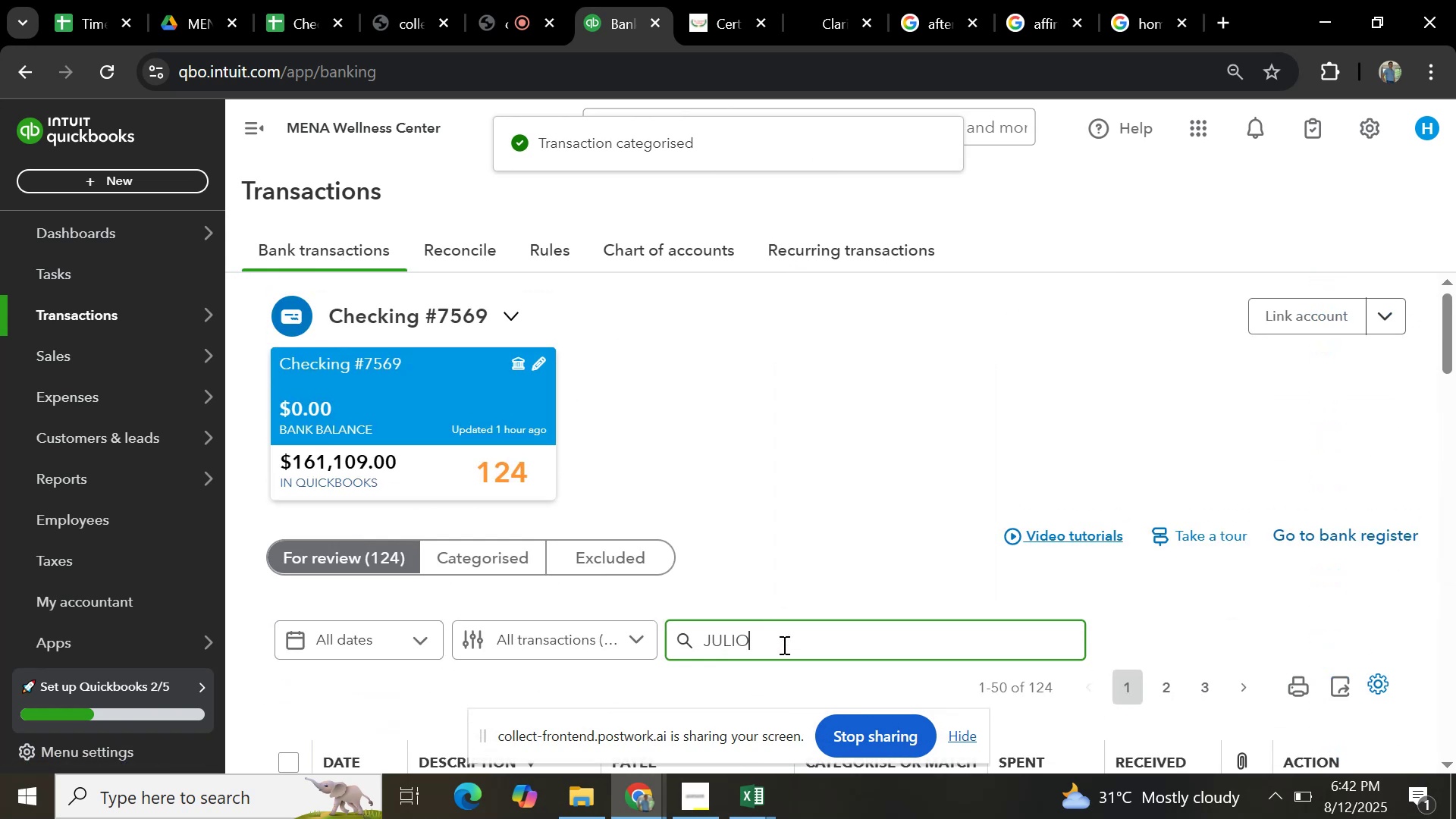 
key(Enter)
 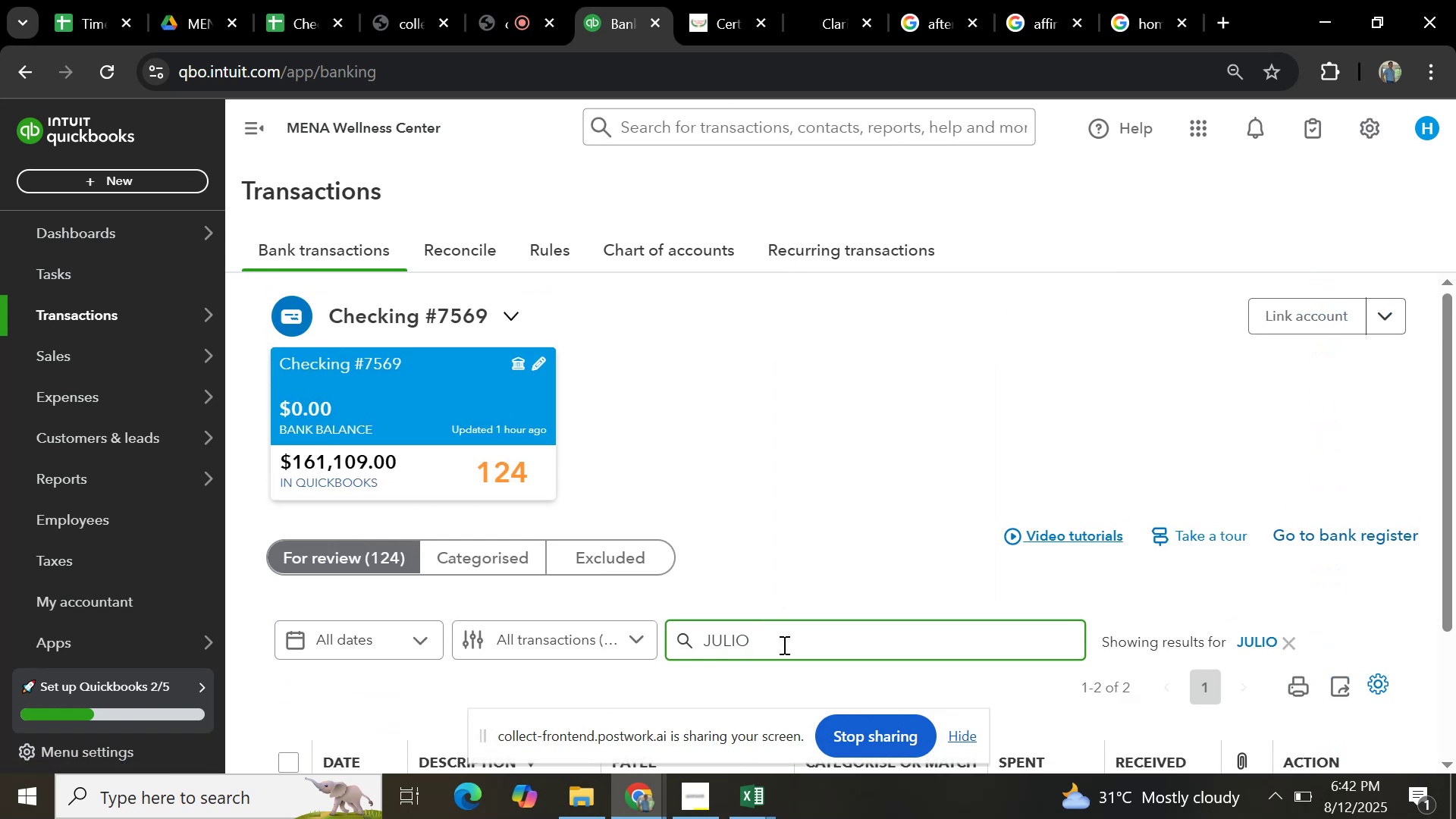 
scroll: coordinate [777, 620], scroll_direction: down, amount: 4.0
 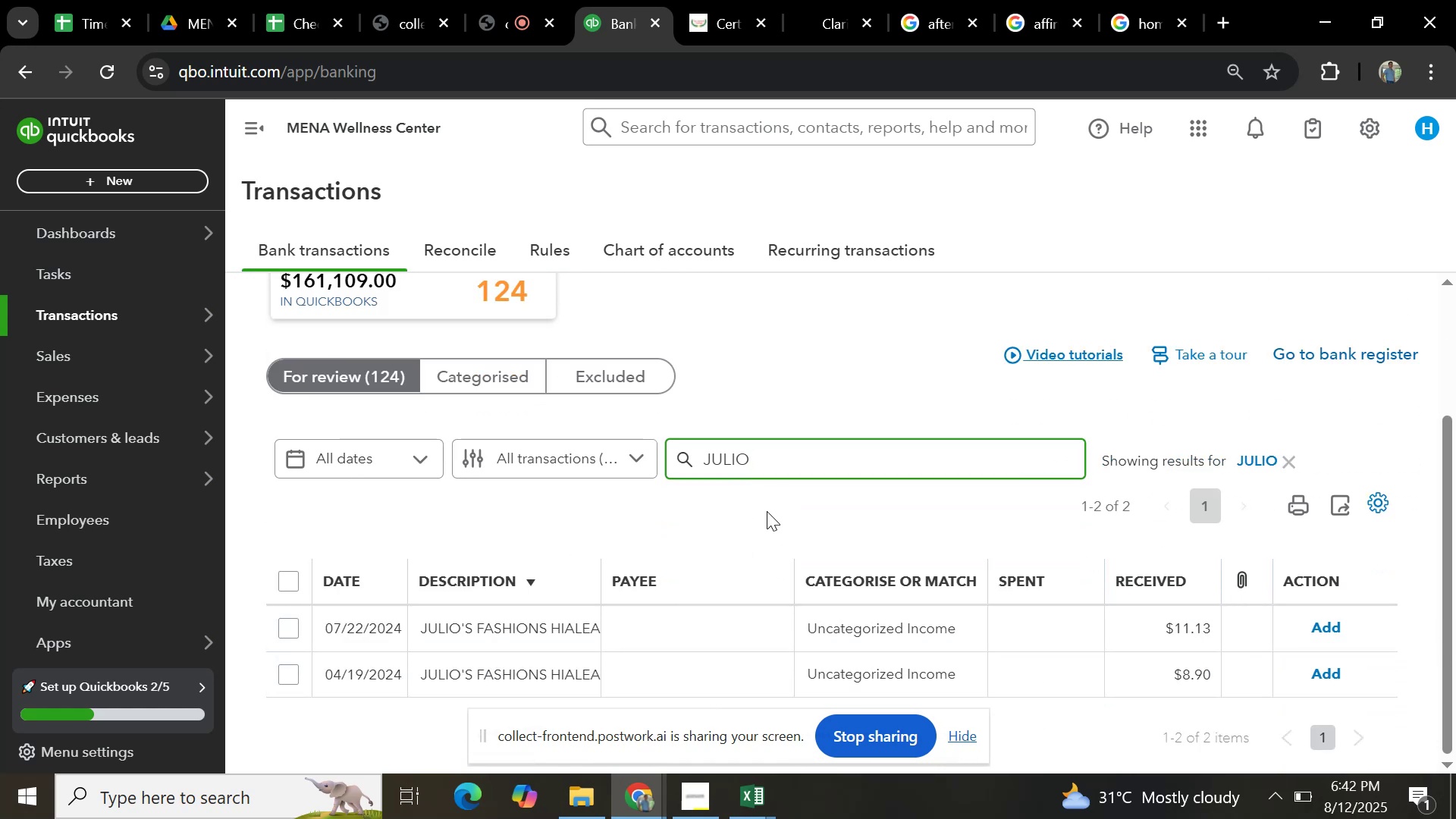 
wait(11.88)
 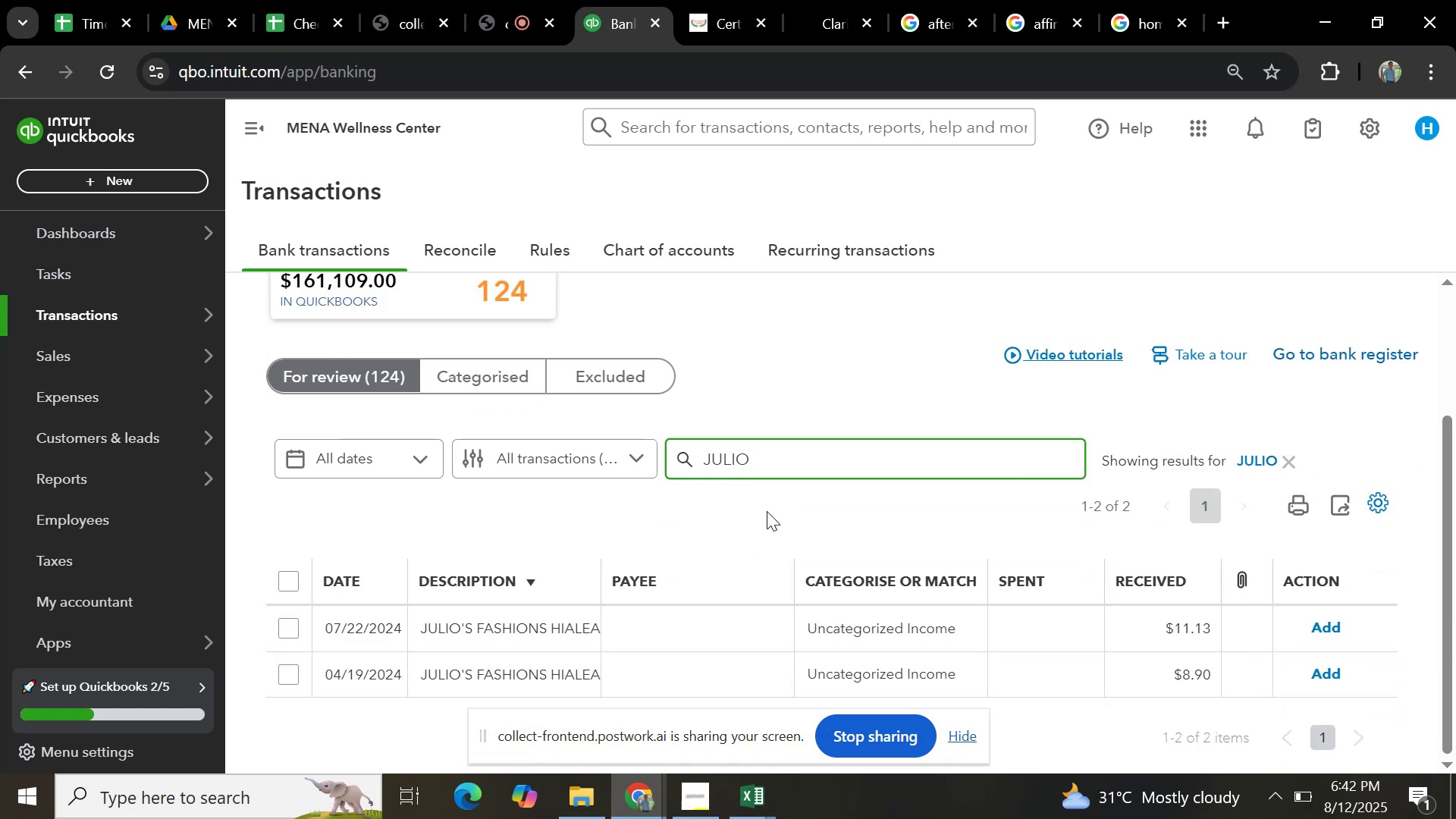 
mouse_move([971, -19])
 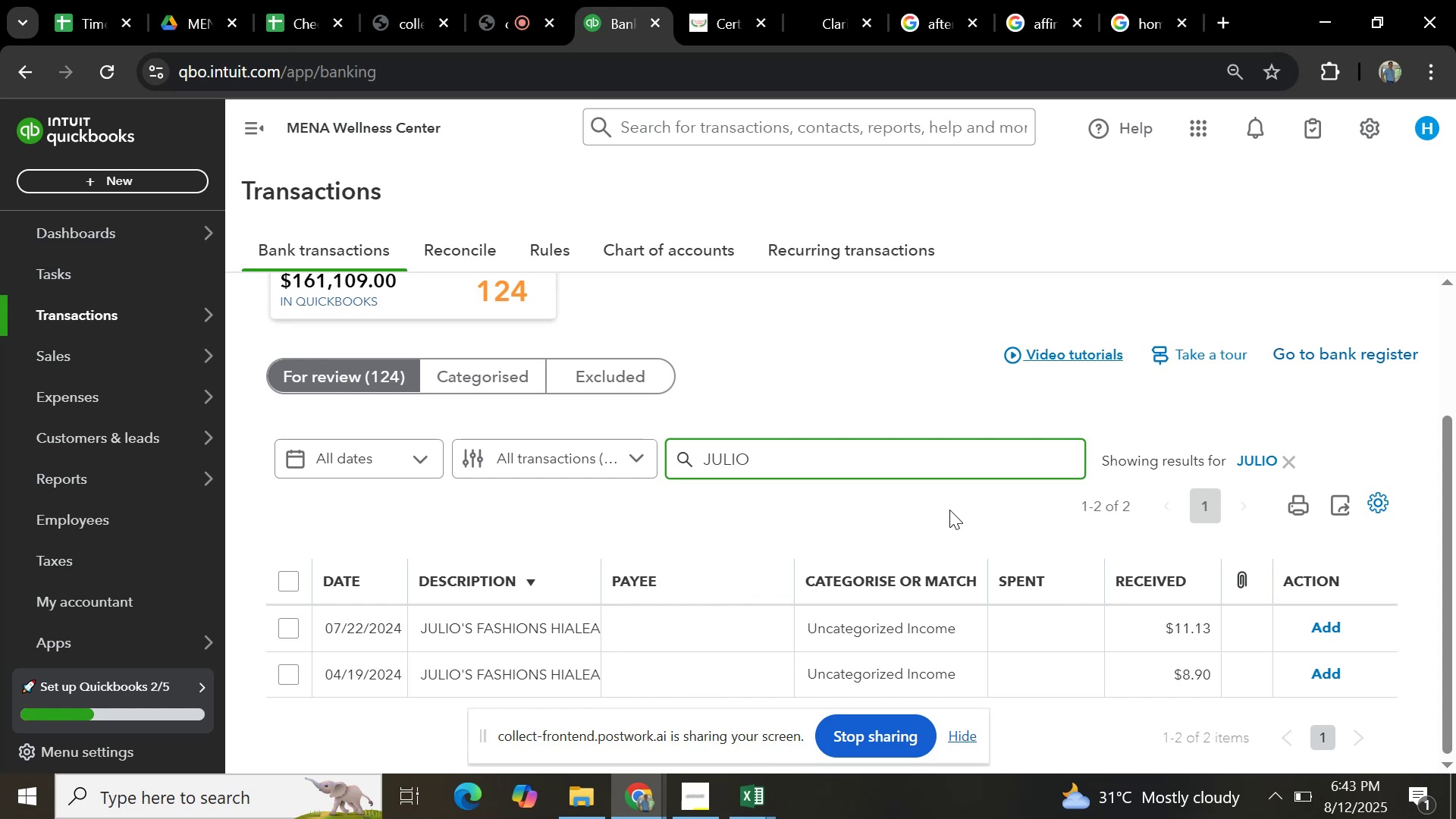 
wait(35.3)
 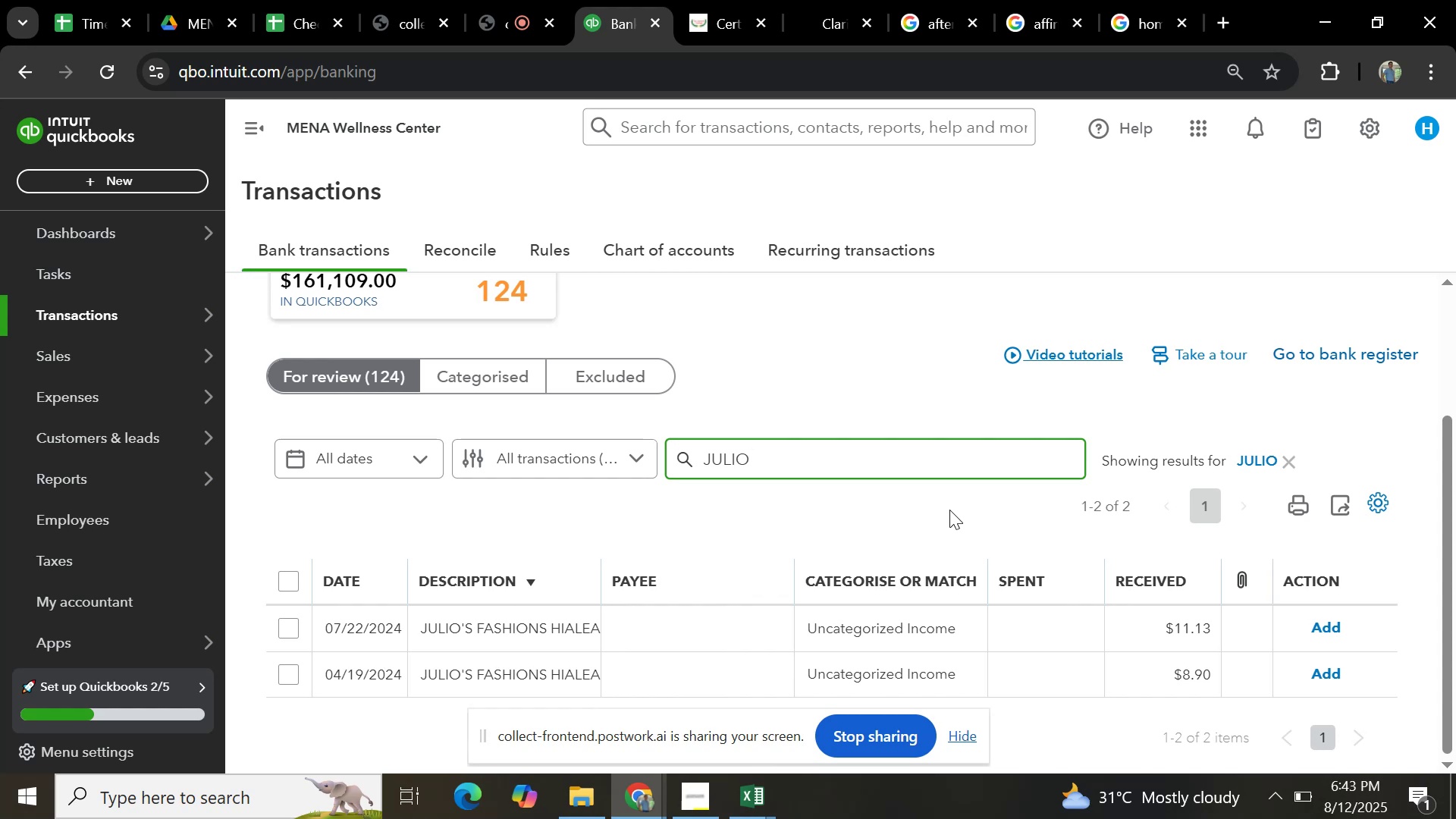 
left_click([535, 630])
 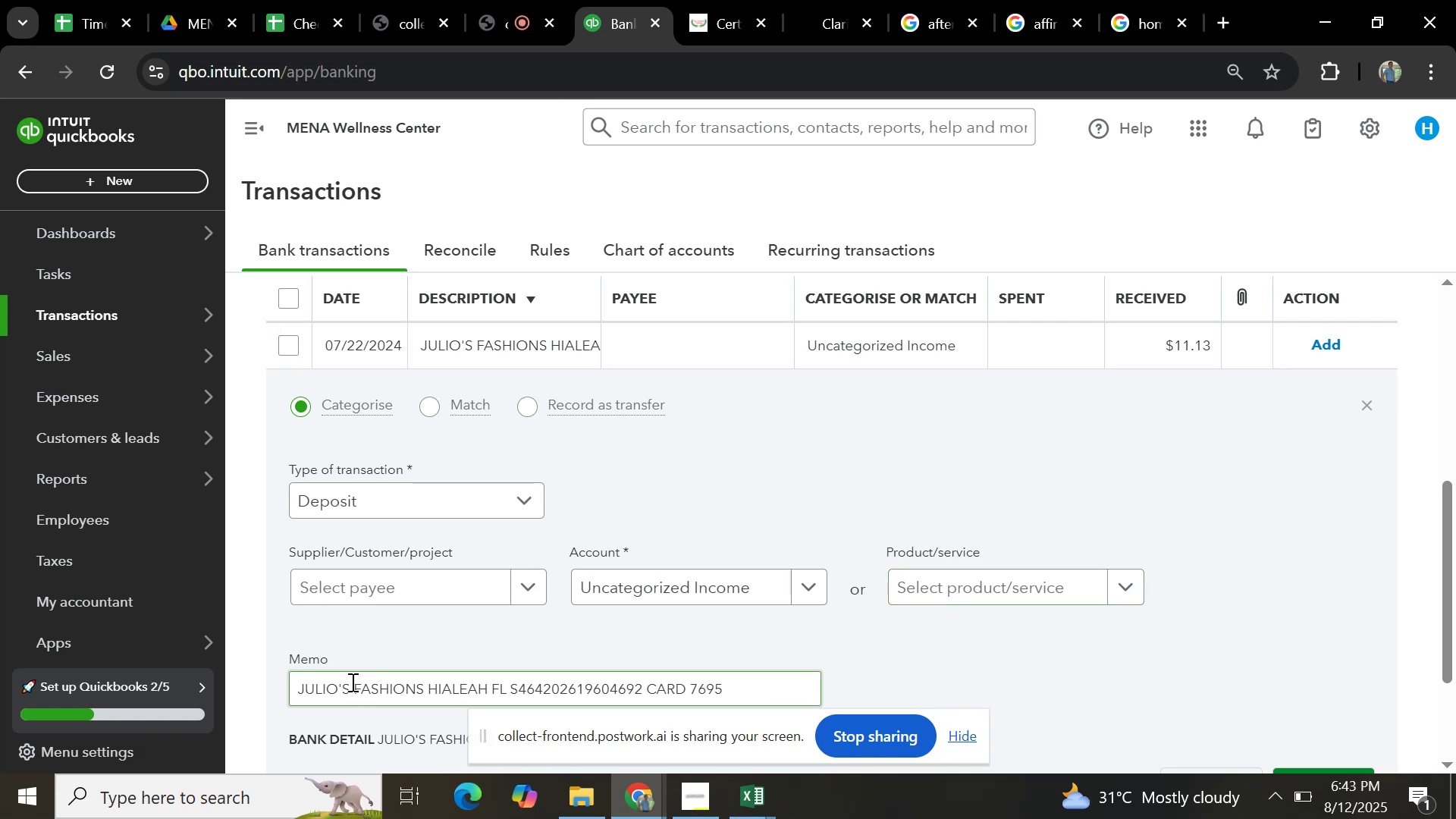 
wait(9.37)
 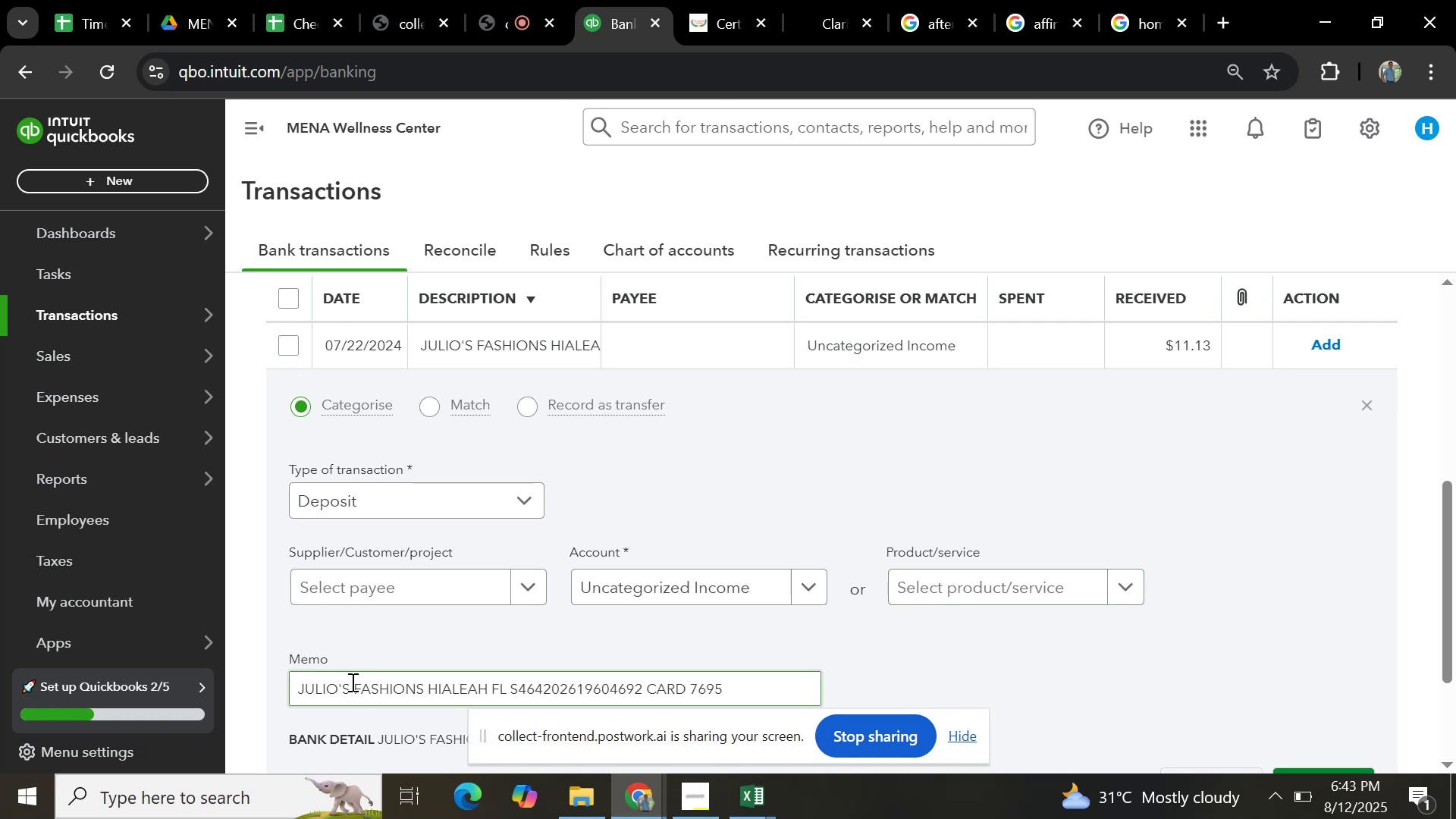 
left_click([337, 691])
 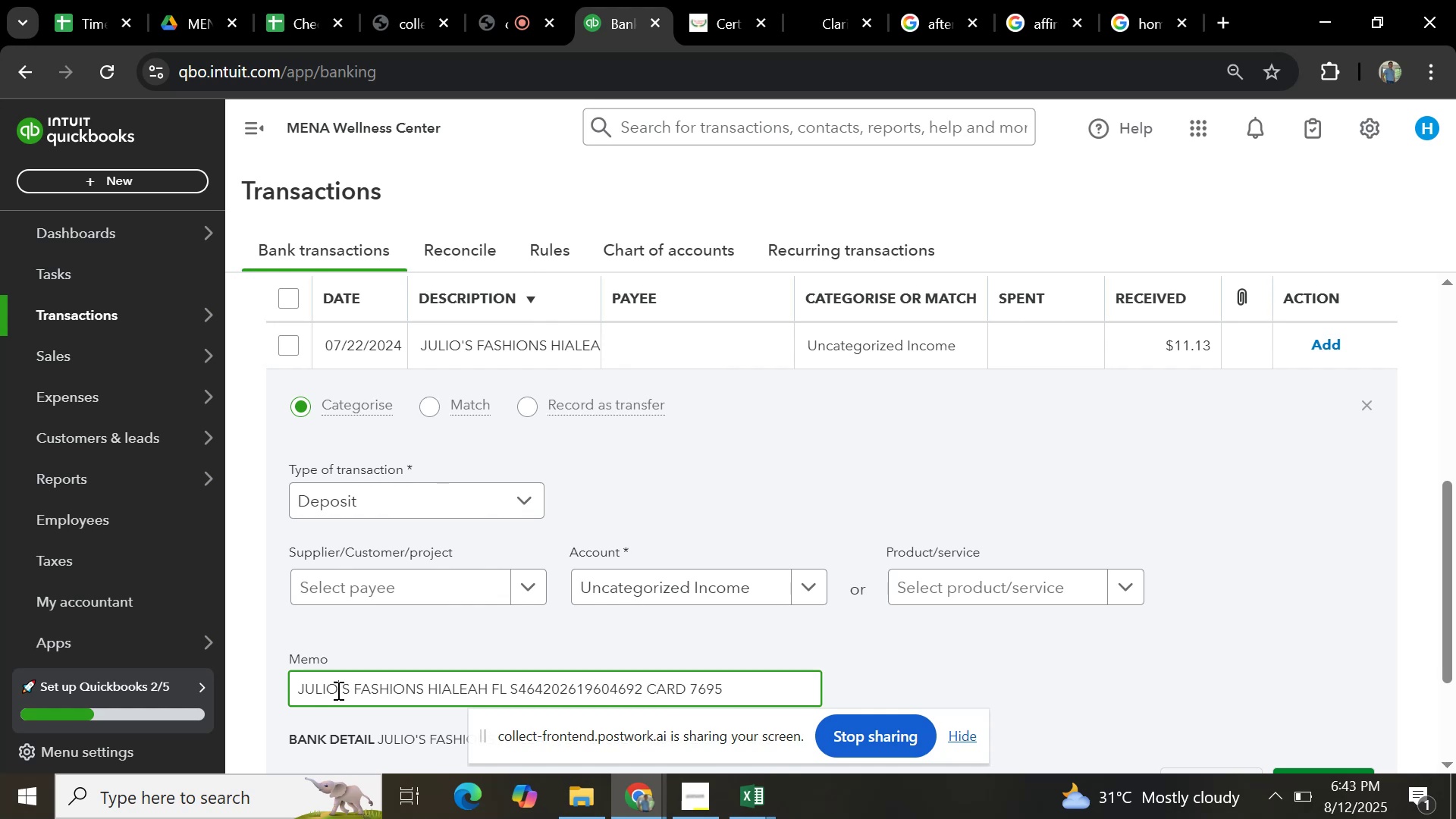 
key(Control+C)
 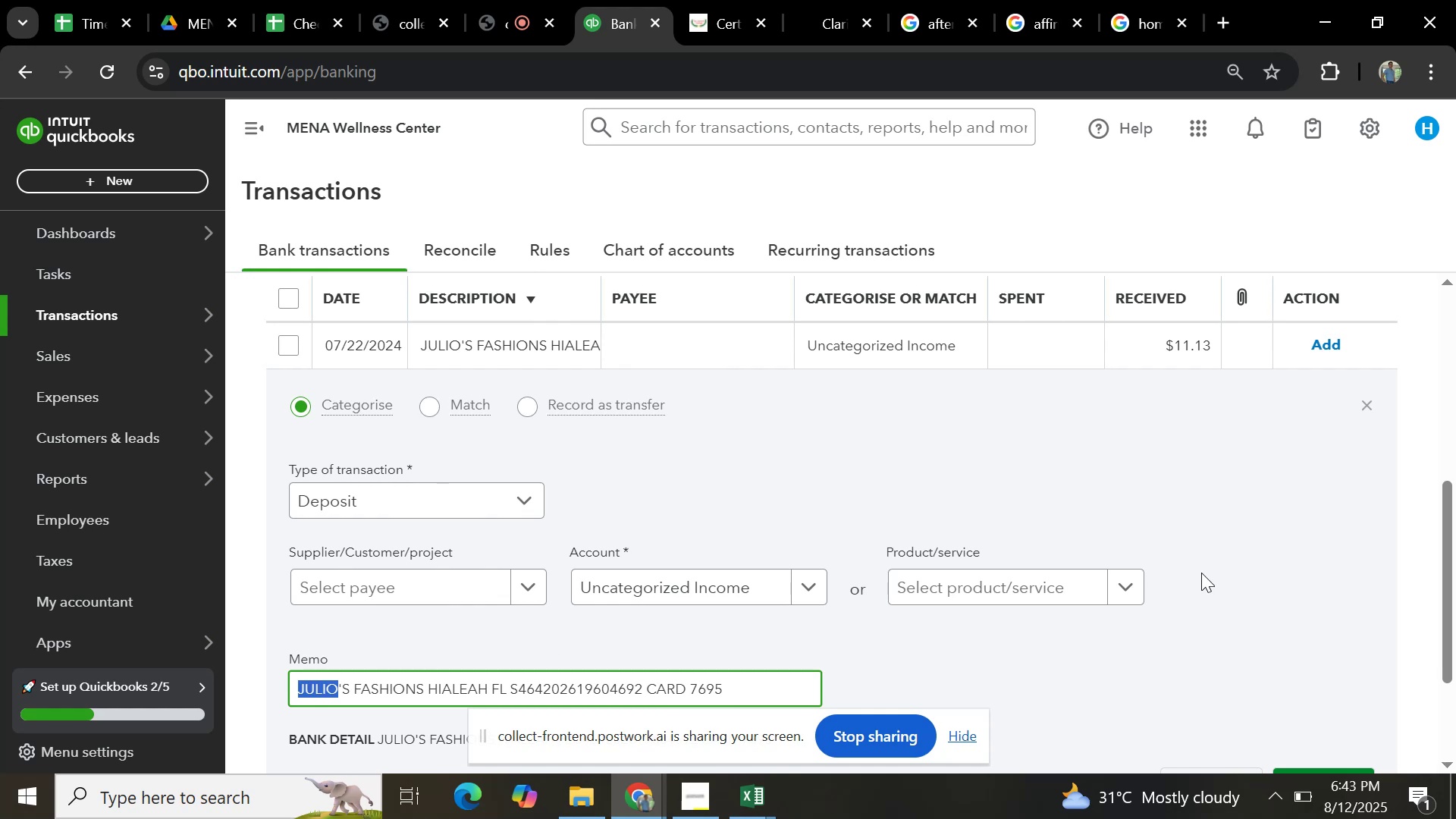 
scroll: coordinate [1201, 573], scroll_direction: down, amount: 2.0
 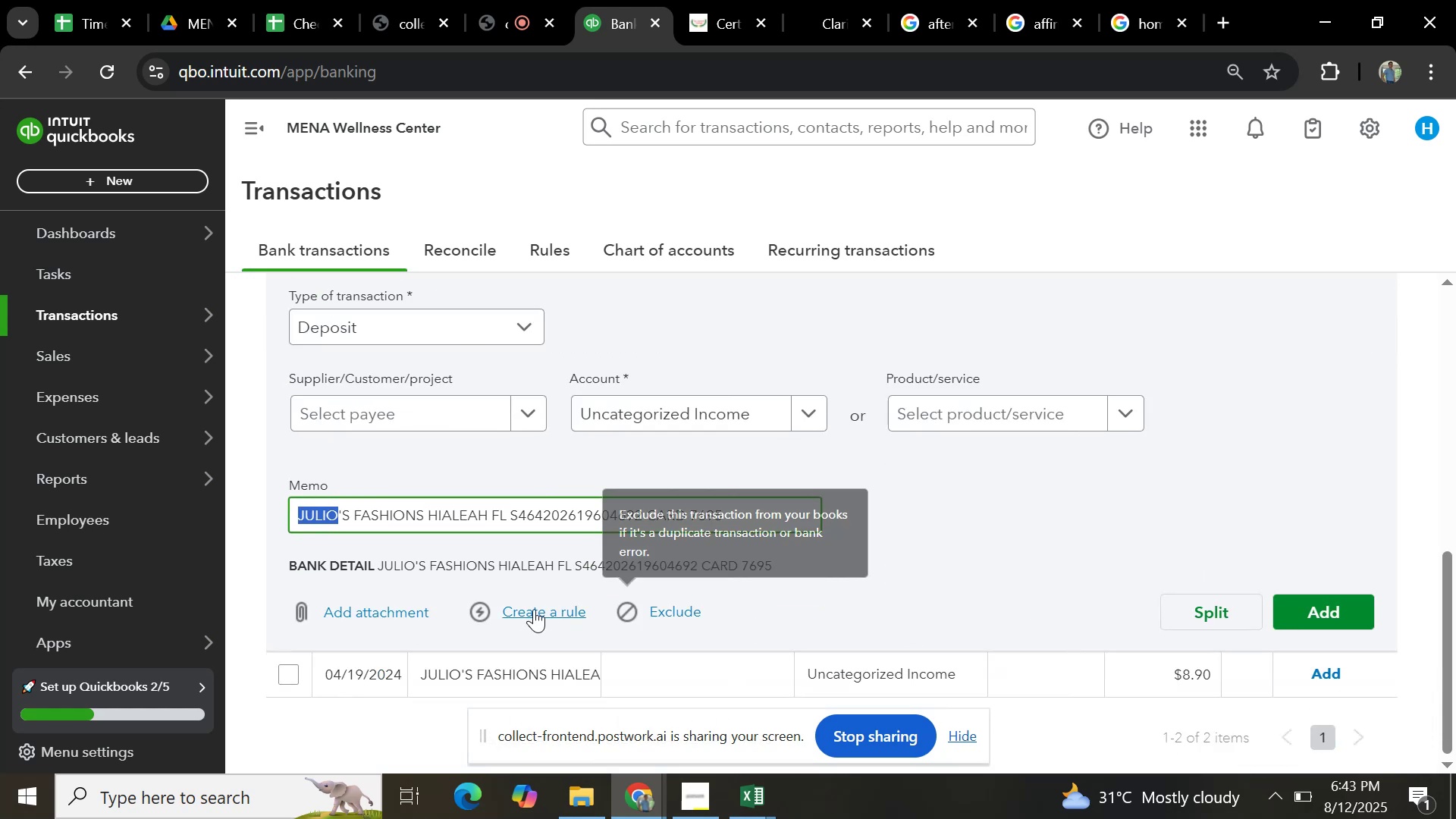 
left_click([534, 607])
 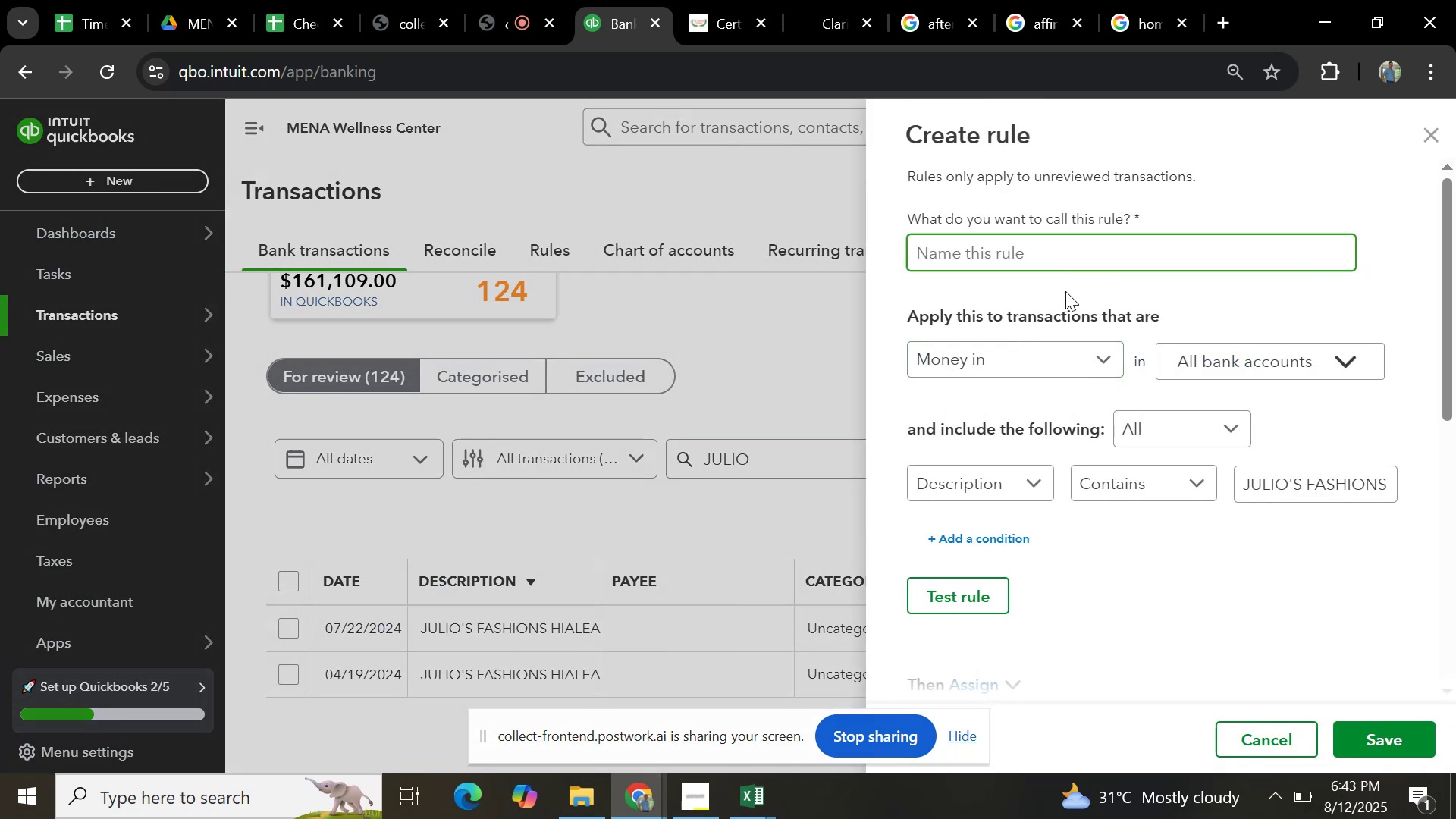 
key(Control+V)
 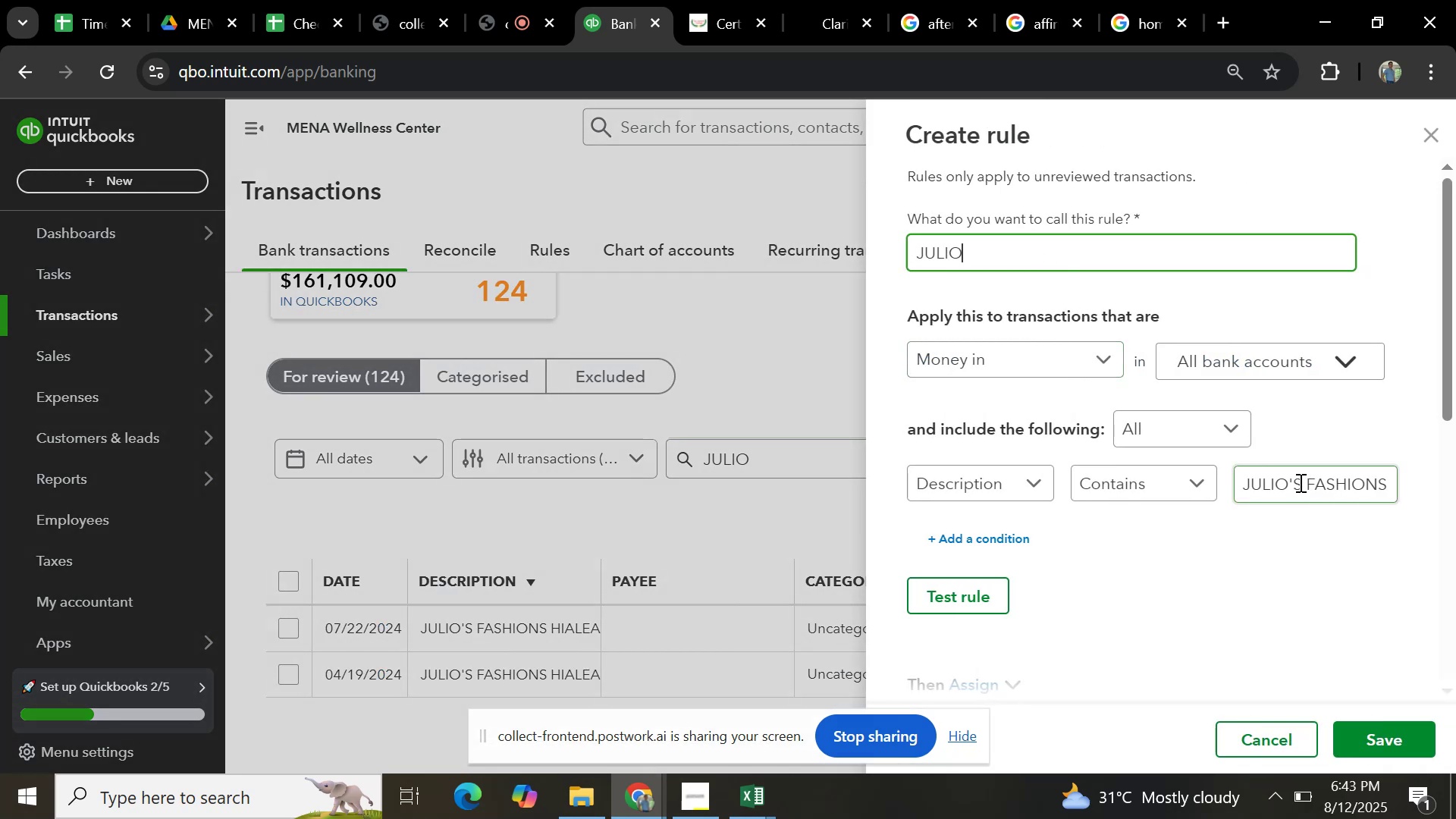 
left_click([1299, 482])
 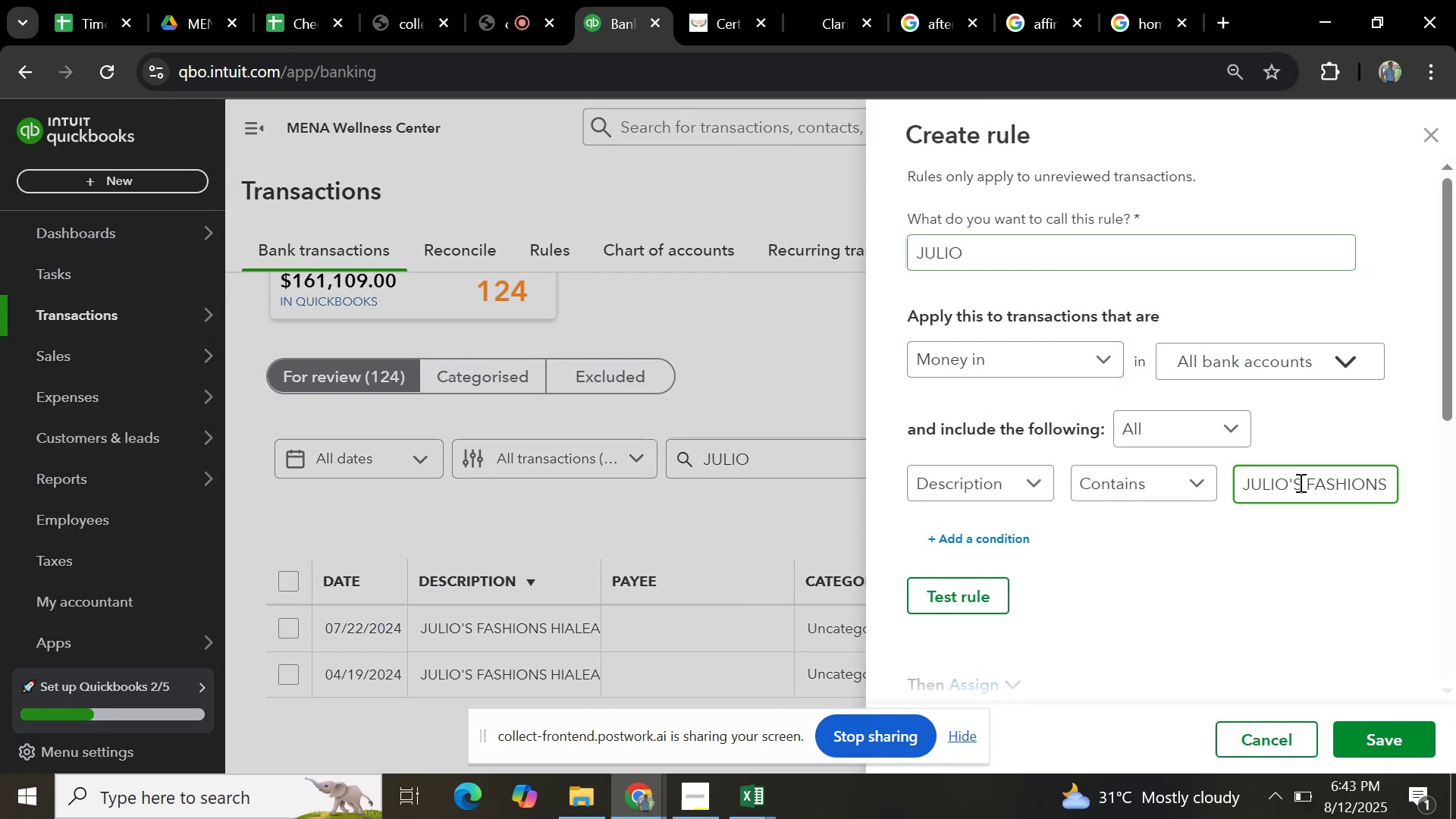 
key(Control+A)
 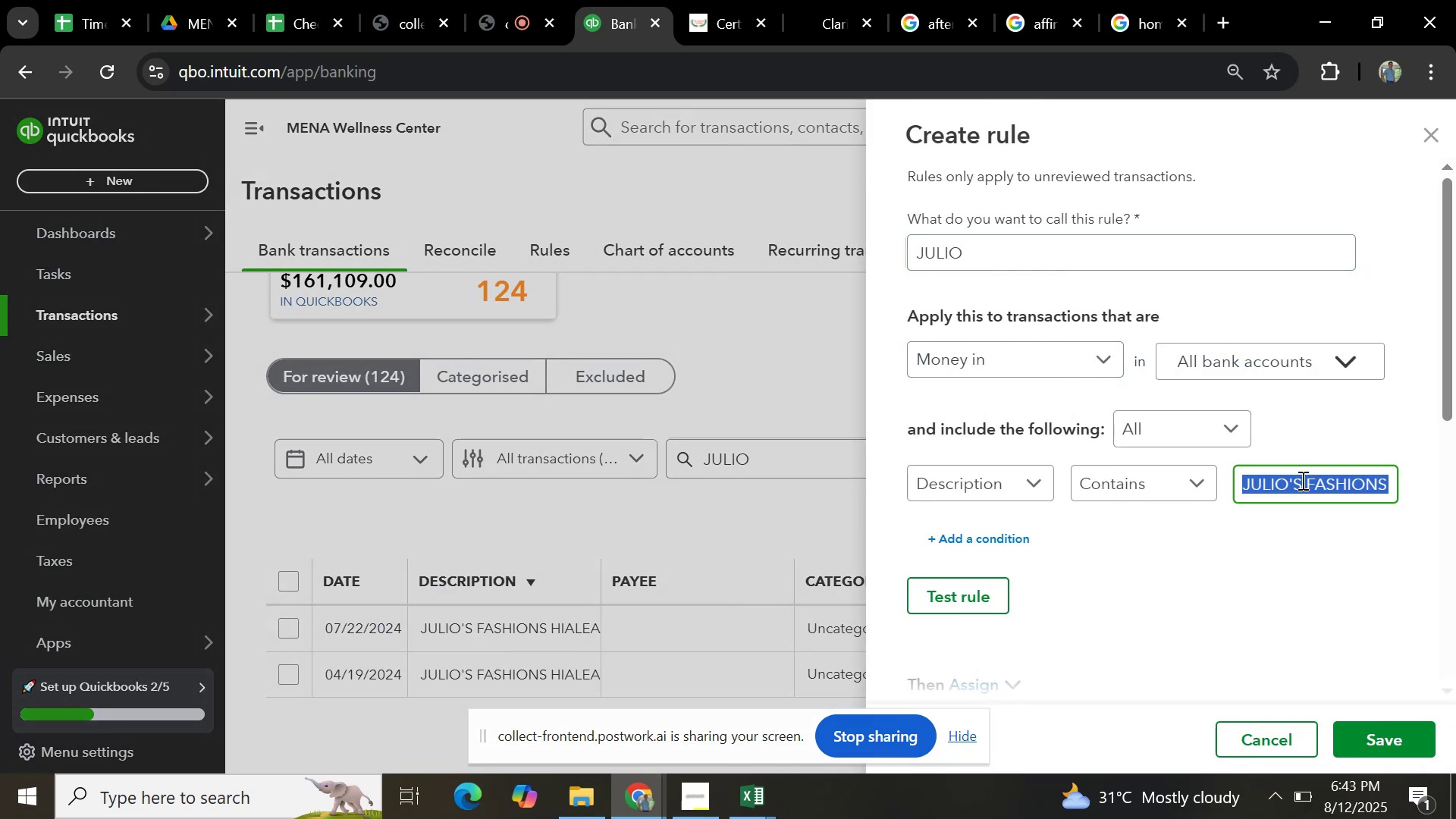 
key(Control+V)
 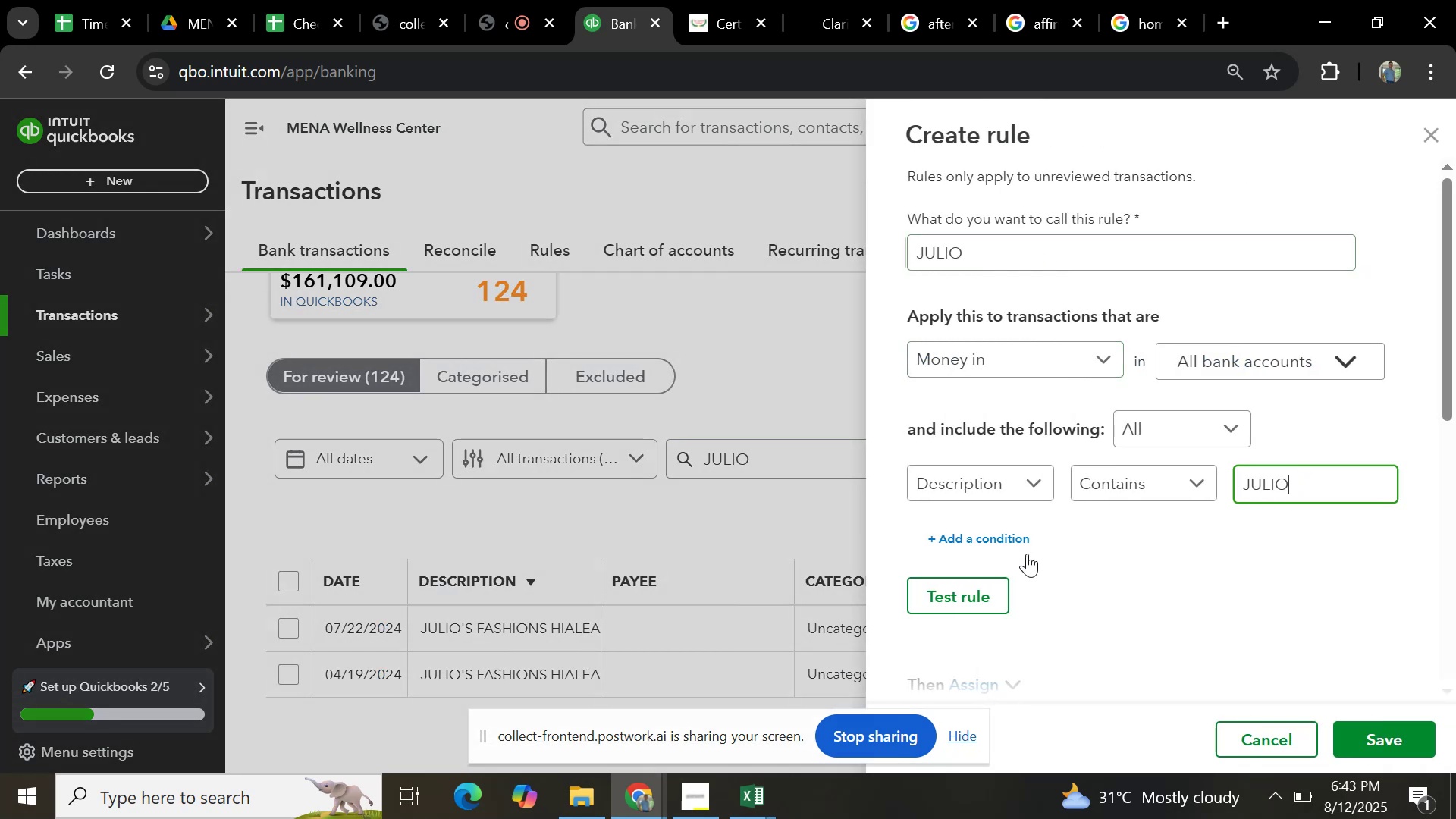 
scroll: coordinate [1052, 555], scroll_direction: down, amount: 4.0
 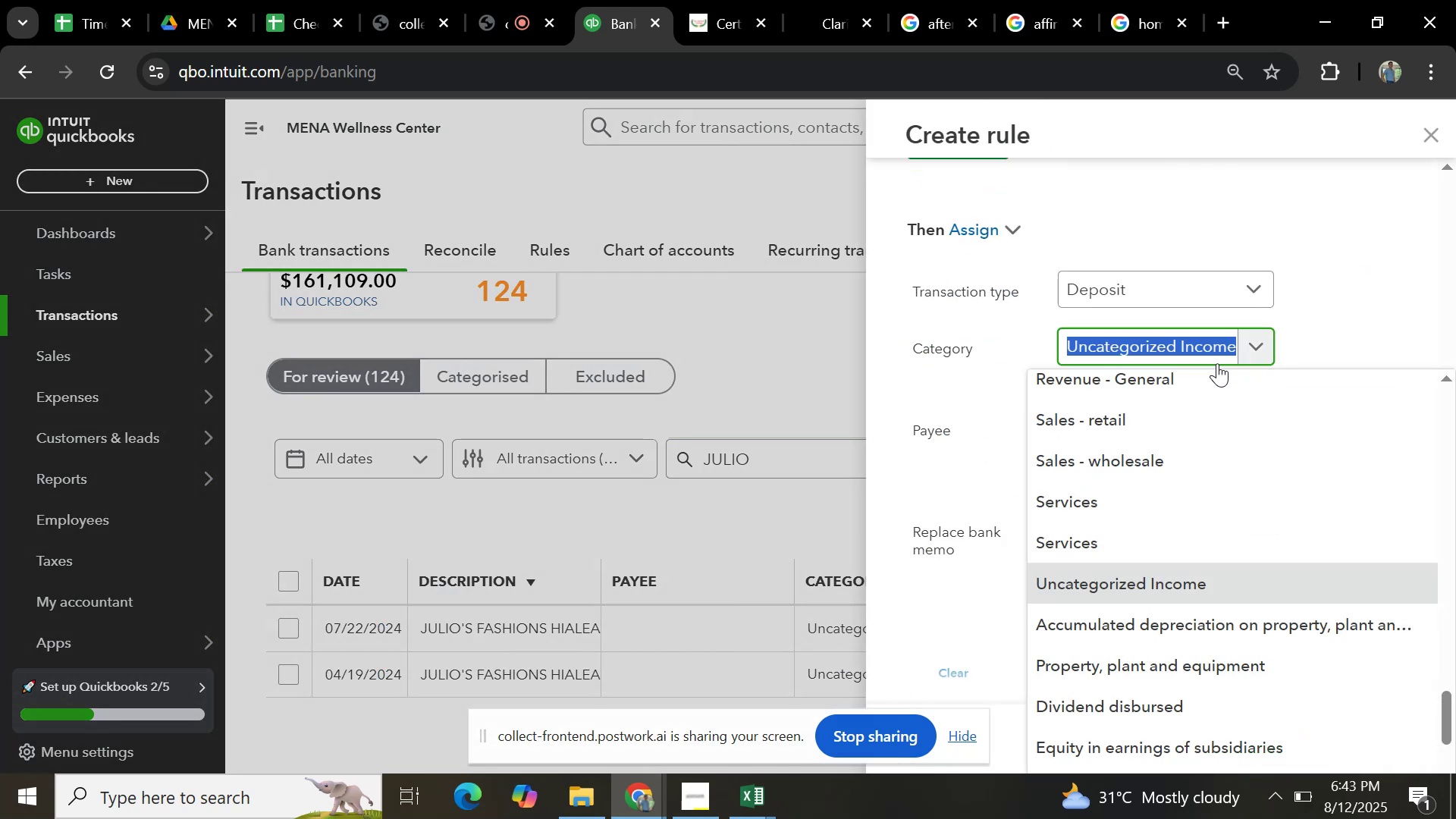 
left_click([1150, 410])
 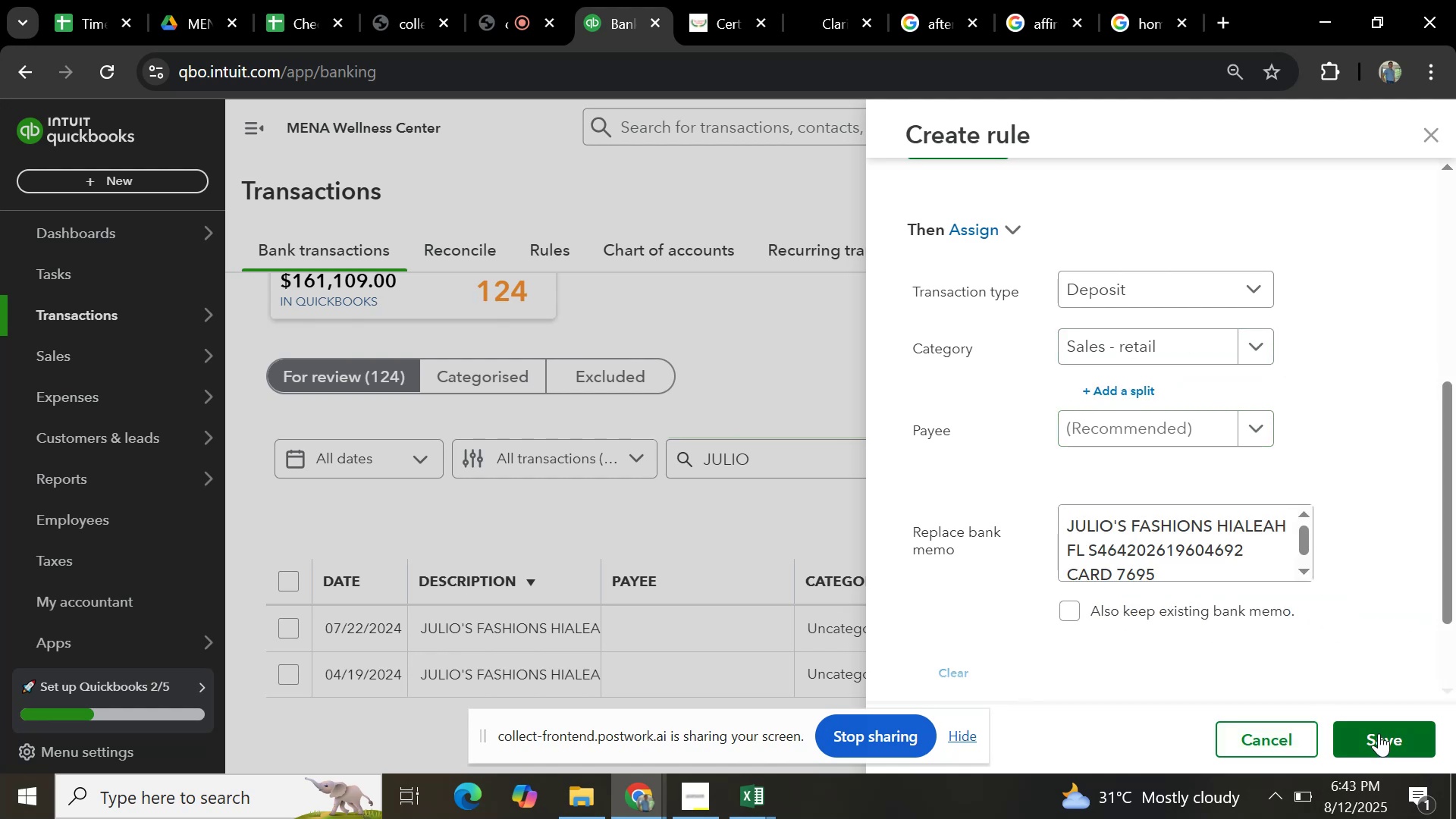 
left_click([1379, 733])
 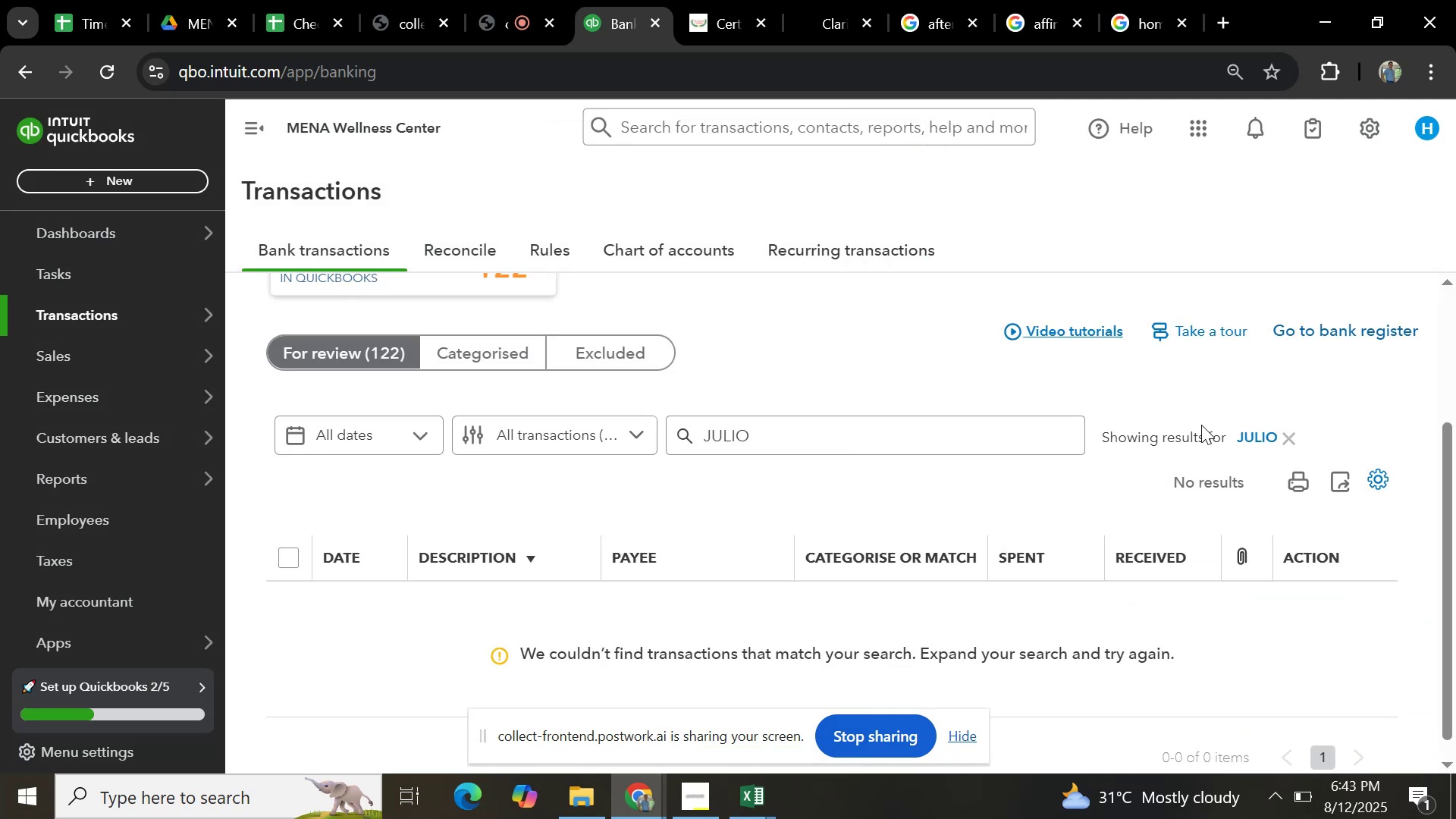 
wait(6.4)
 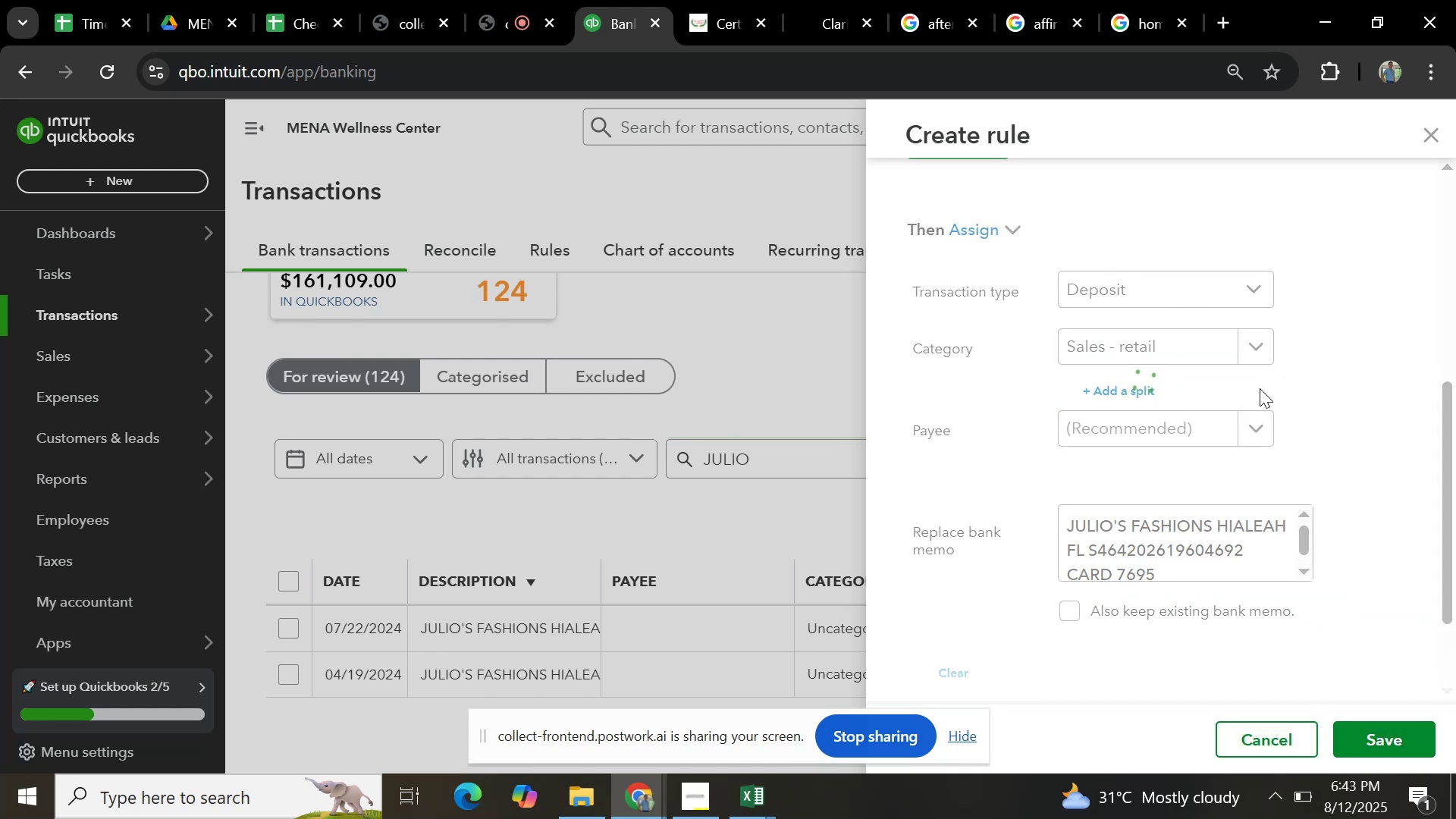 
left_click([1285, 434])
 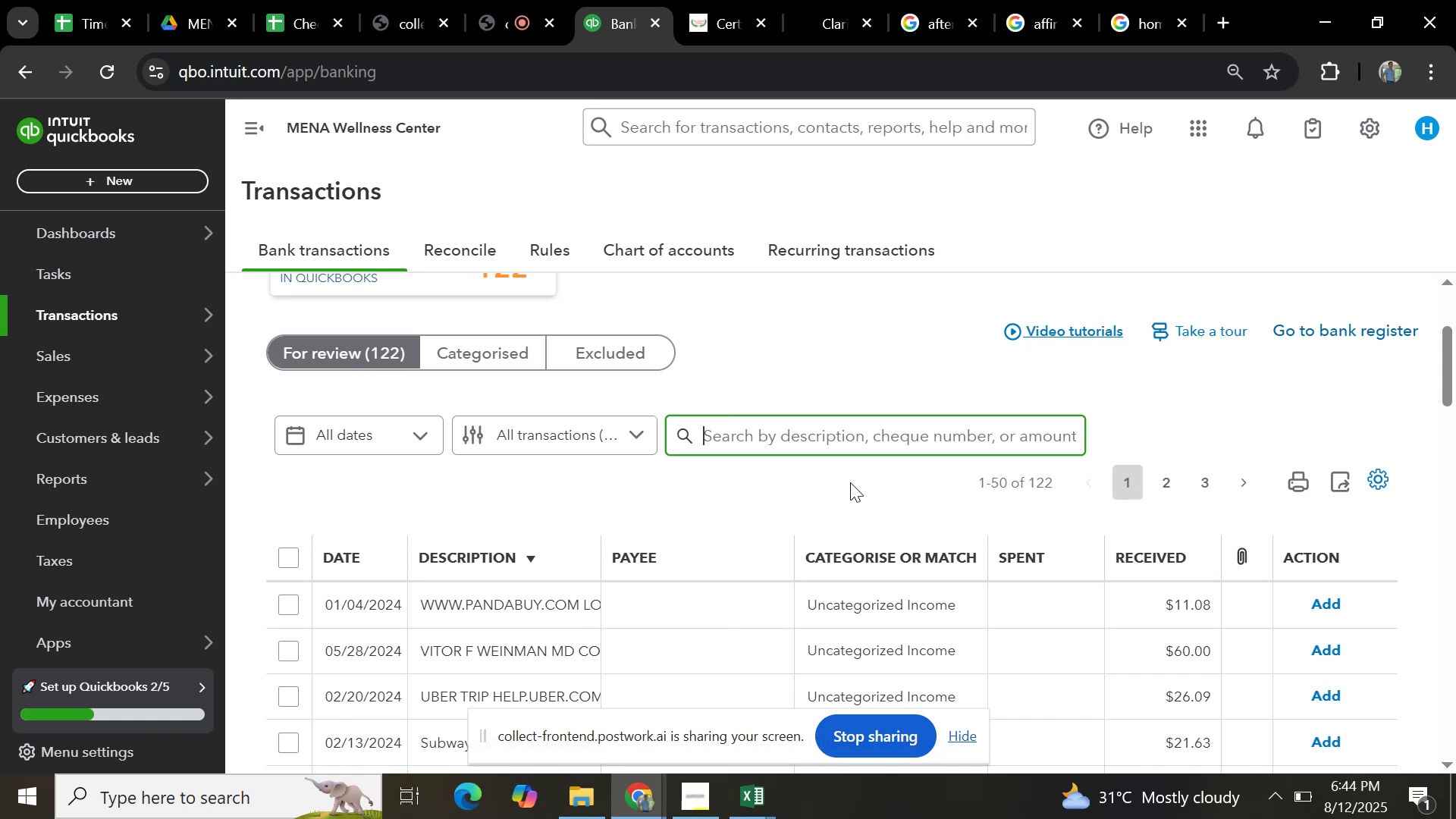 
scroll: coordinate [676, 565], scroll_direction: down, amount: 8.0
 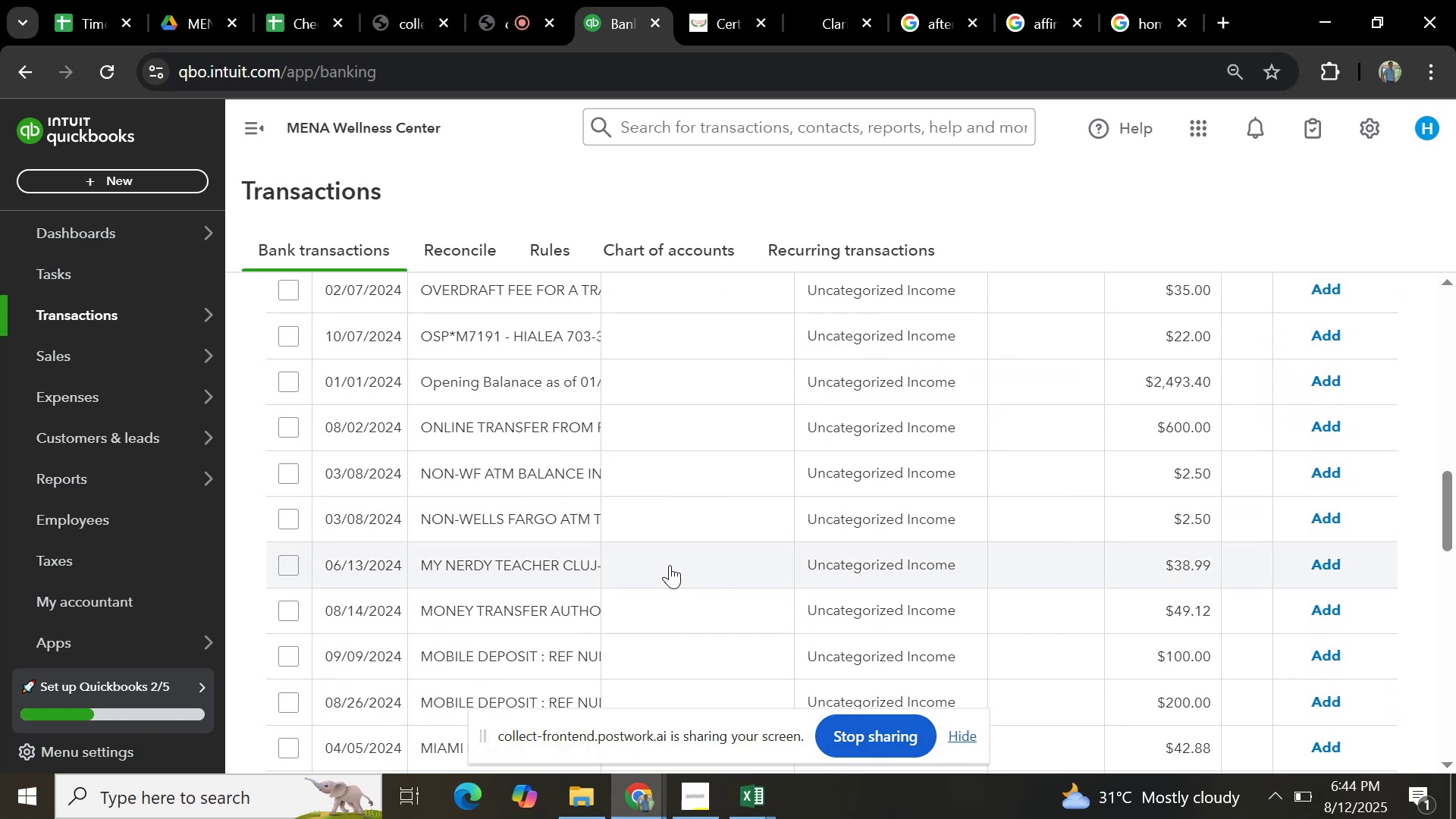 
left_click([568, 592])
 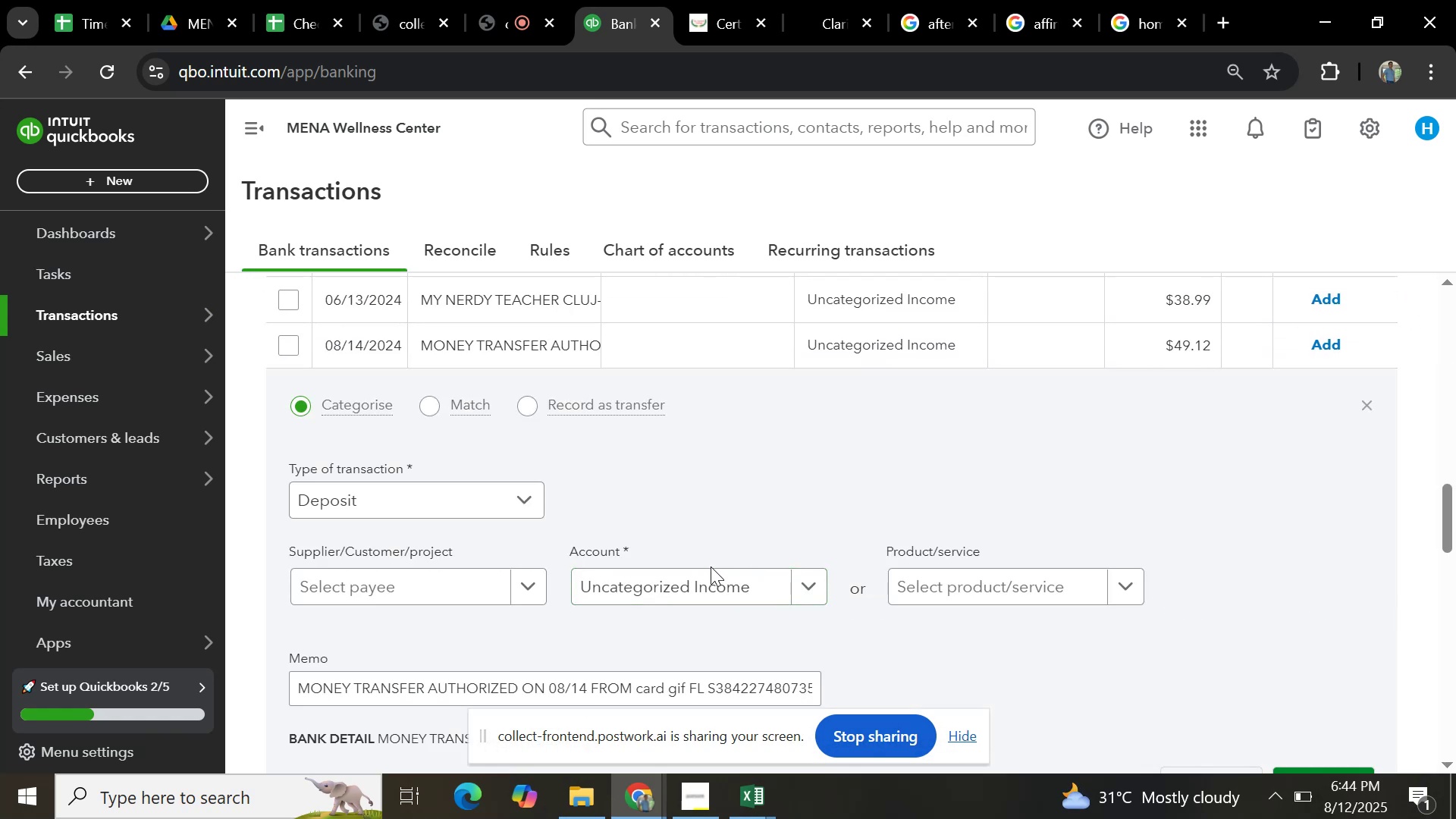 
scroll: coordinate [654, 570], scroll_direction: down, amount: 1.0
 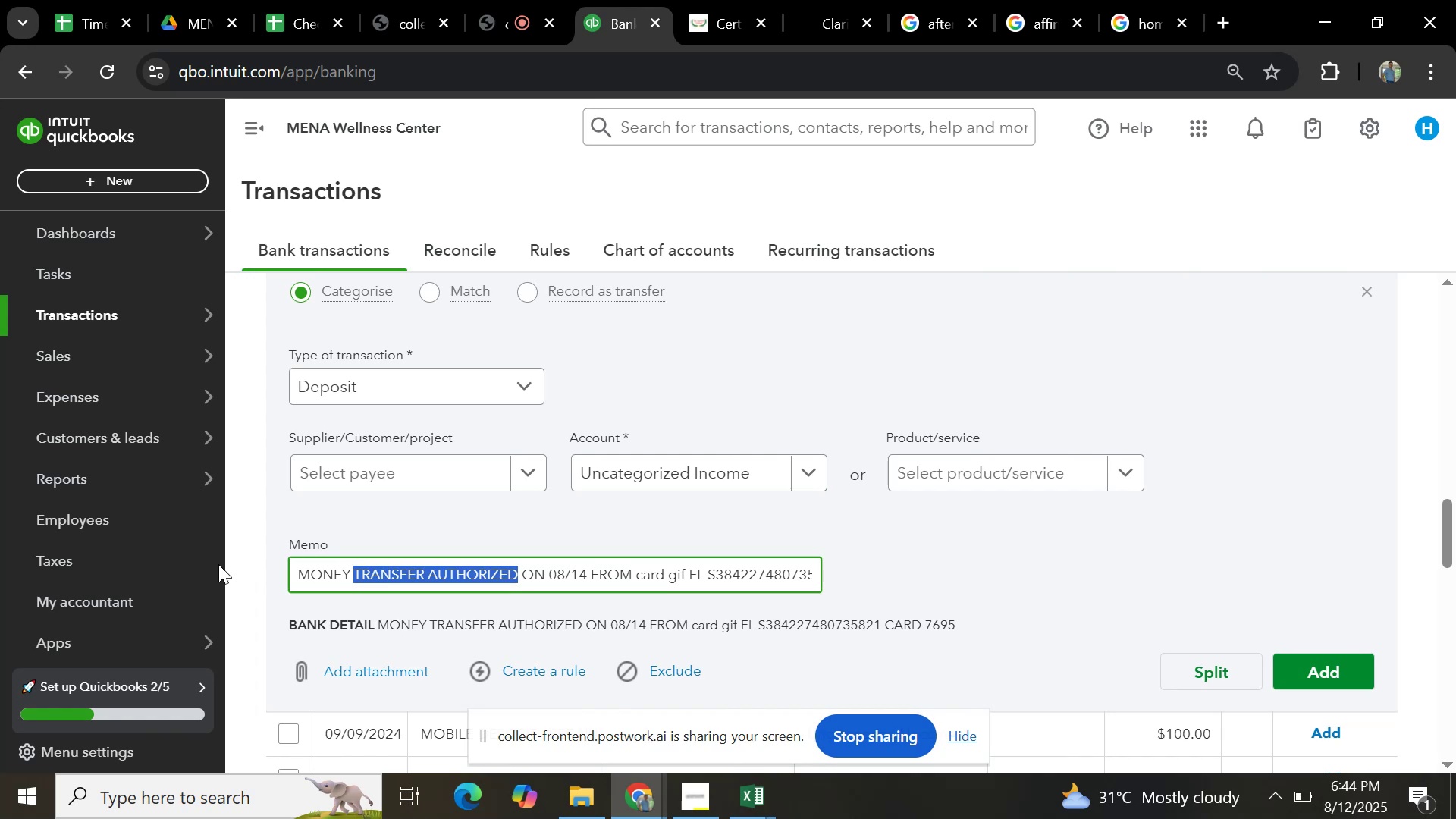 
key(Control+C)
 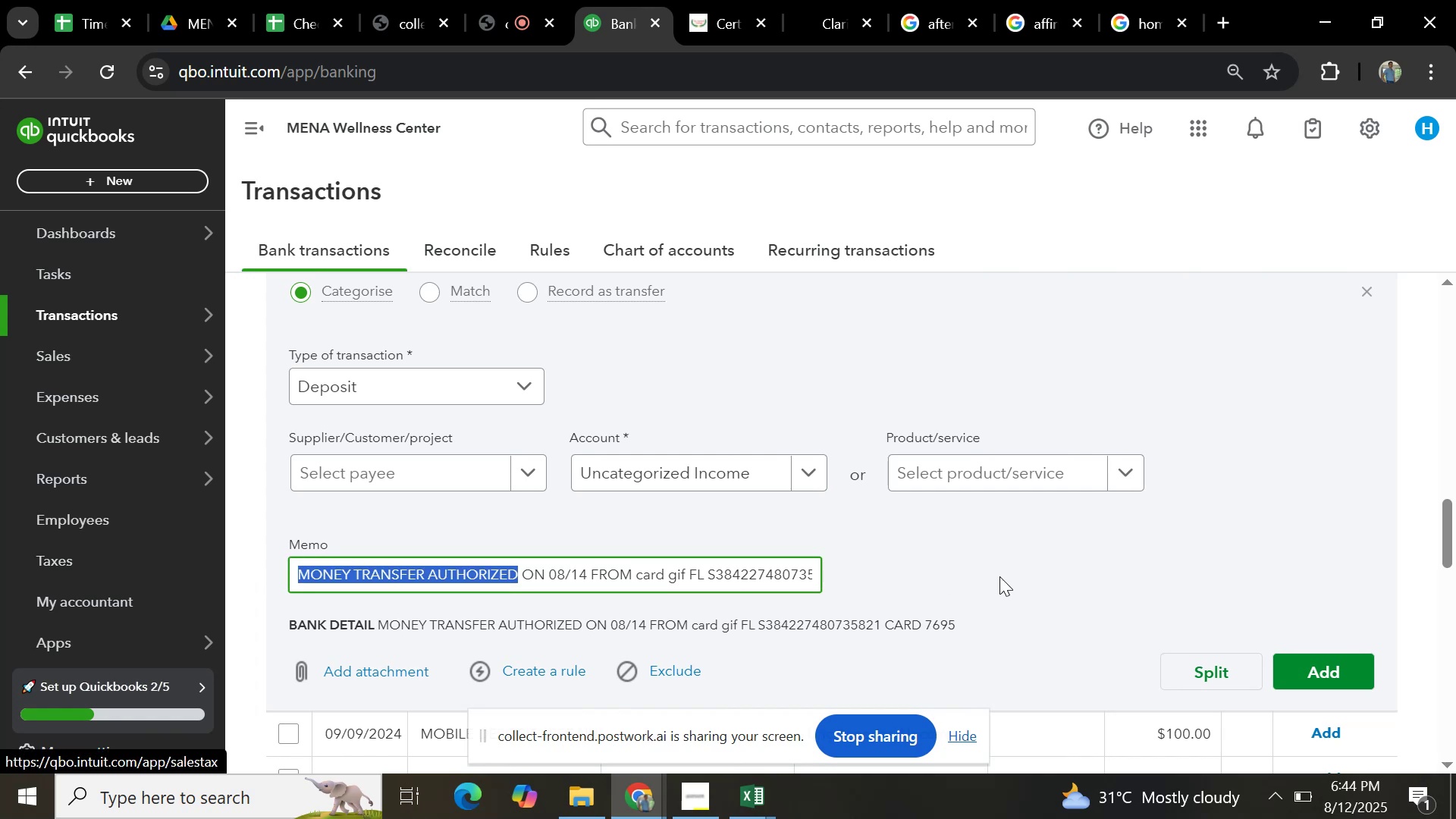 
scroll: coordinate [932, 551], scroll_direction: up, amount: 16.0
 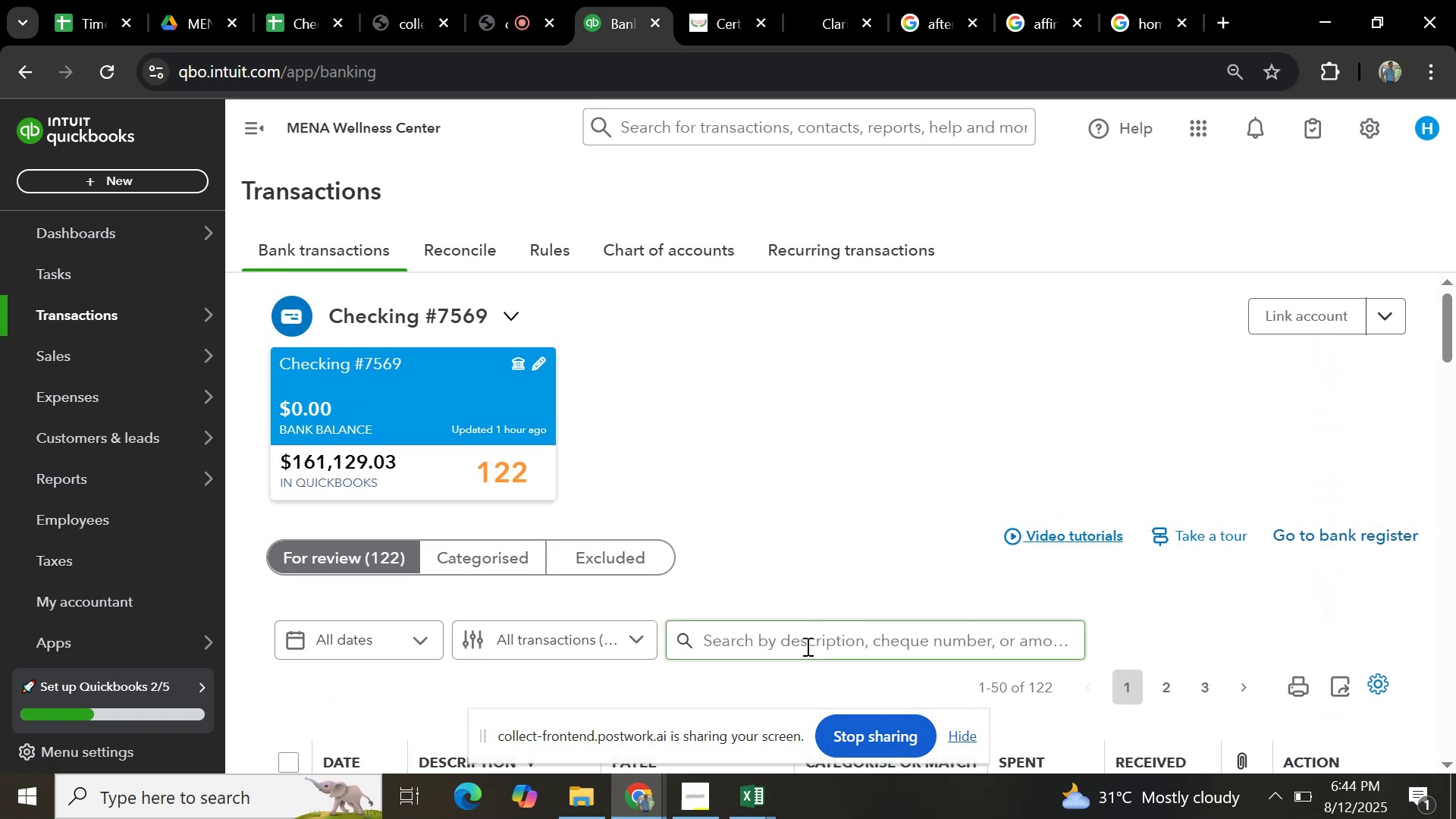 
left_click([807, 646])
 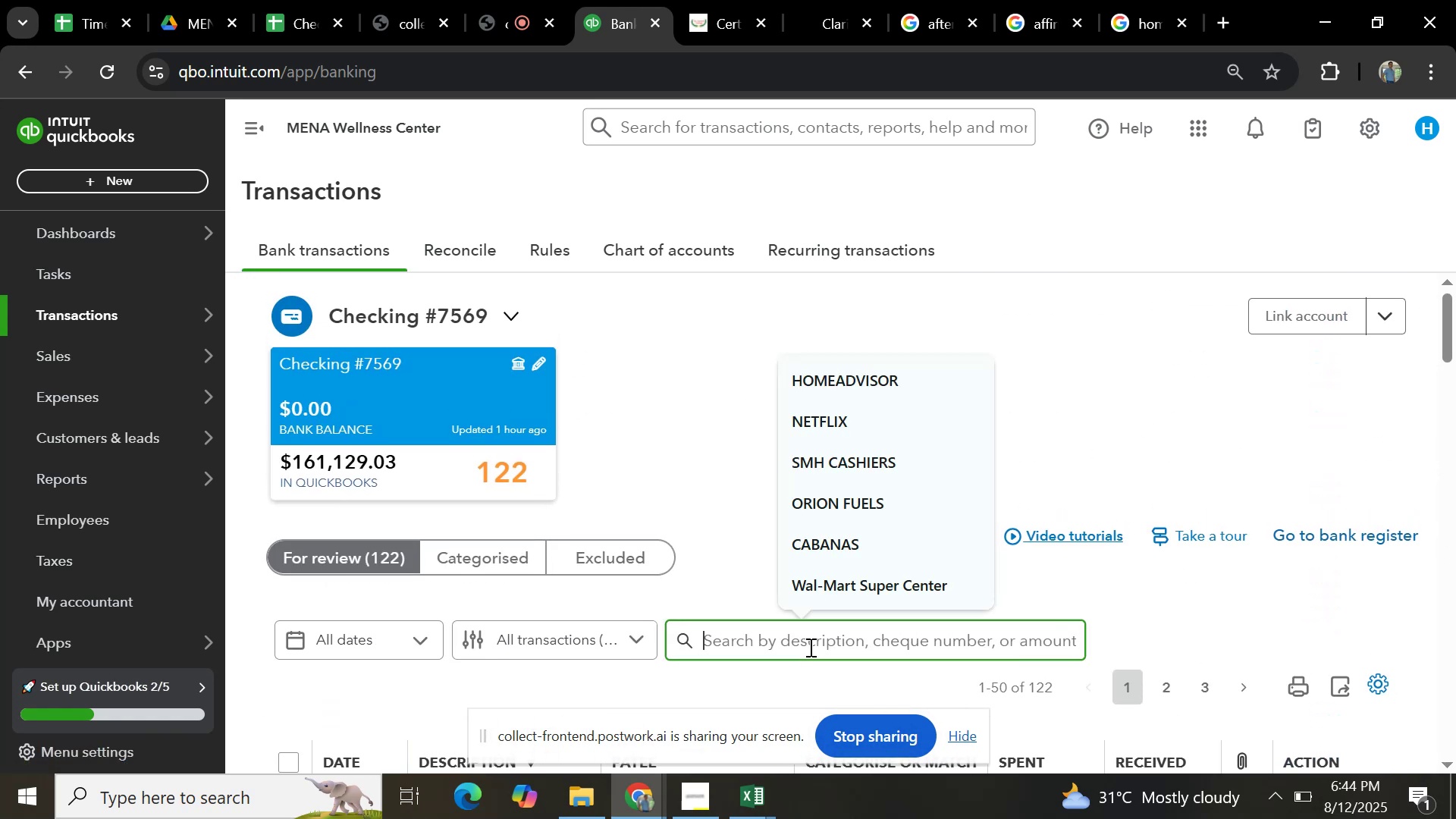 
key(Control+V)
 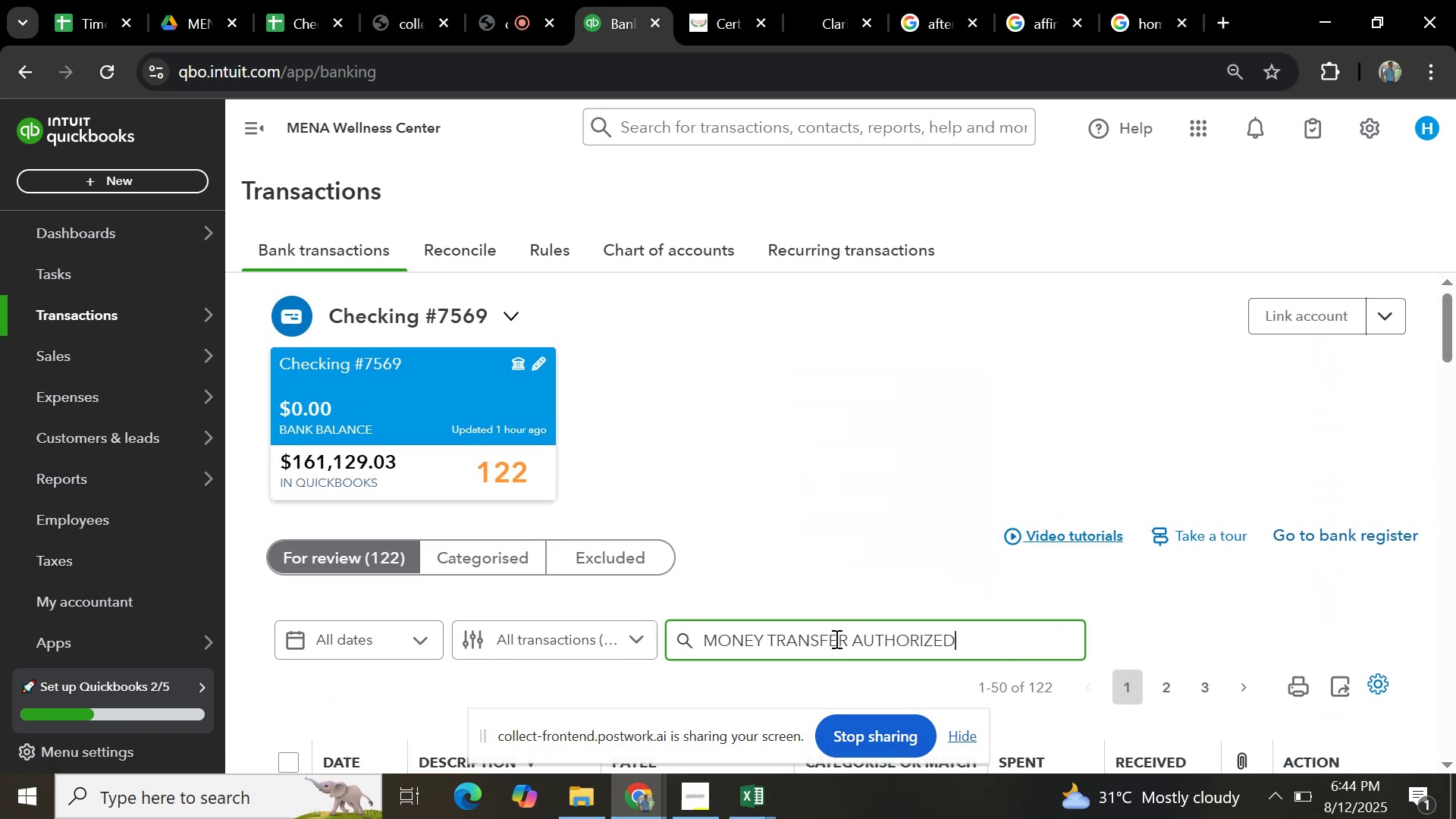 
key(Enter)
 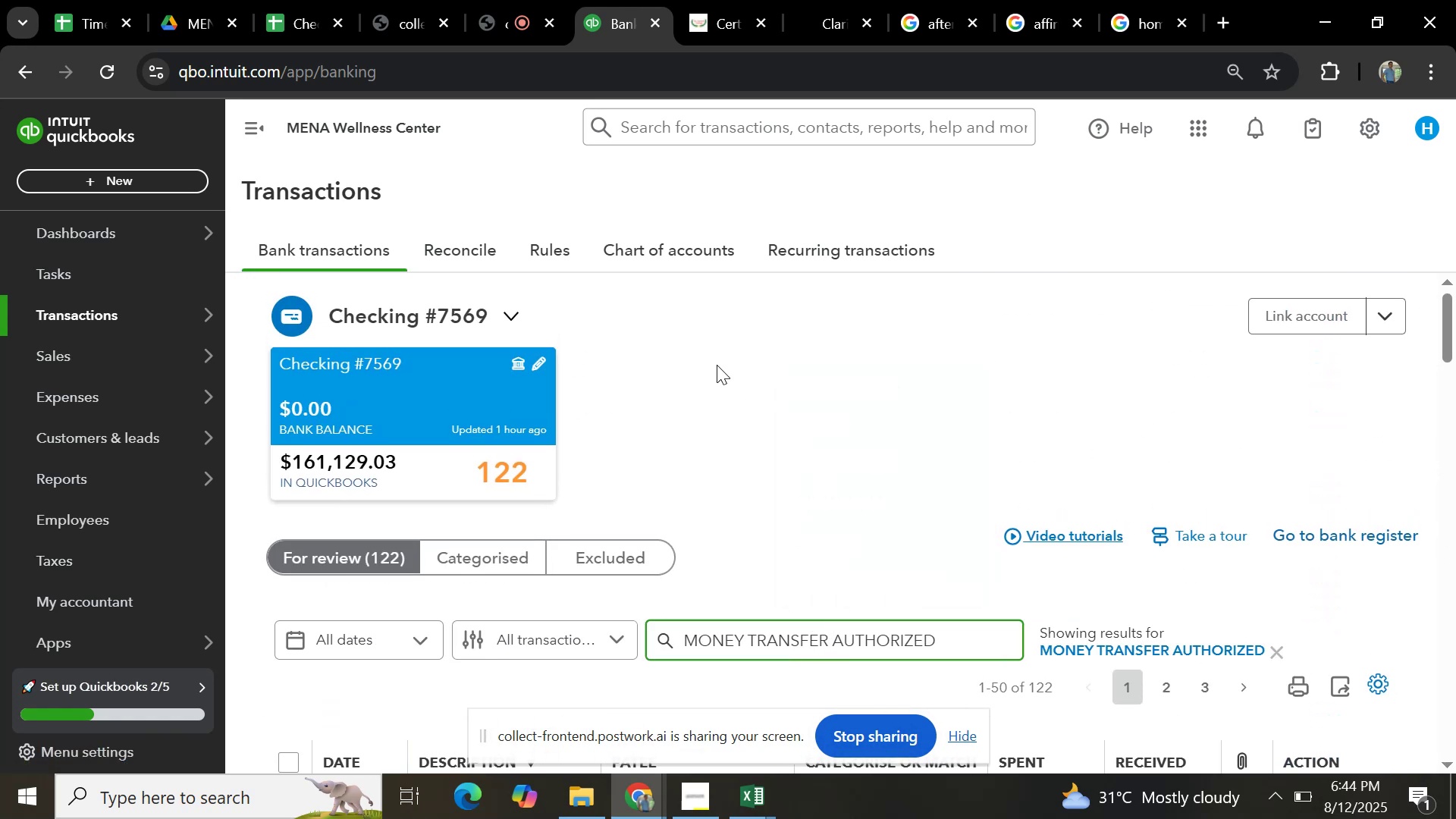 
scroll: coordinate [797, 459], scroll_direction: down, amount: 9.0
 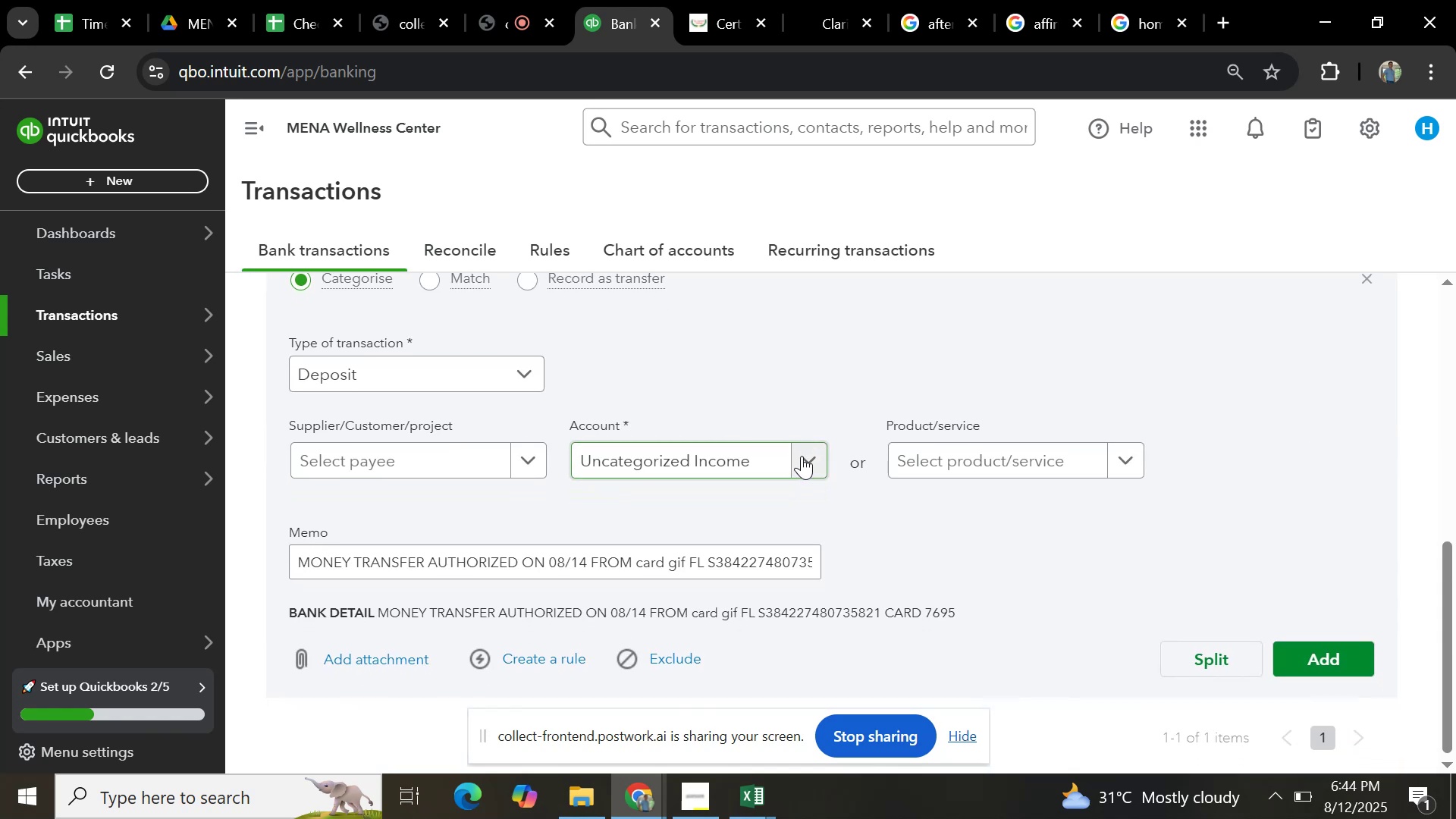 
scroll: coordinate [802, 456], scroll_direction: up, amount: 1.0
 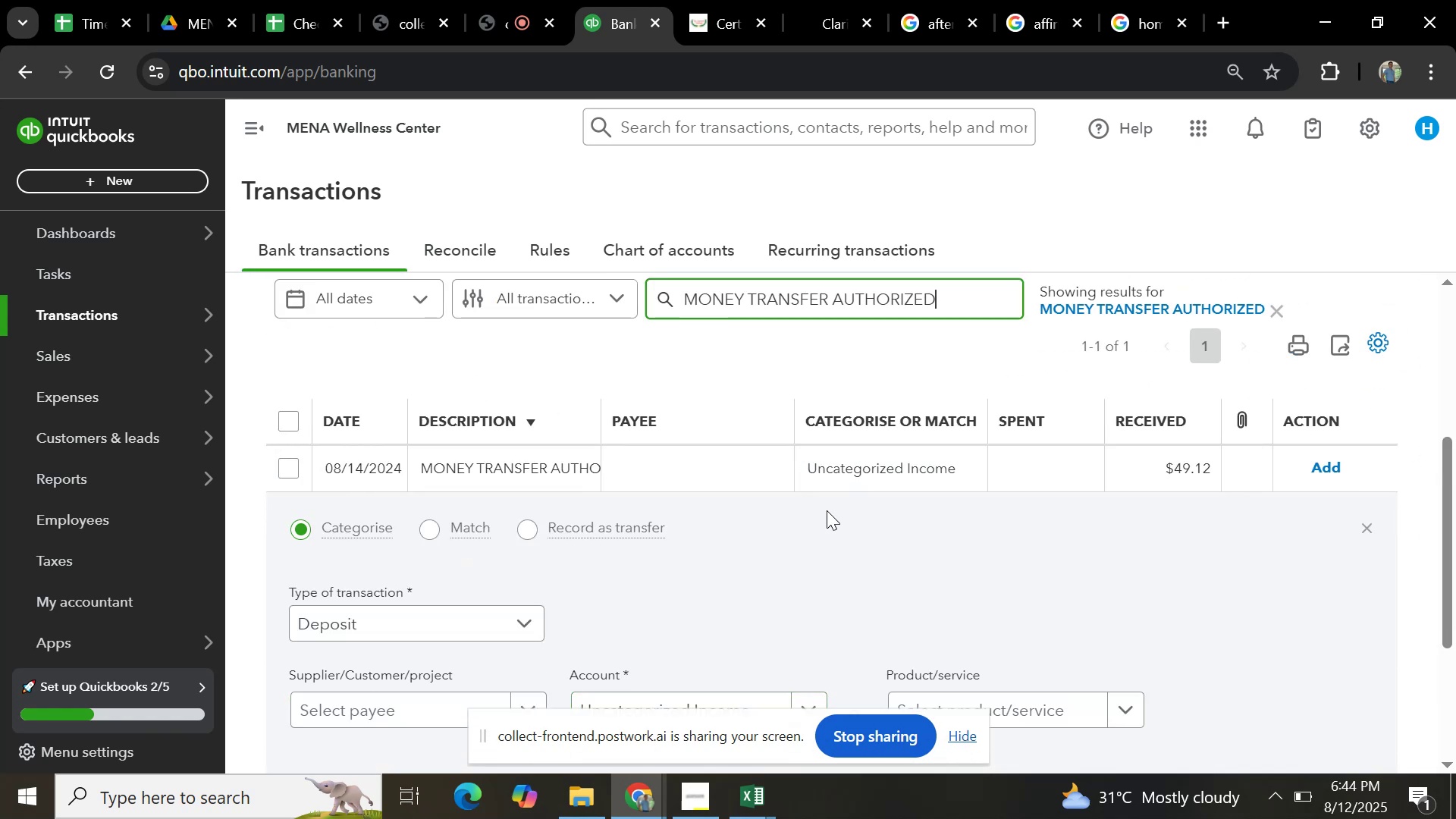 
scroll: coordinate [937, 522], scroll_direction: down, amount: 2.0
 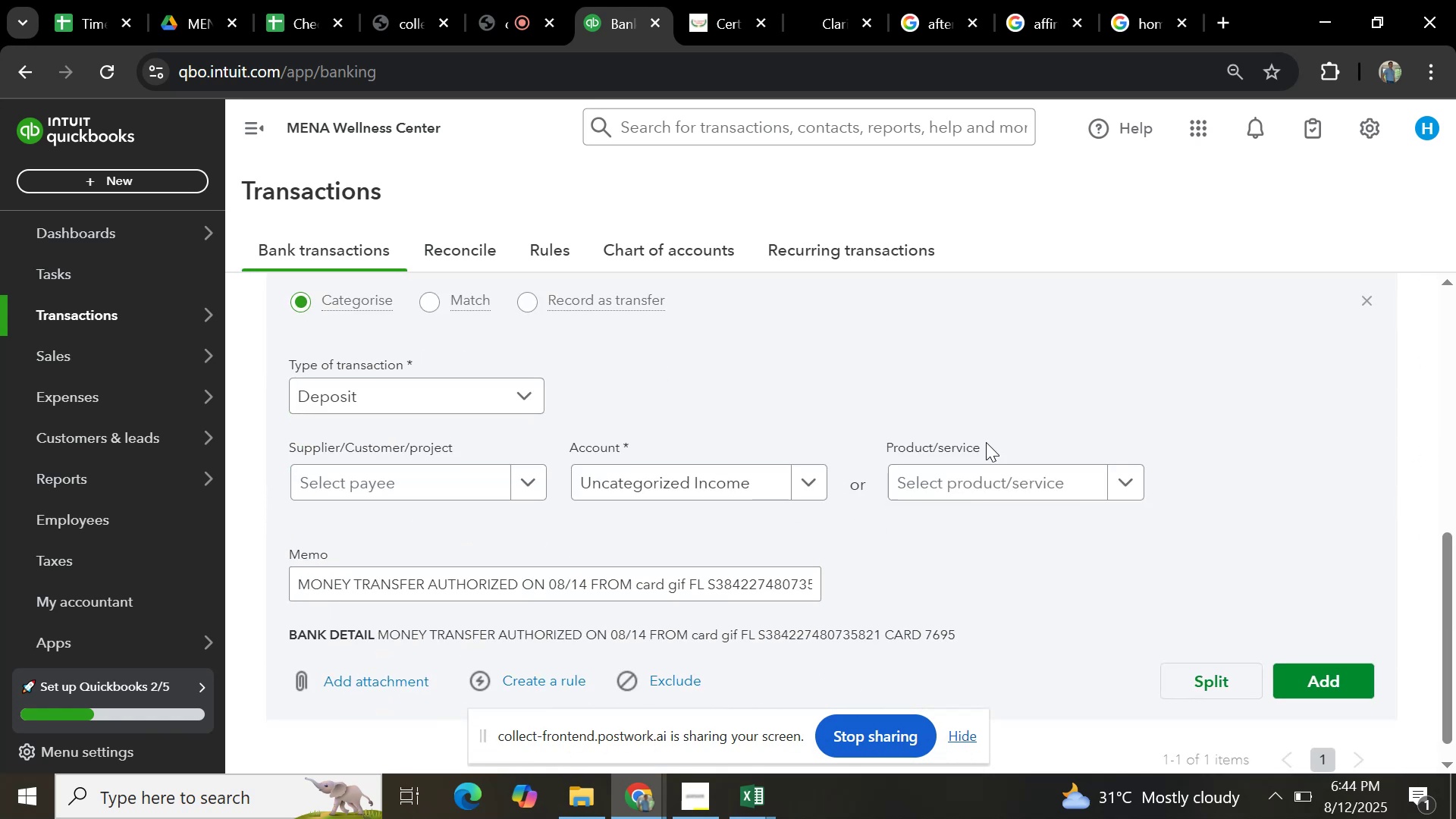 
scroll: coordinate [1006, 400], scroll_direction: up, amount: 5.0
 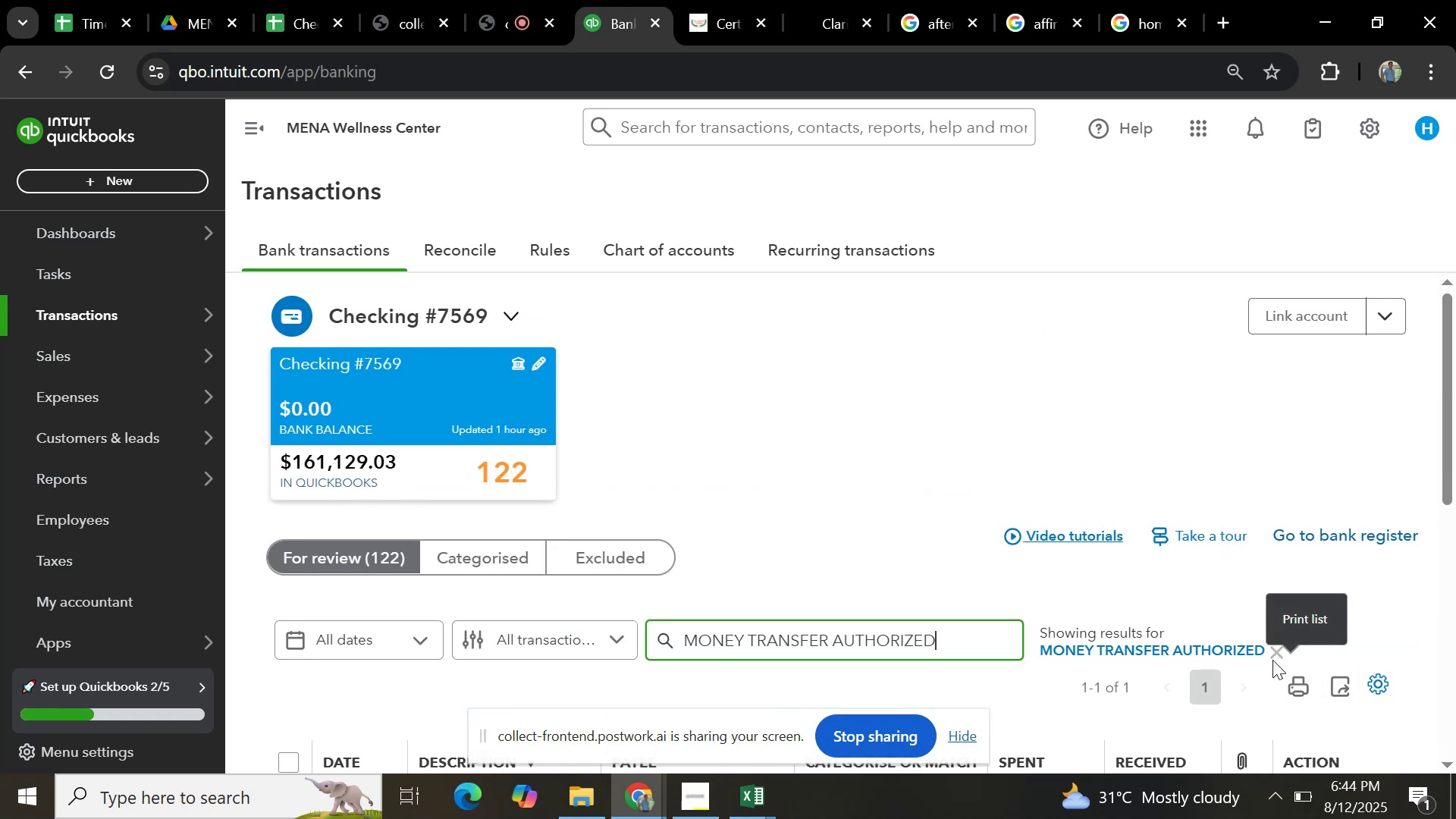 
double_click([1276, 654])
 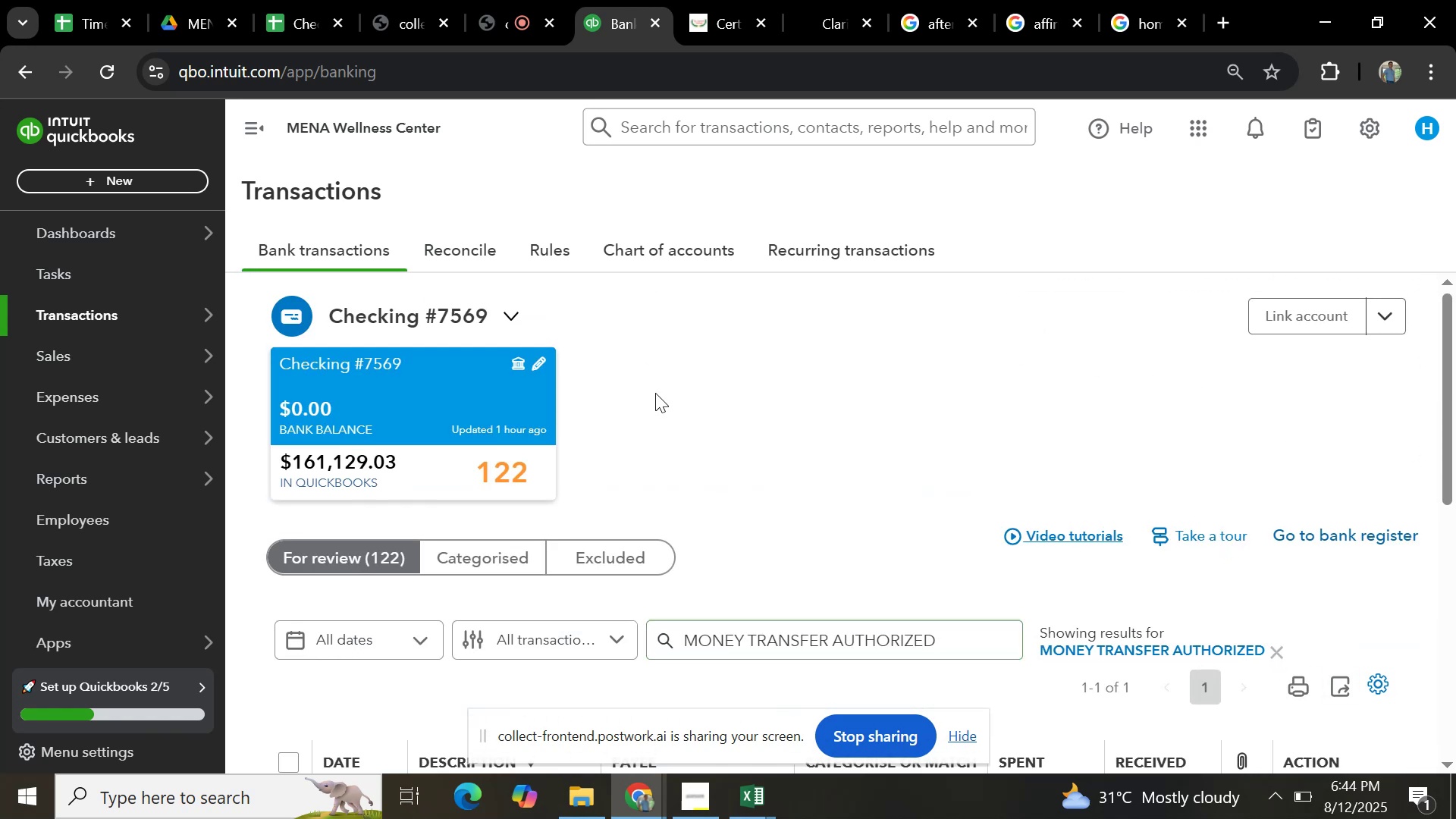 
scroll: coordinate [654, 406], scroll_direction: down, amount: 2.0
 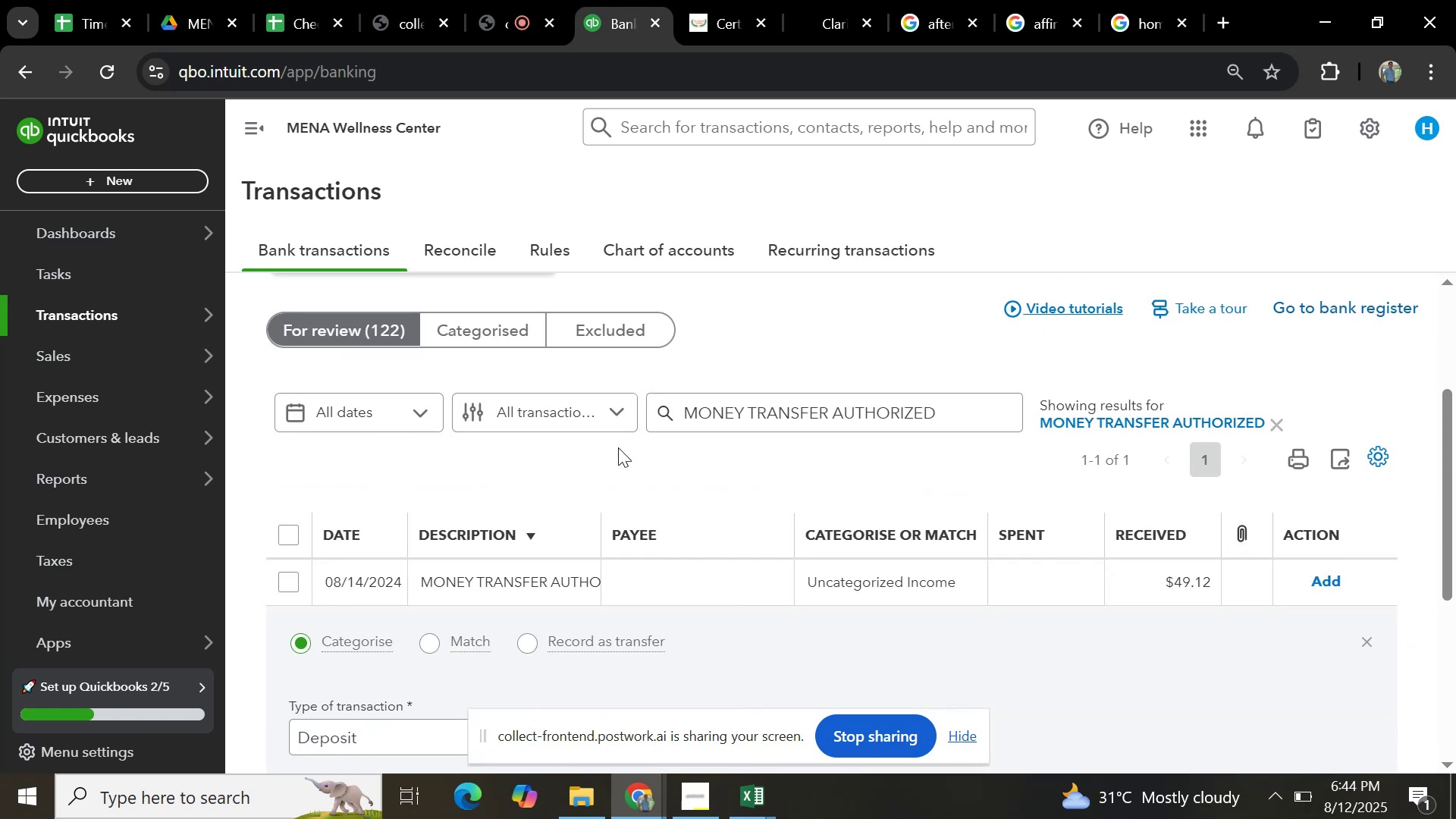 
scroll: coordinate [769, 416], scroll_direction: up, amount: 7.0
 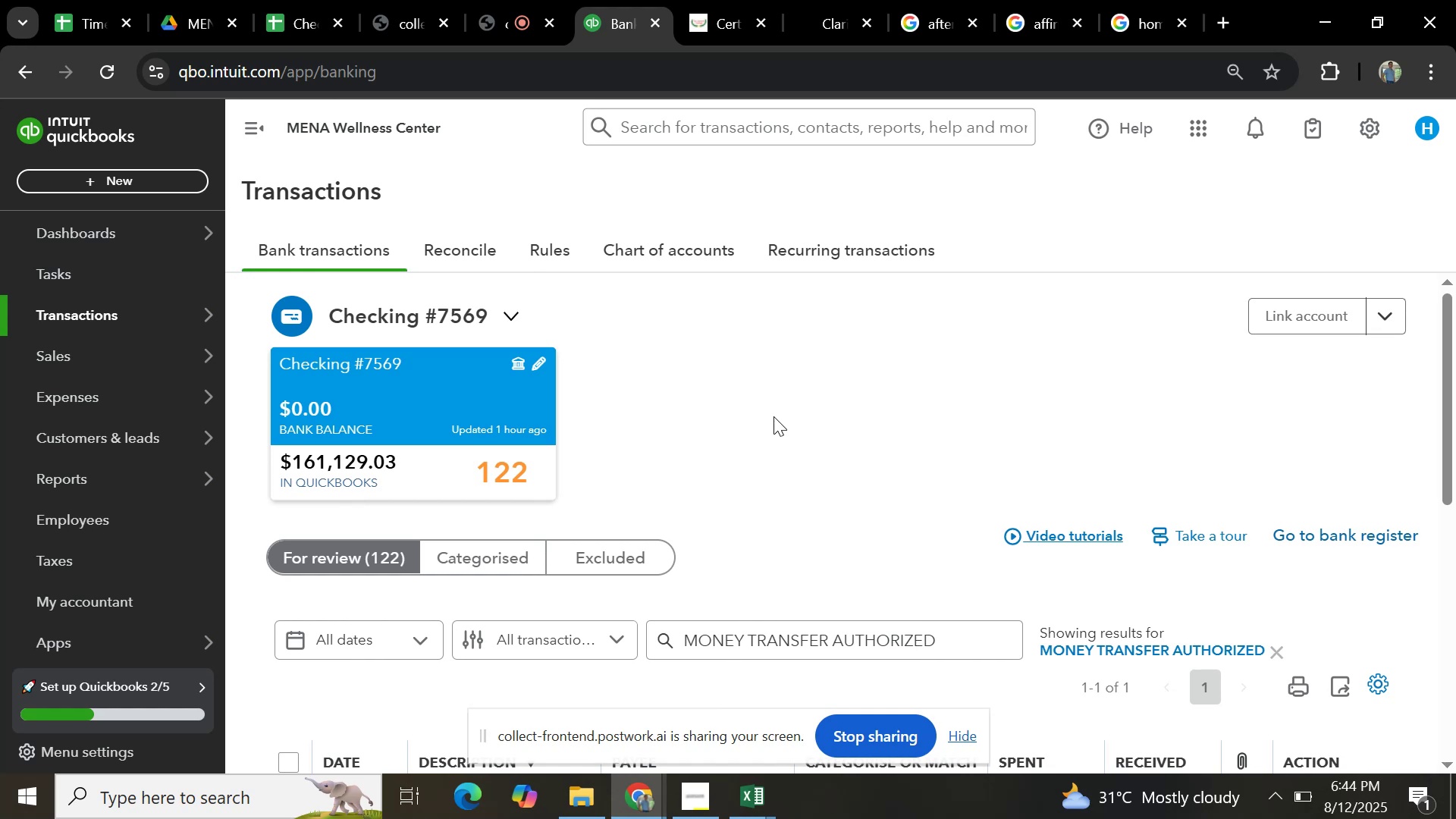 
wait(17.91)
 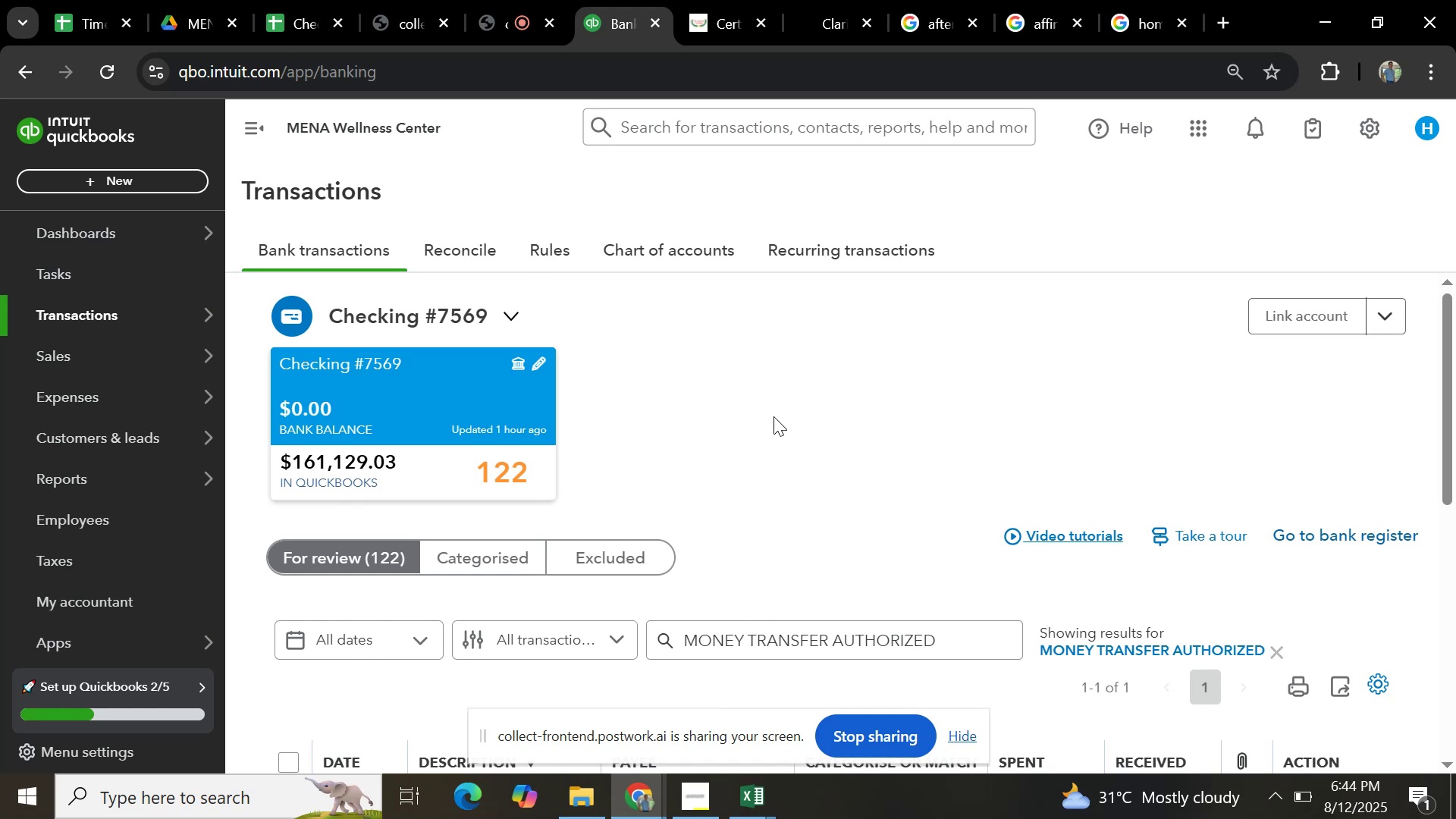 
left_click([296, 11])
 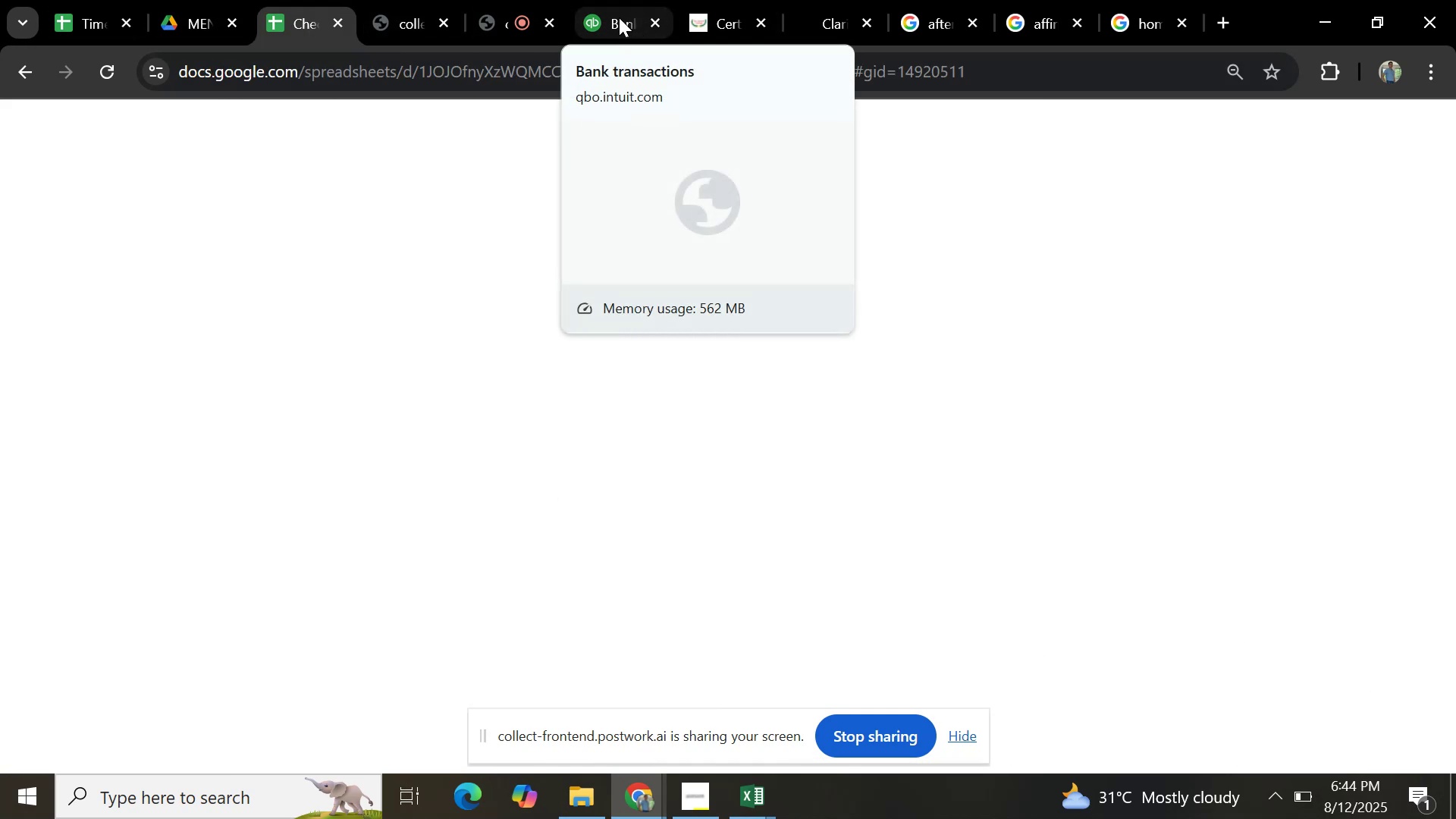 
left_click([619, 17])
 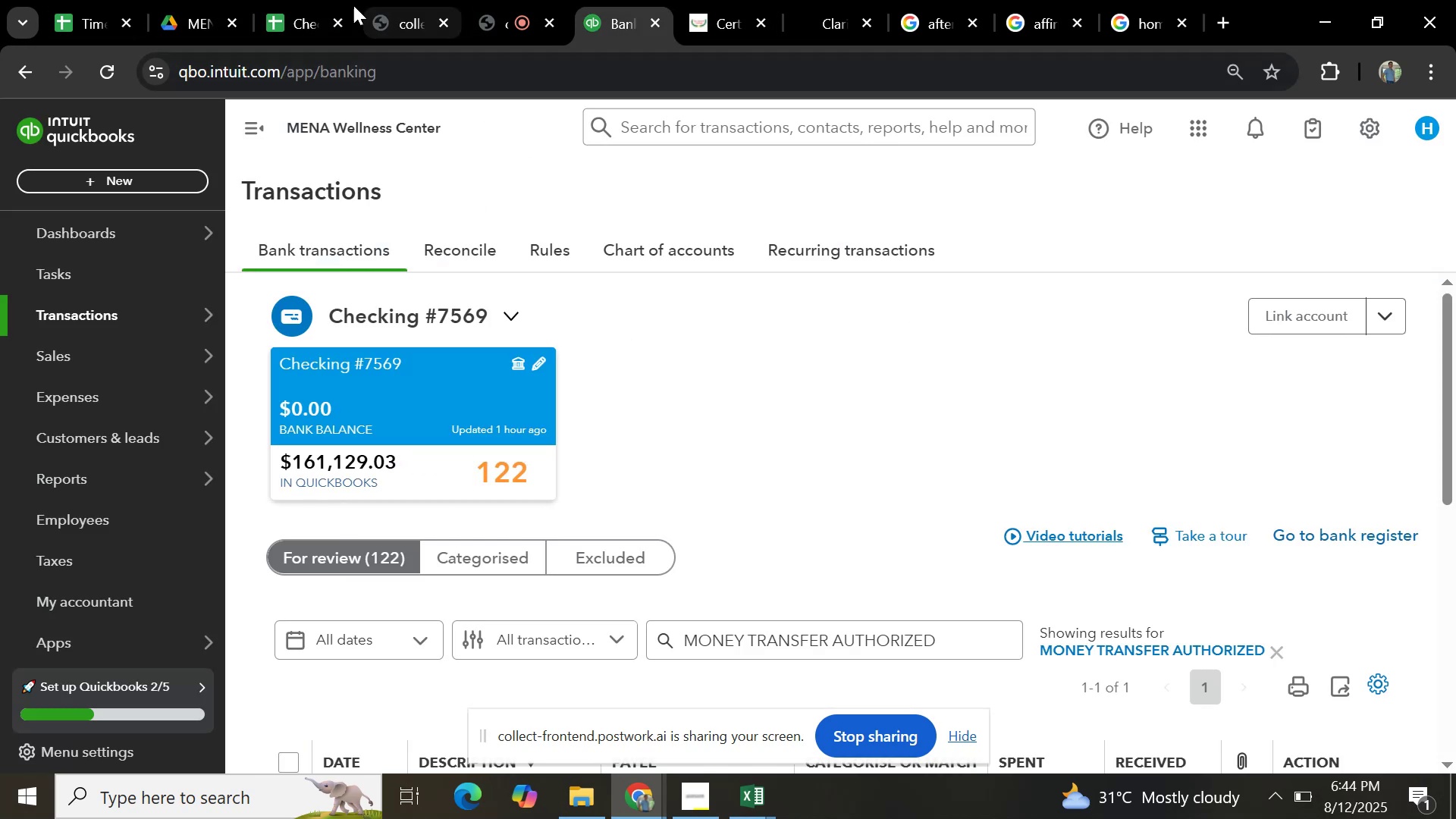 
left_click([288, 7])
 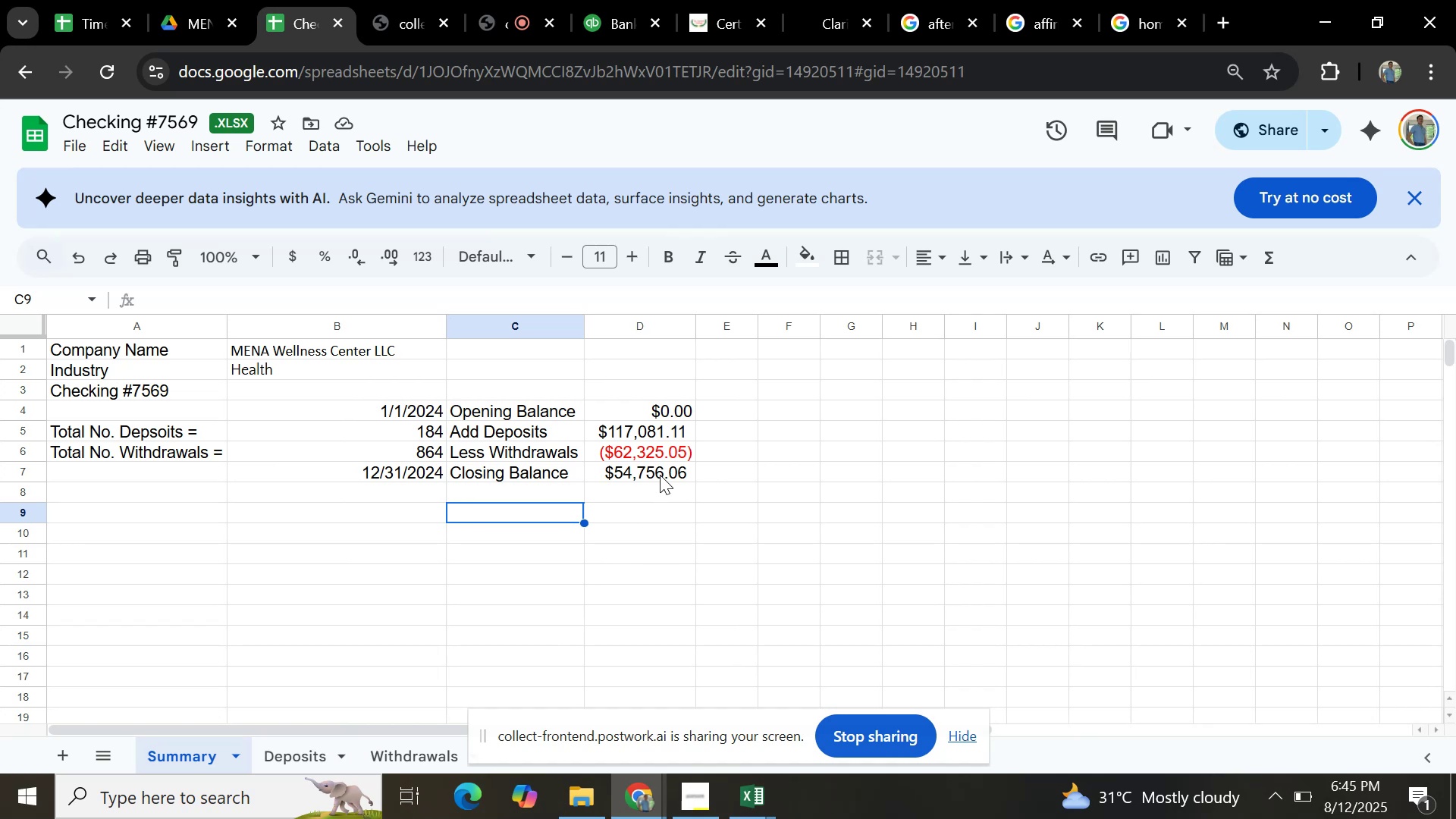 
wait(7.55)
 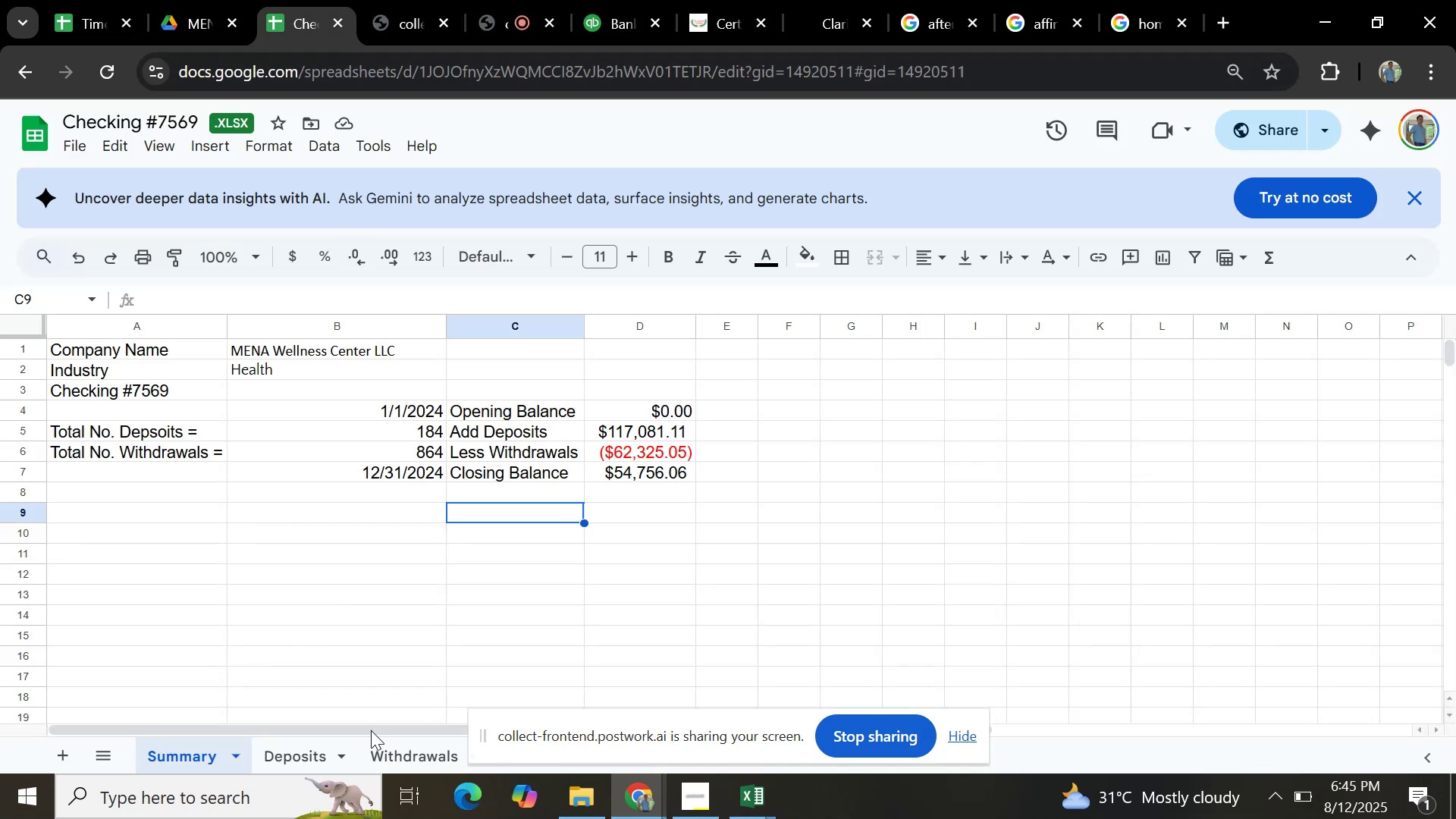 
mouse_move([620, 41])
 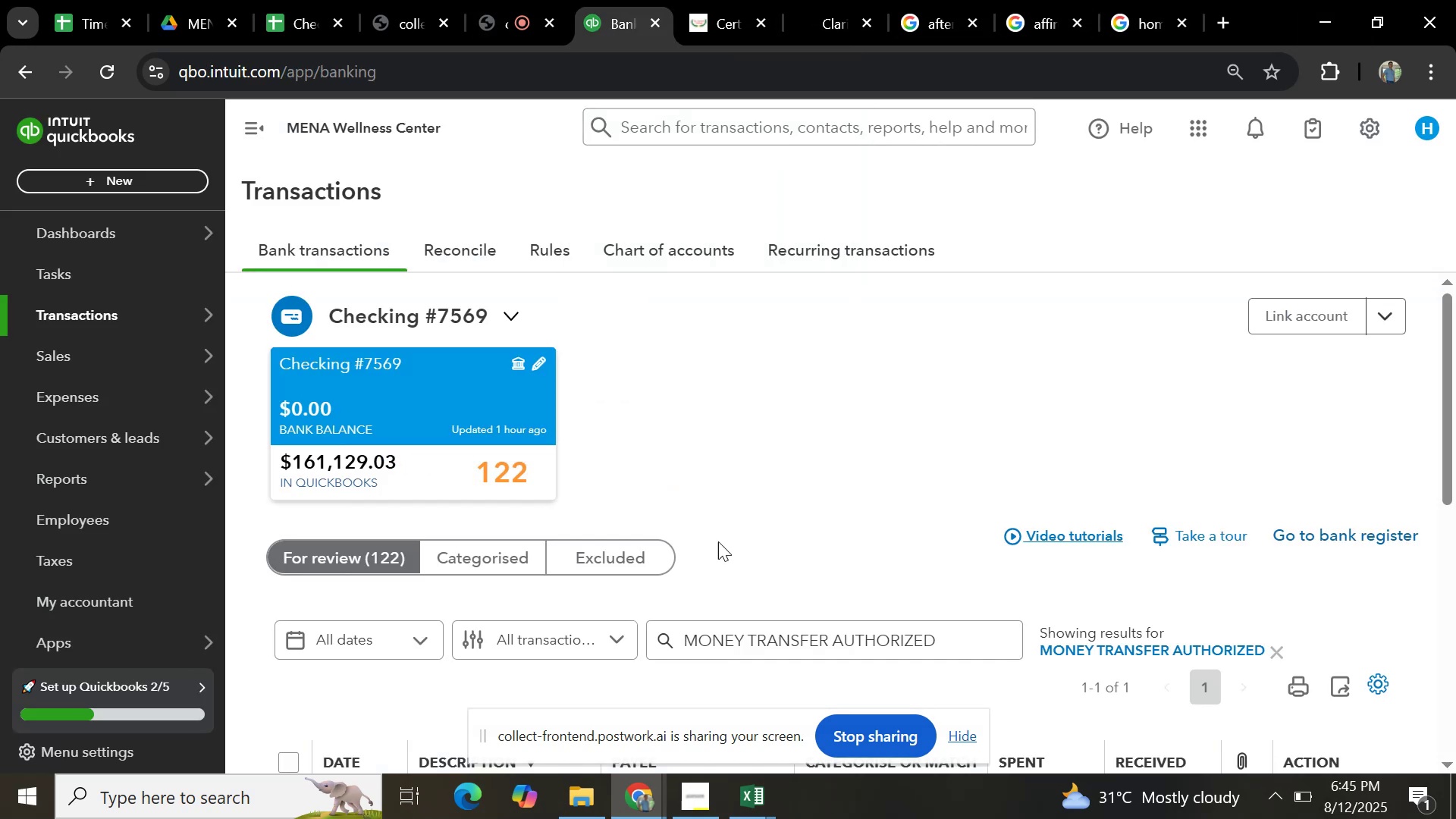 
scroll: coordinate [792, 496], scroll_direction: down, amount: 7.0
 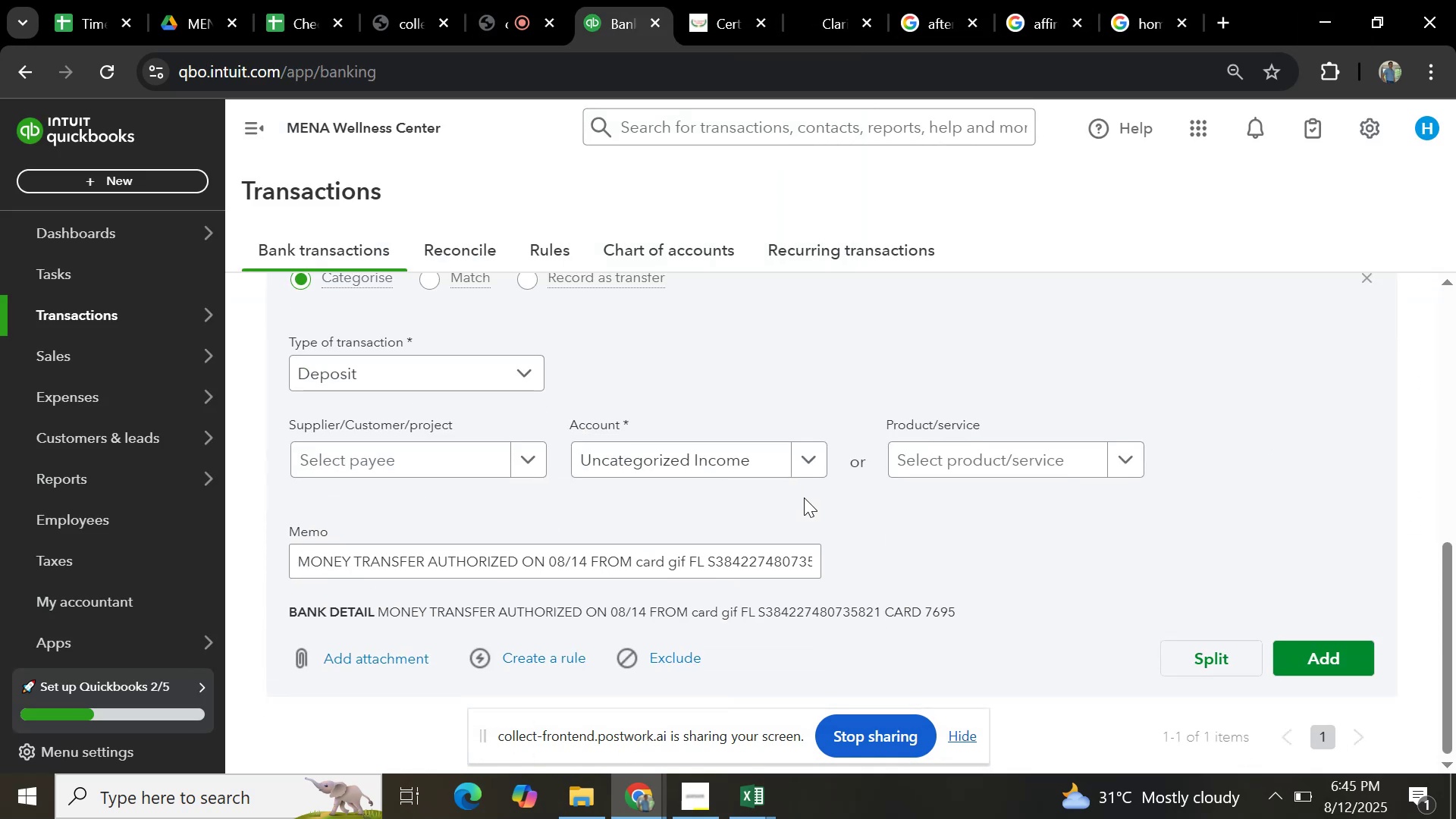 
scroll: coordinate [804, 497], scroll_direction: up, amount: 6.0
 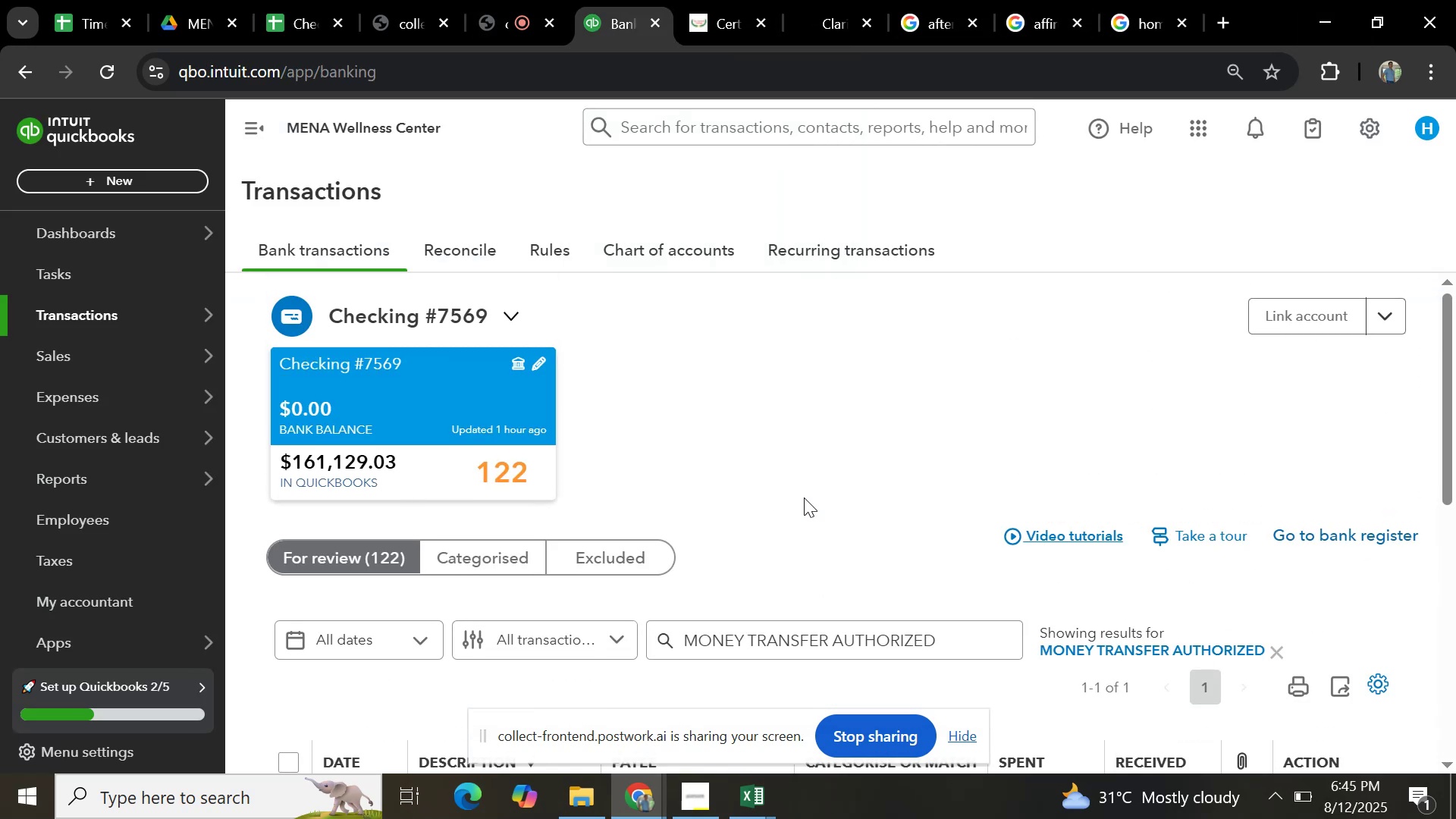 
scroll: coordinate [968, 516], scroll_direction: down, amount: 13.0
 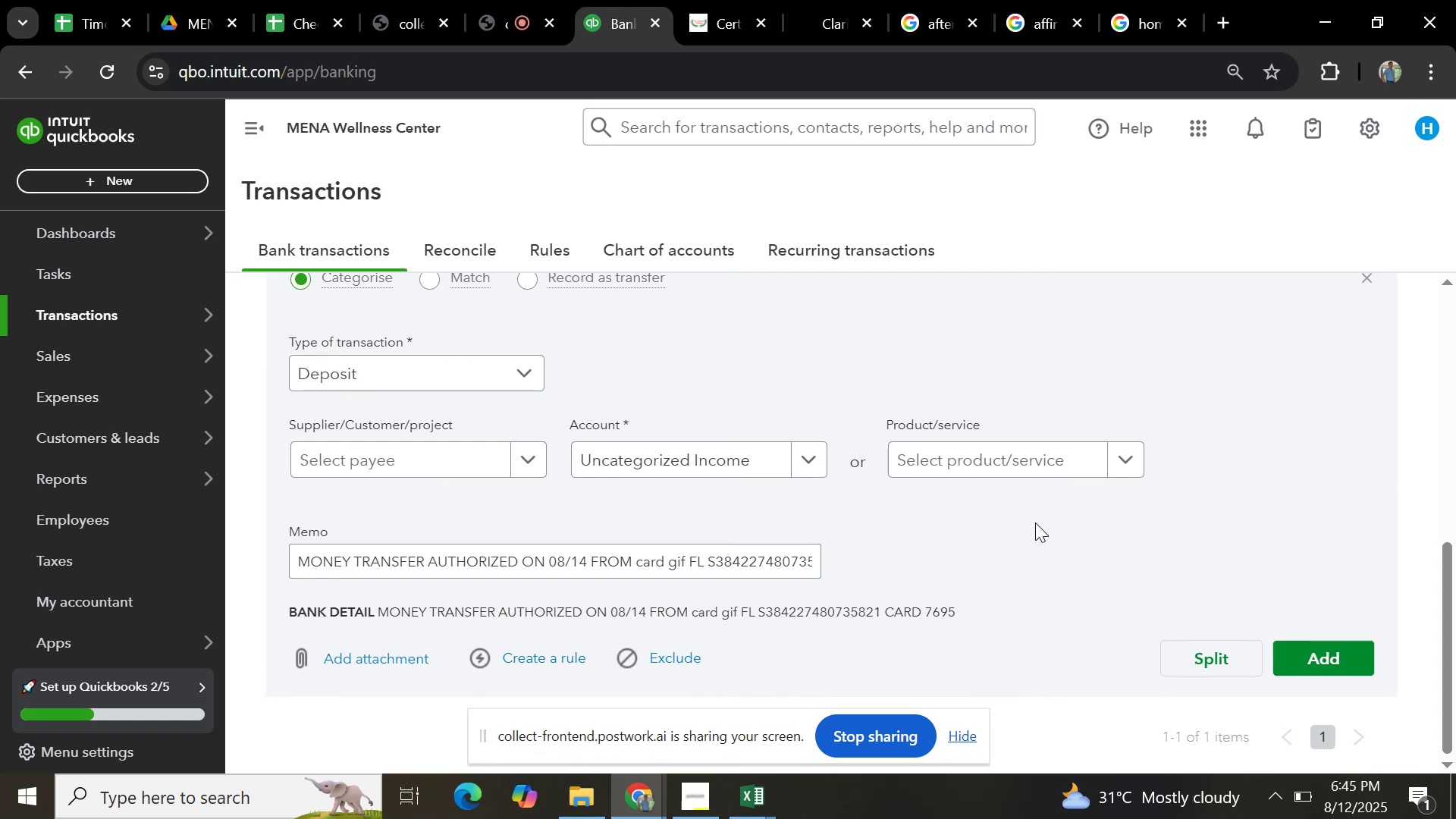 
scroll: coordinate [1109, 475], scroll_direction: up, amount: 7.0
 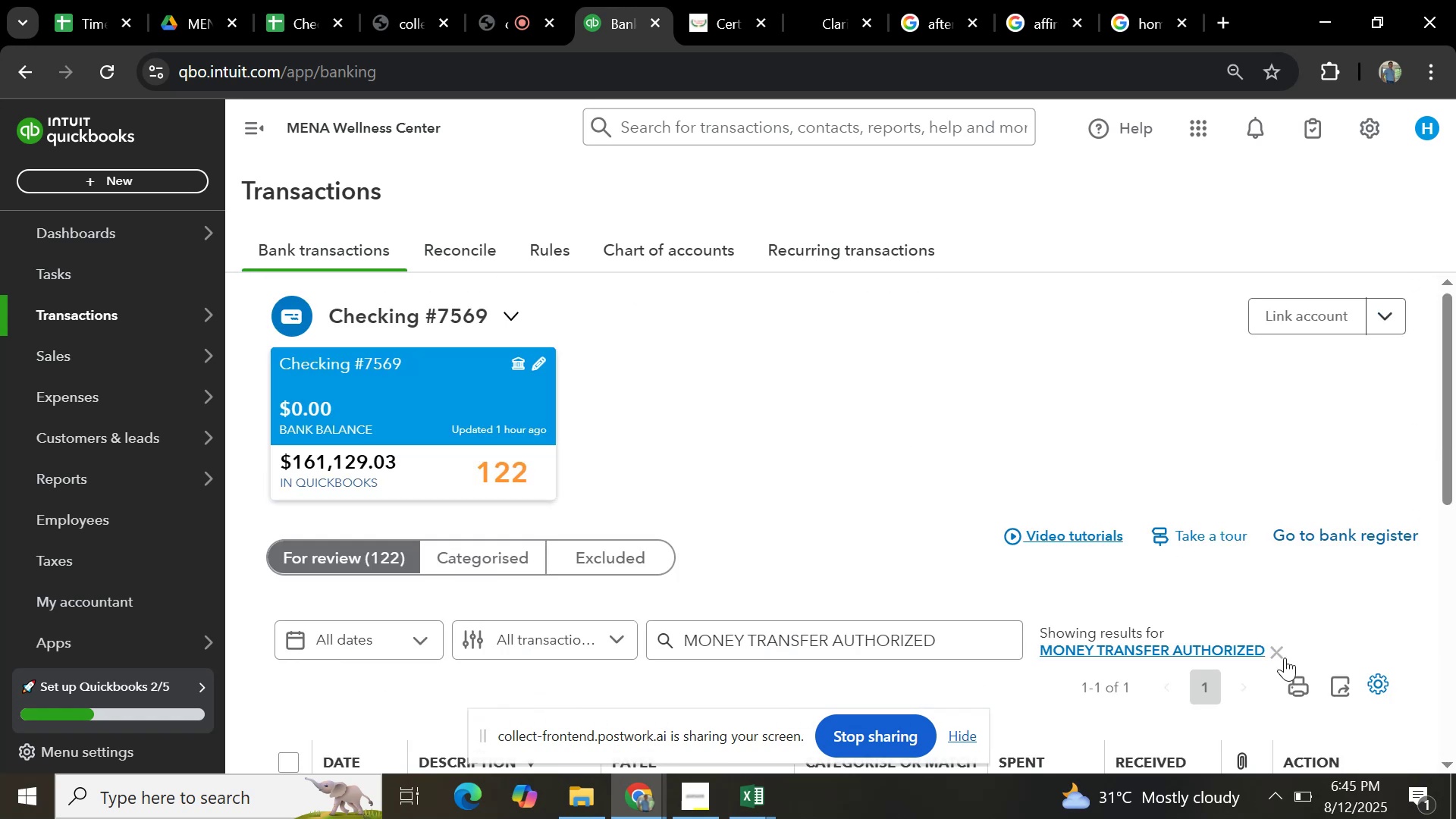 
left_click([1282, 657])
 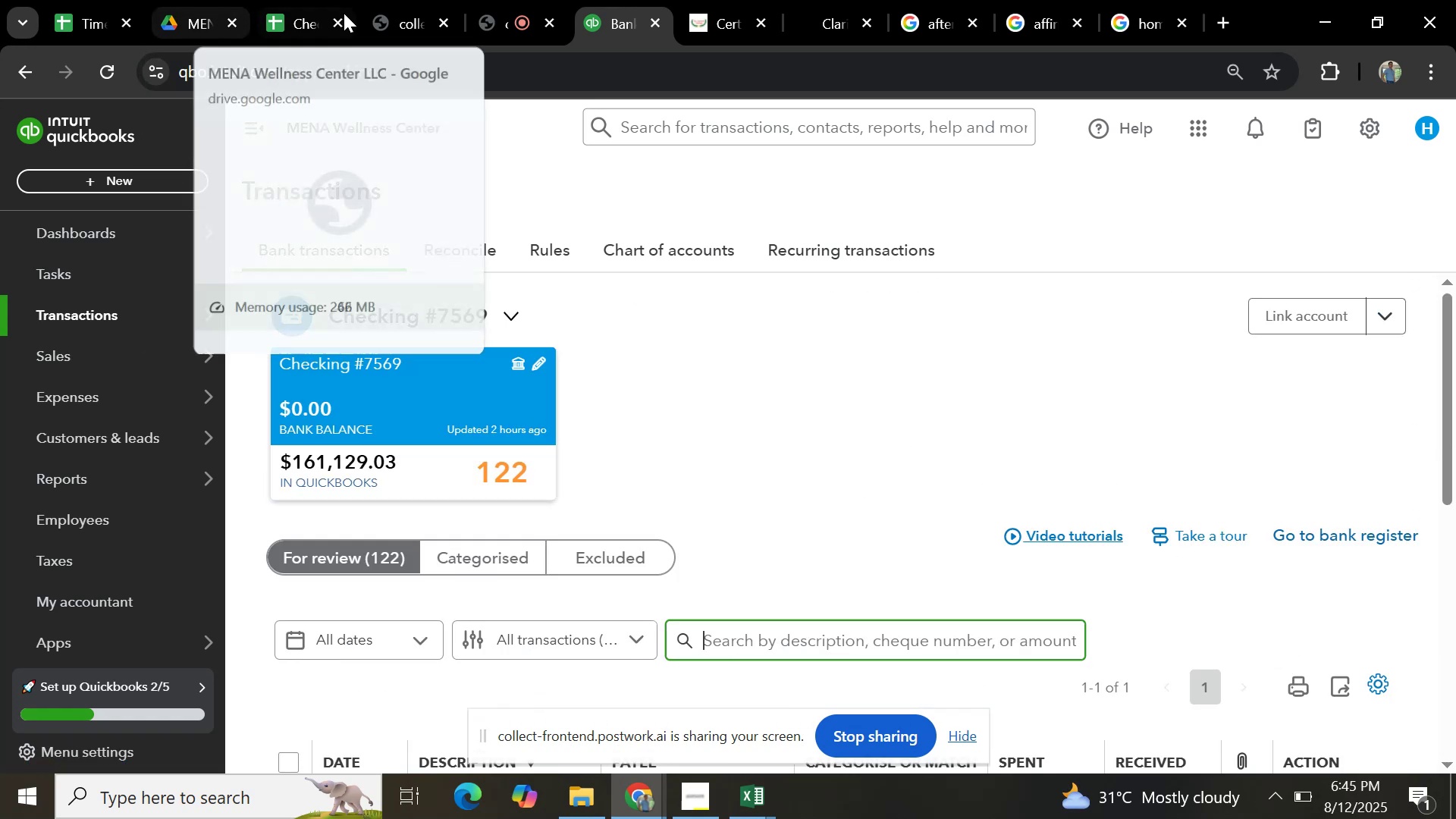 
left_click([312, 13])
 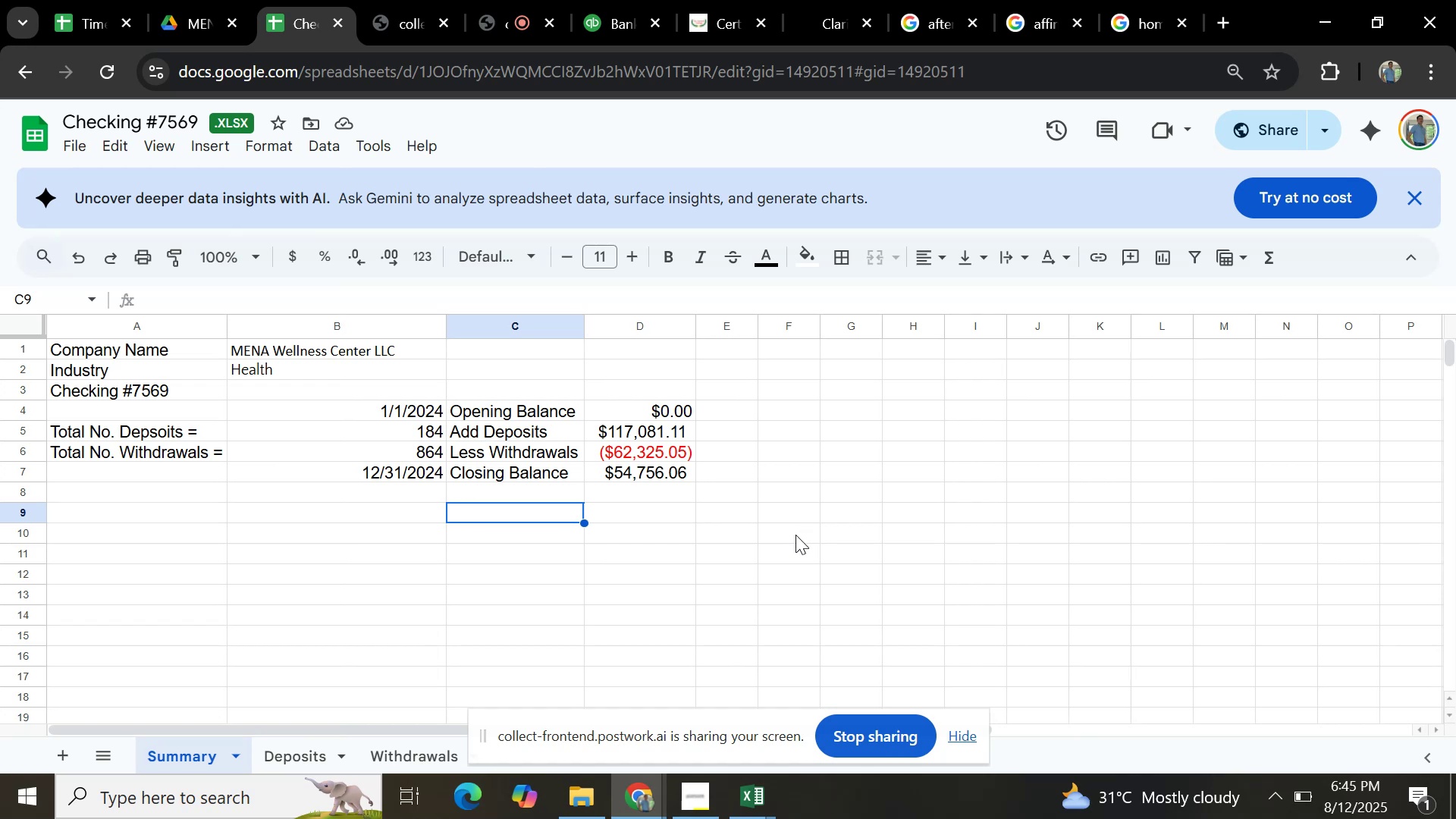 
wait(11.31)
 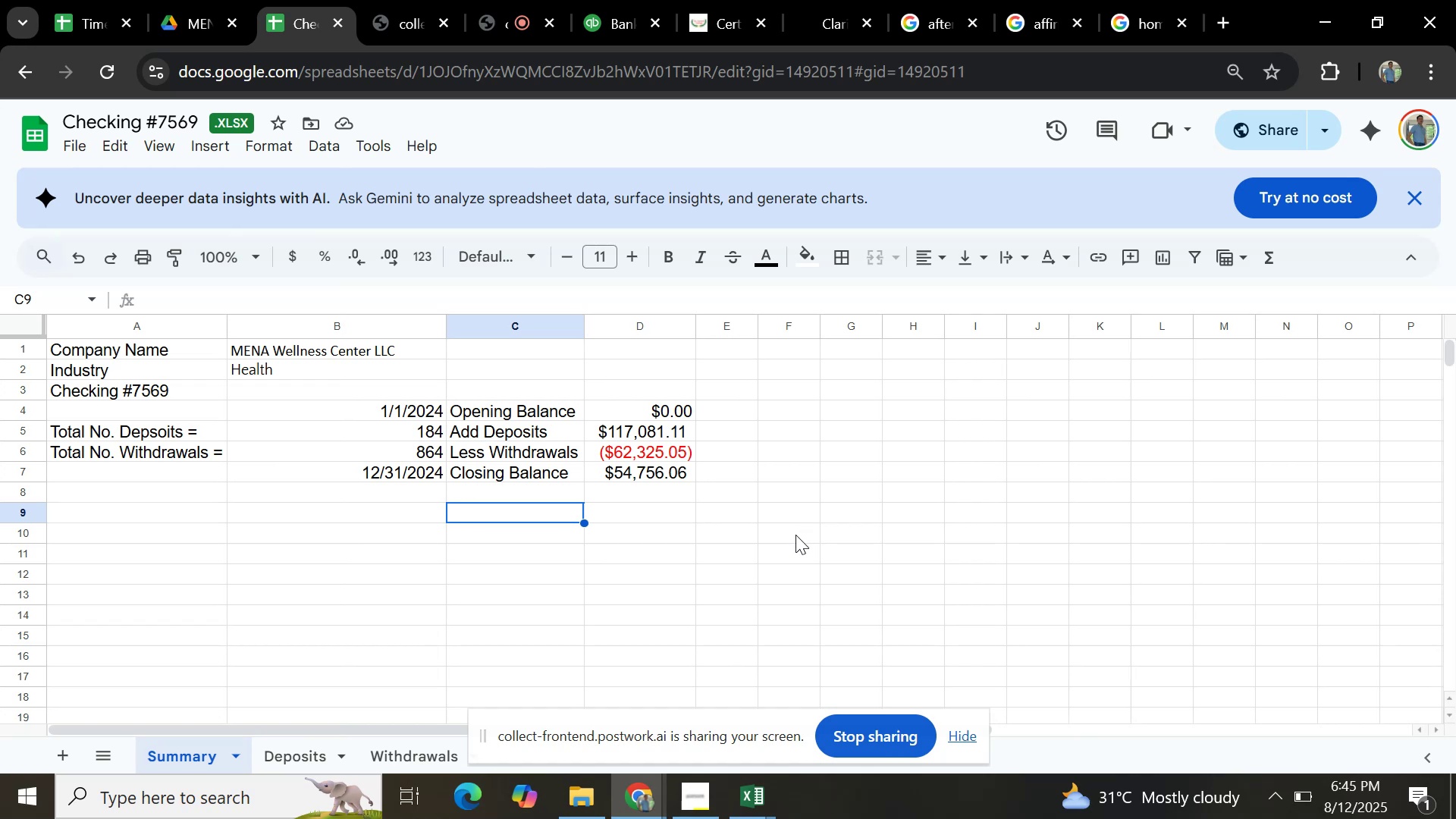 
left_click([402, 14])
 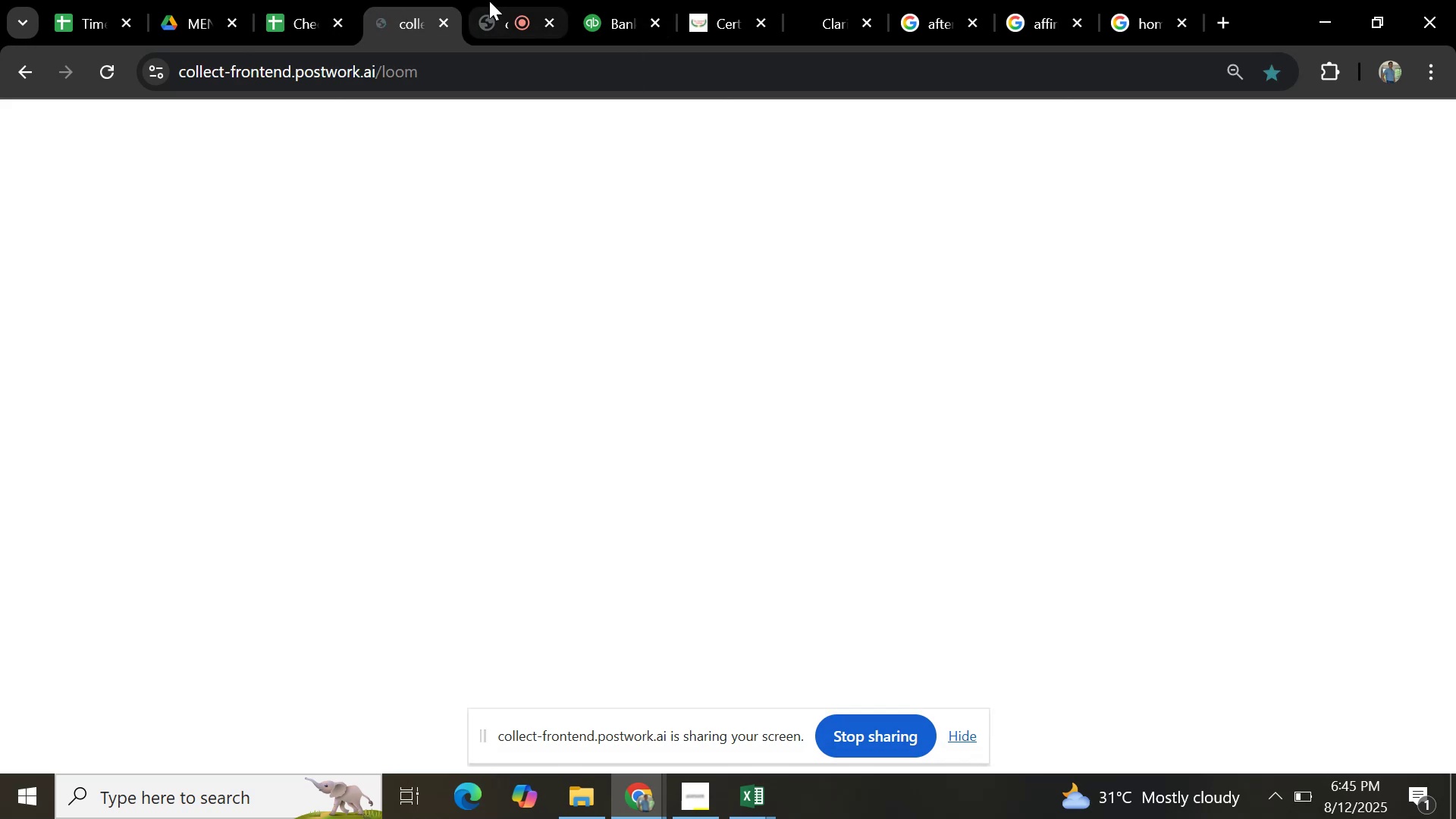 
left_click([516, 7])
 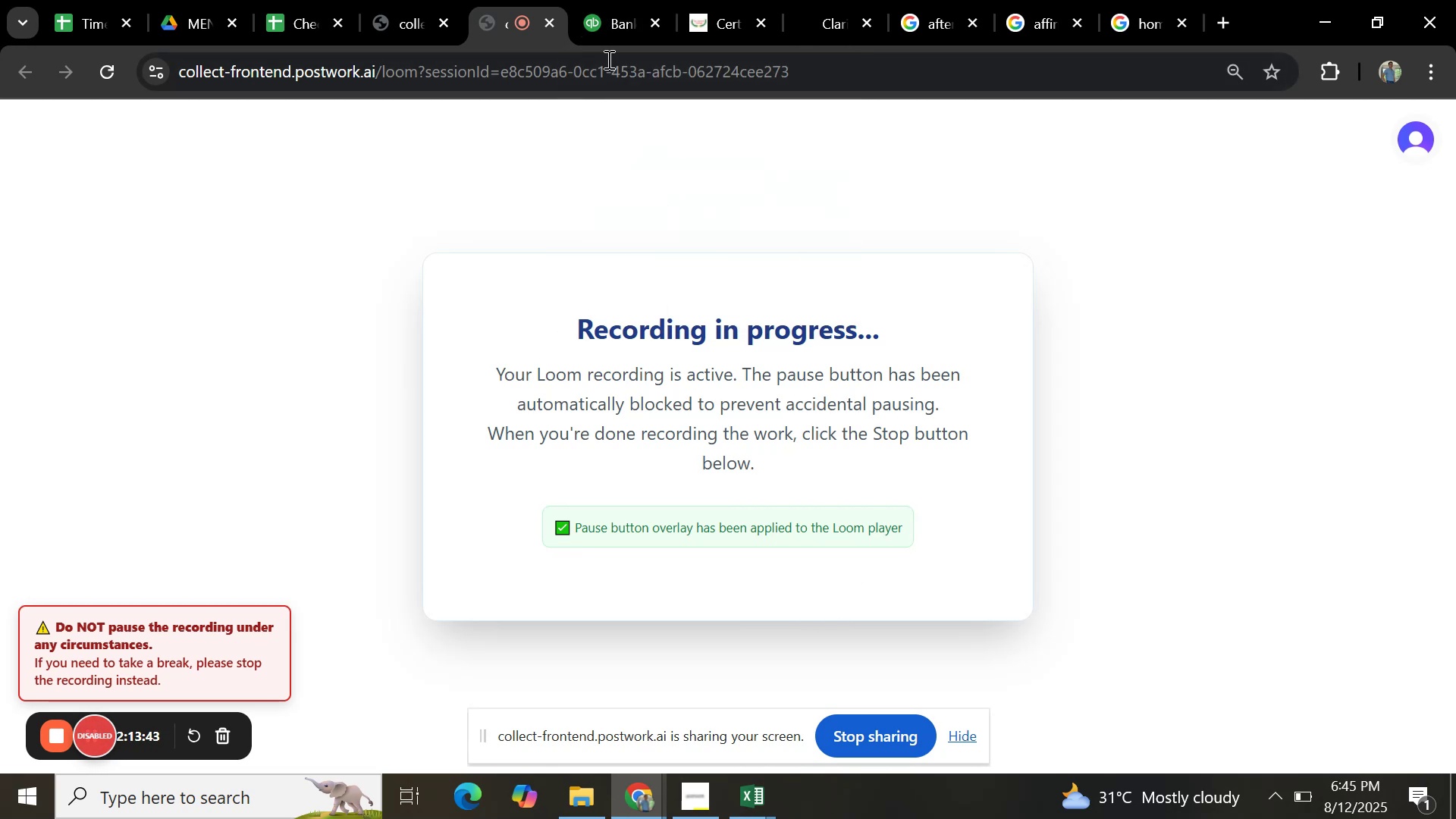 
wait(5.6)
 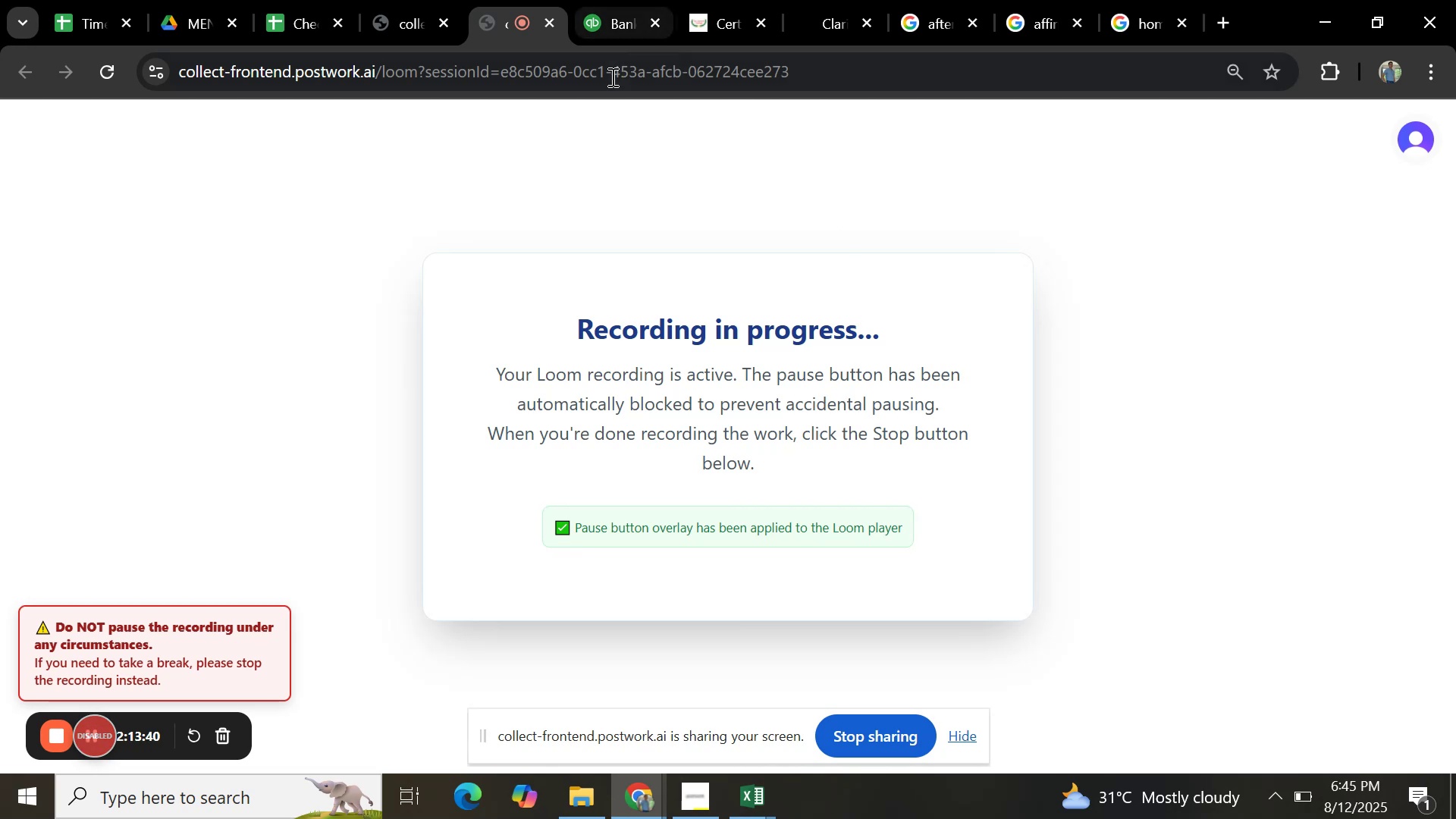 
scroll: coordinate [1095, 510], scroll_direction: down, amount: 33.0
 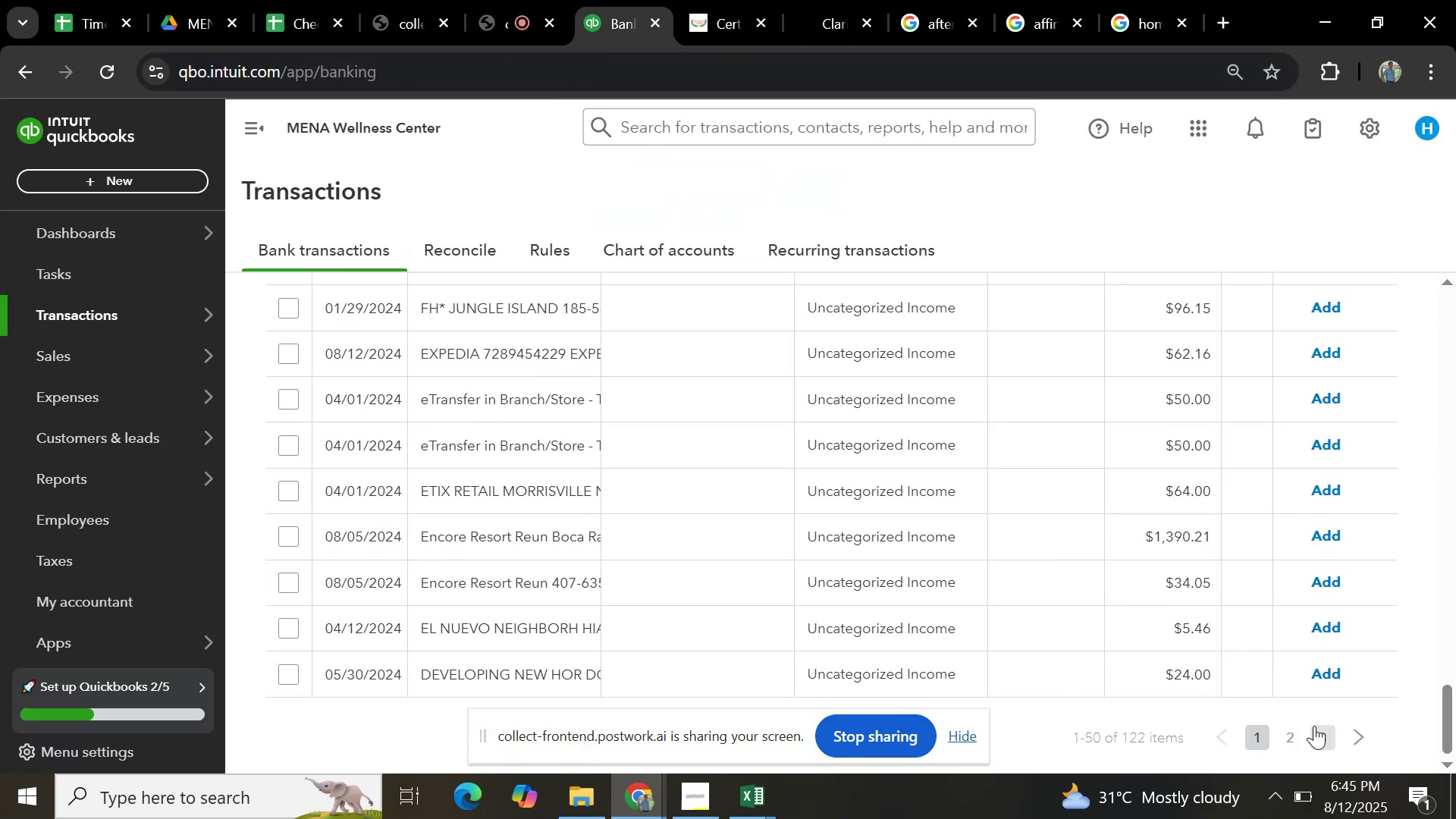 
left_click([1323, 733])
 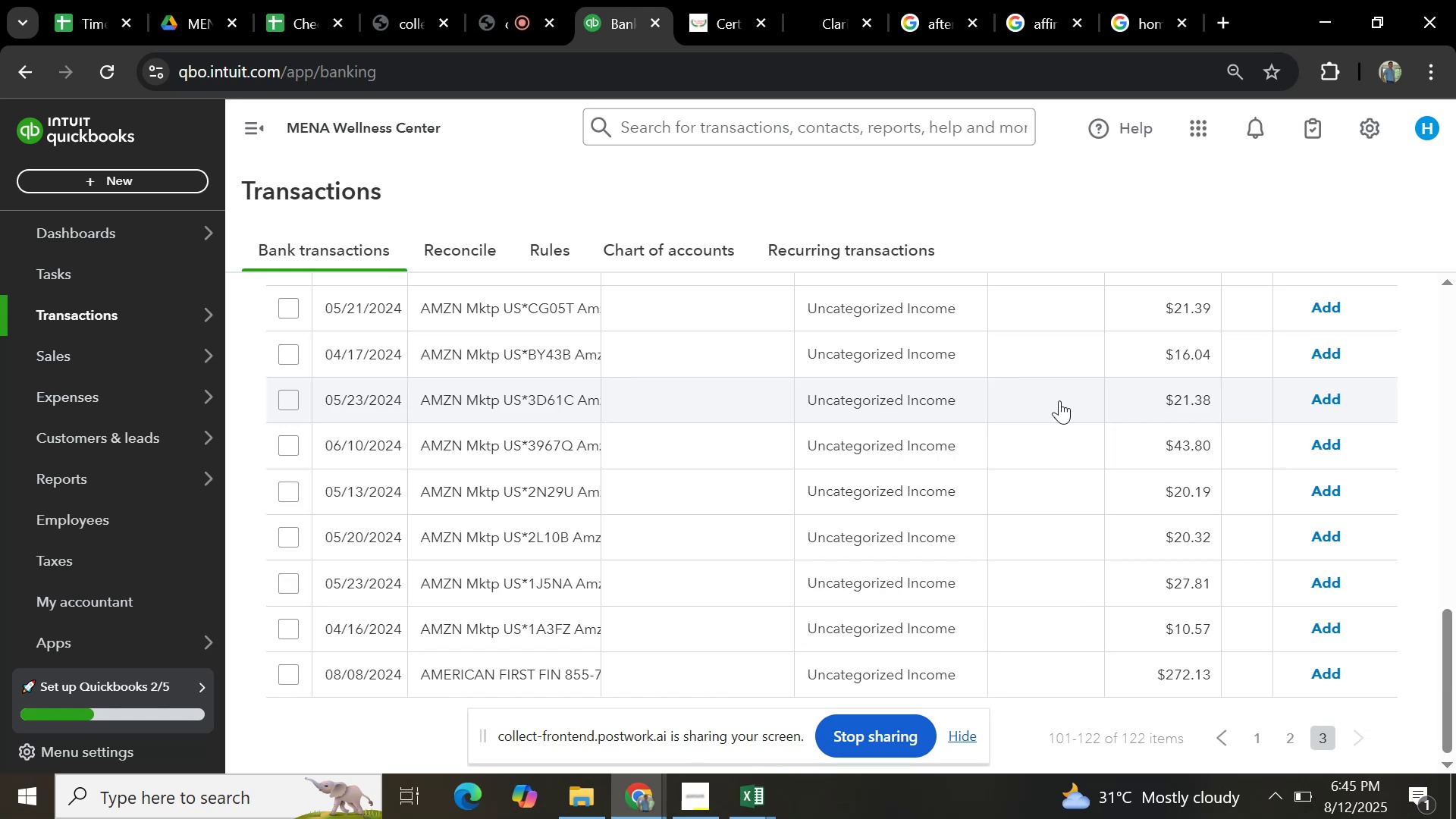 
scroll: coordinate [1046, 453], scroll_direction: down, amount: 7.0
 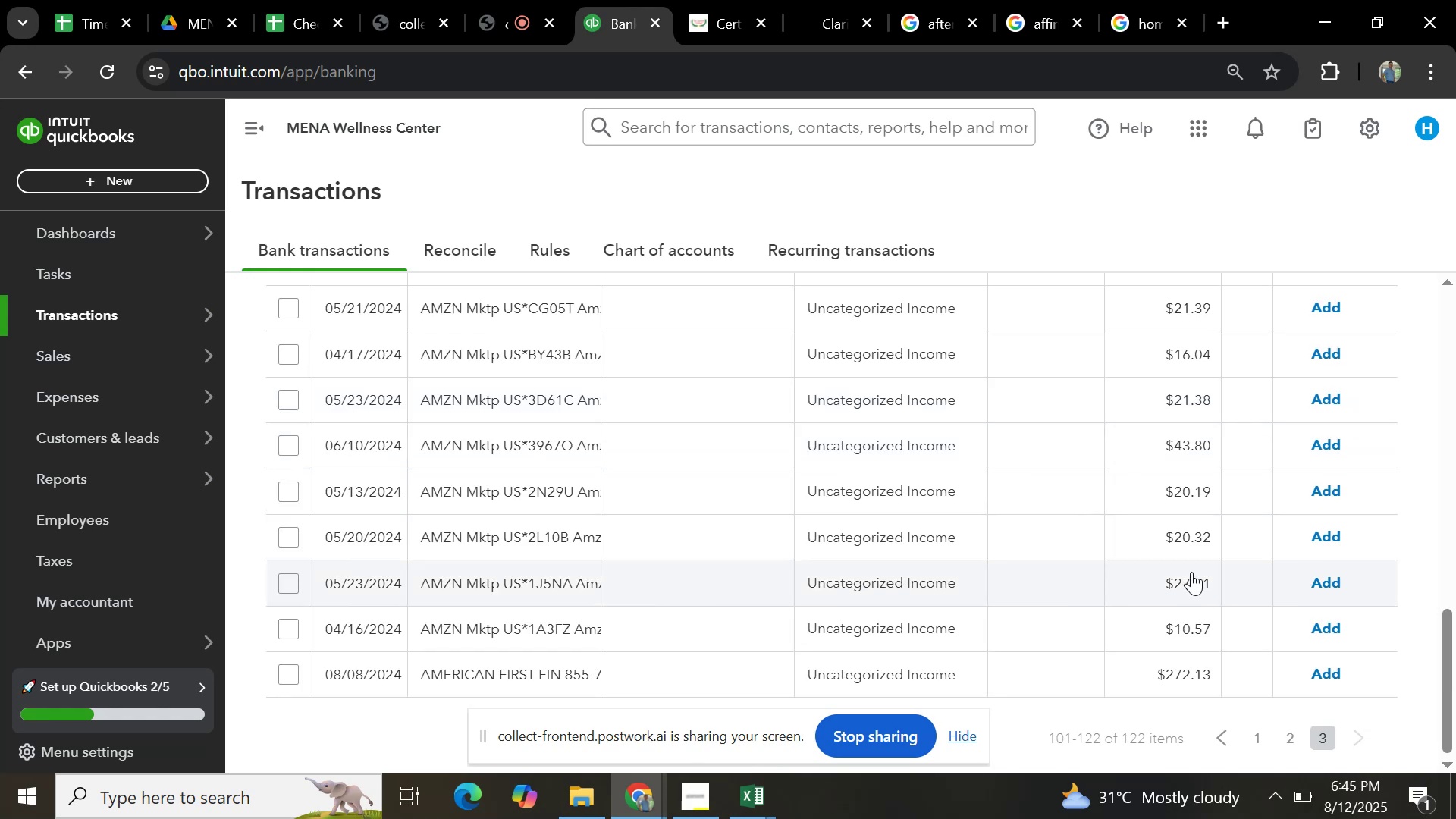 
scroll: coordinate [1181, 519], scroll_direction: up, amount: 8.0
 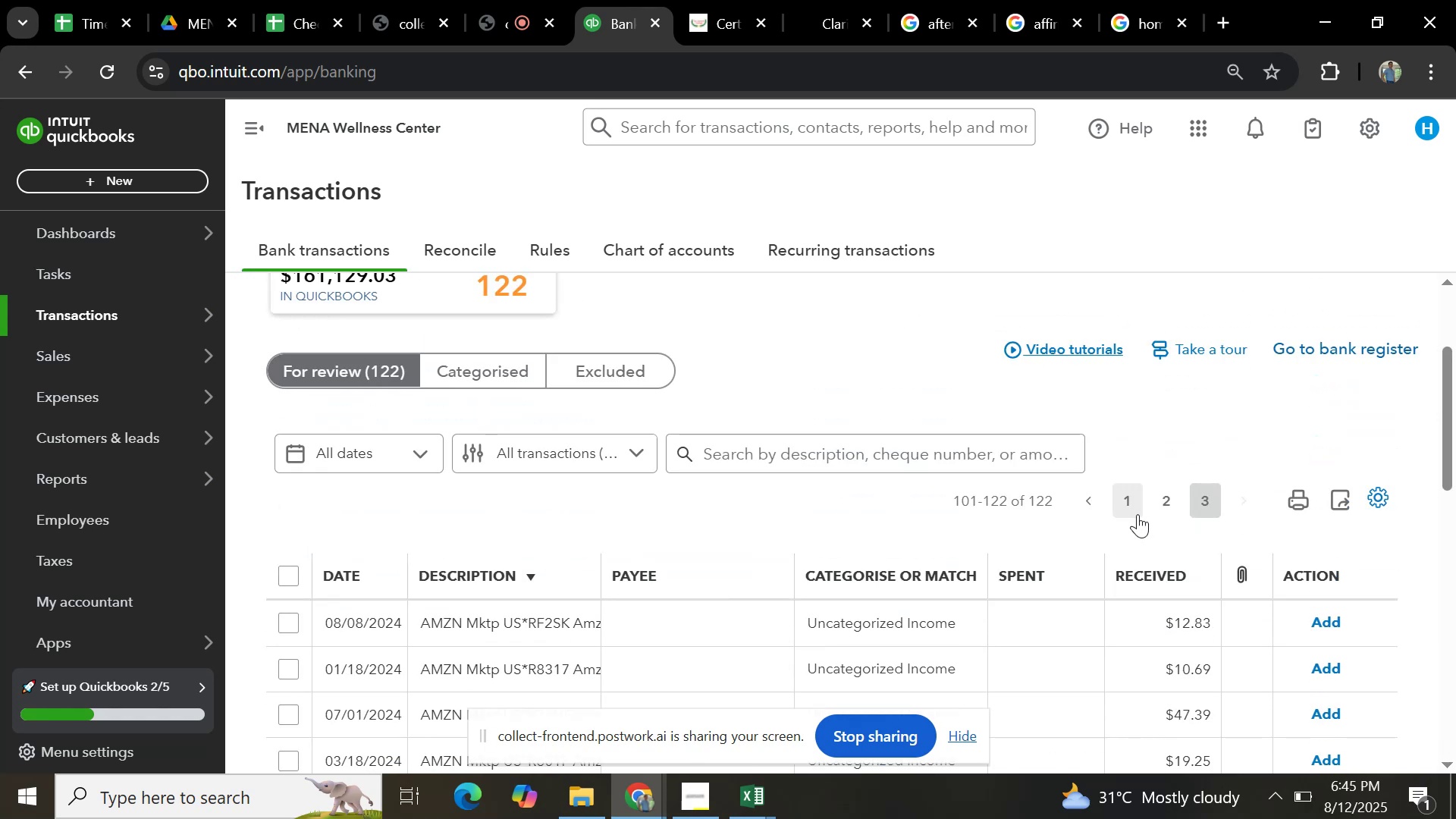 
scroll: coordinate [1172, 531], scroll_direction: down, amount: 16.0
 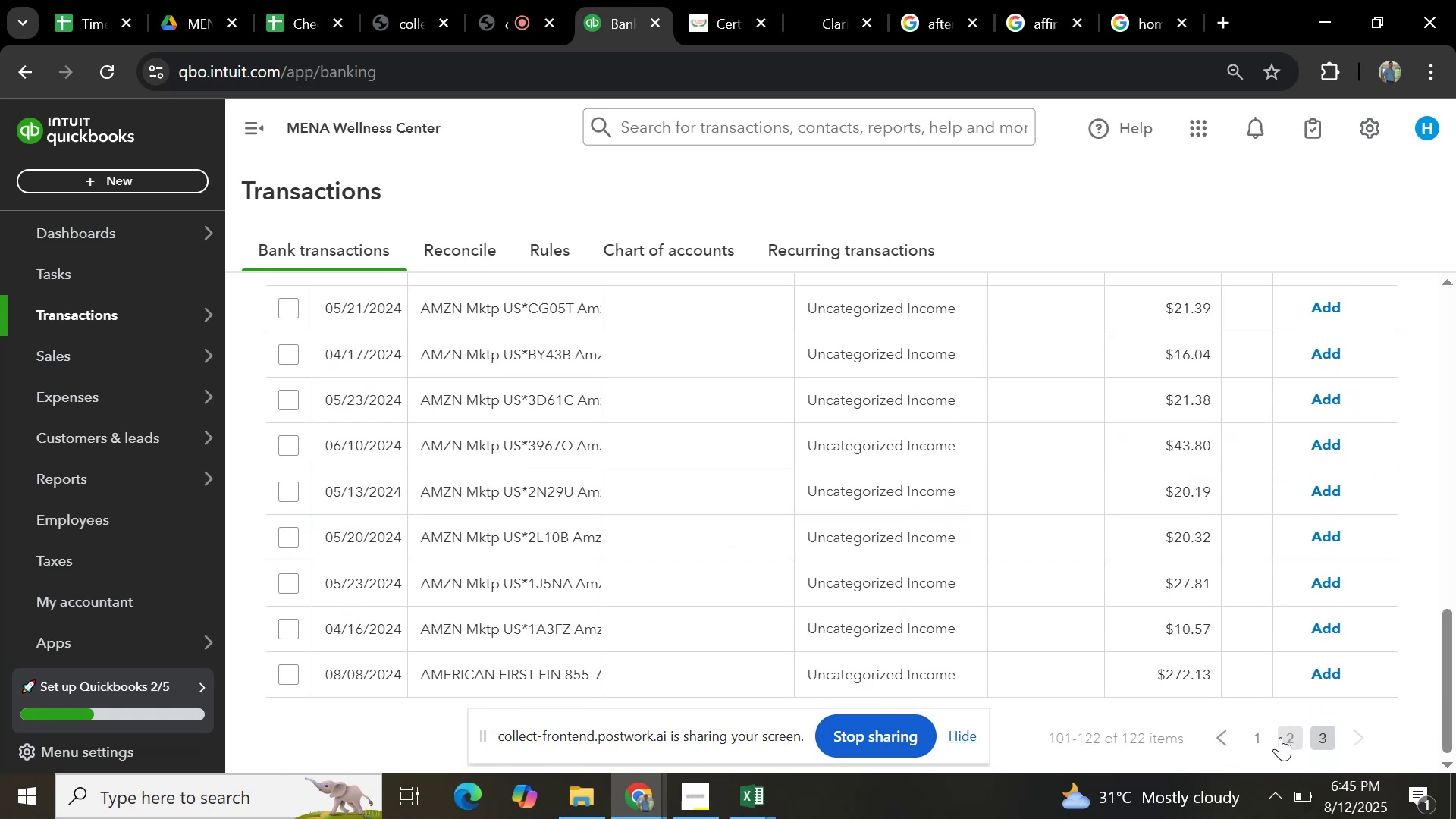 
left_click([1280, 738])
 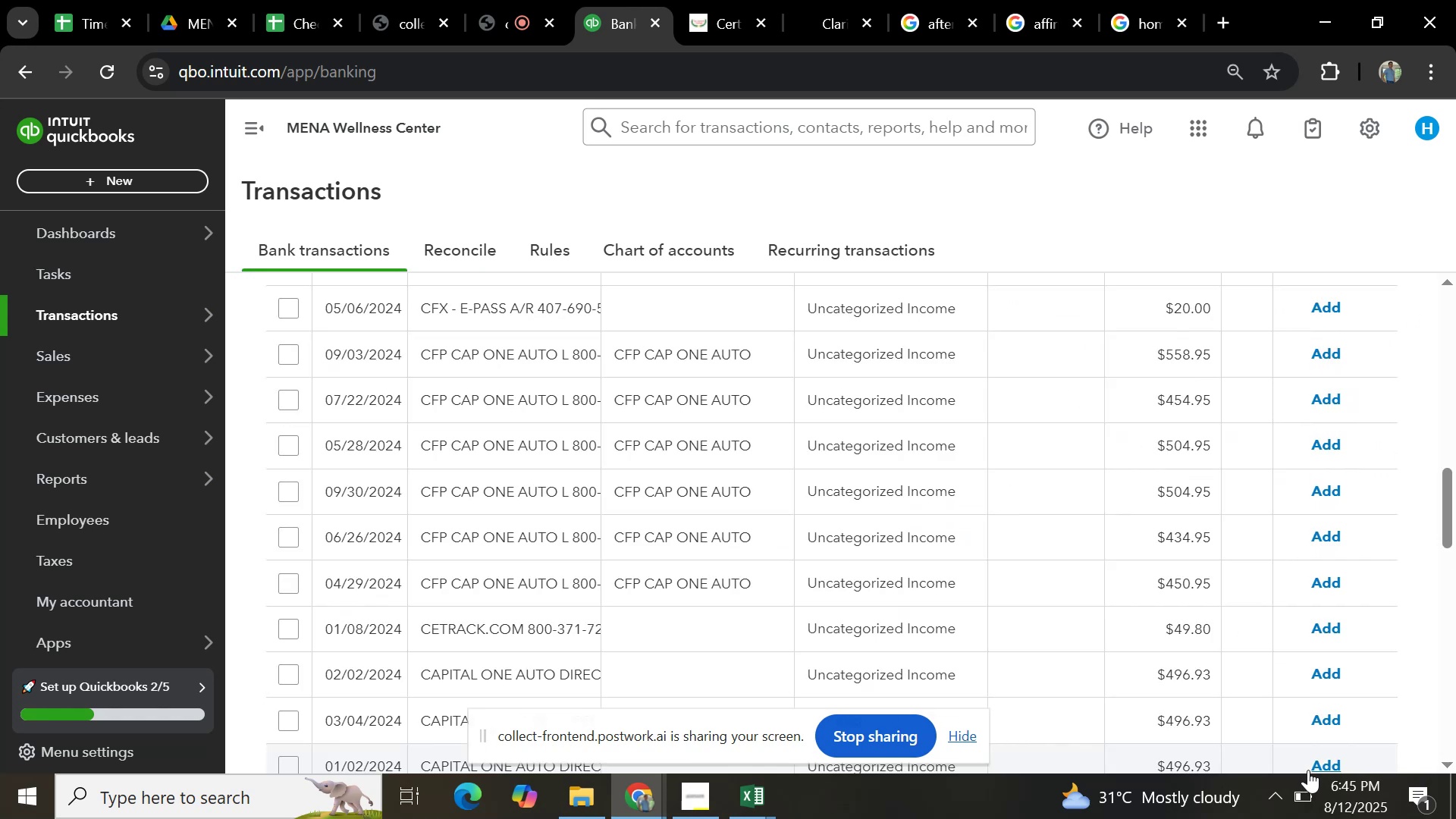 
scroll: coordinate [1046, 529], scroll_direction: down, amount: 25.0
 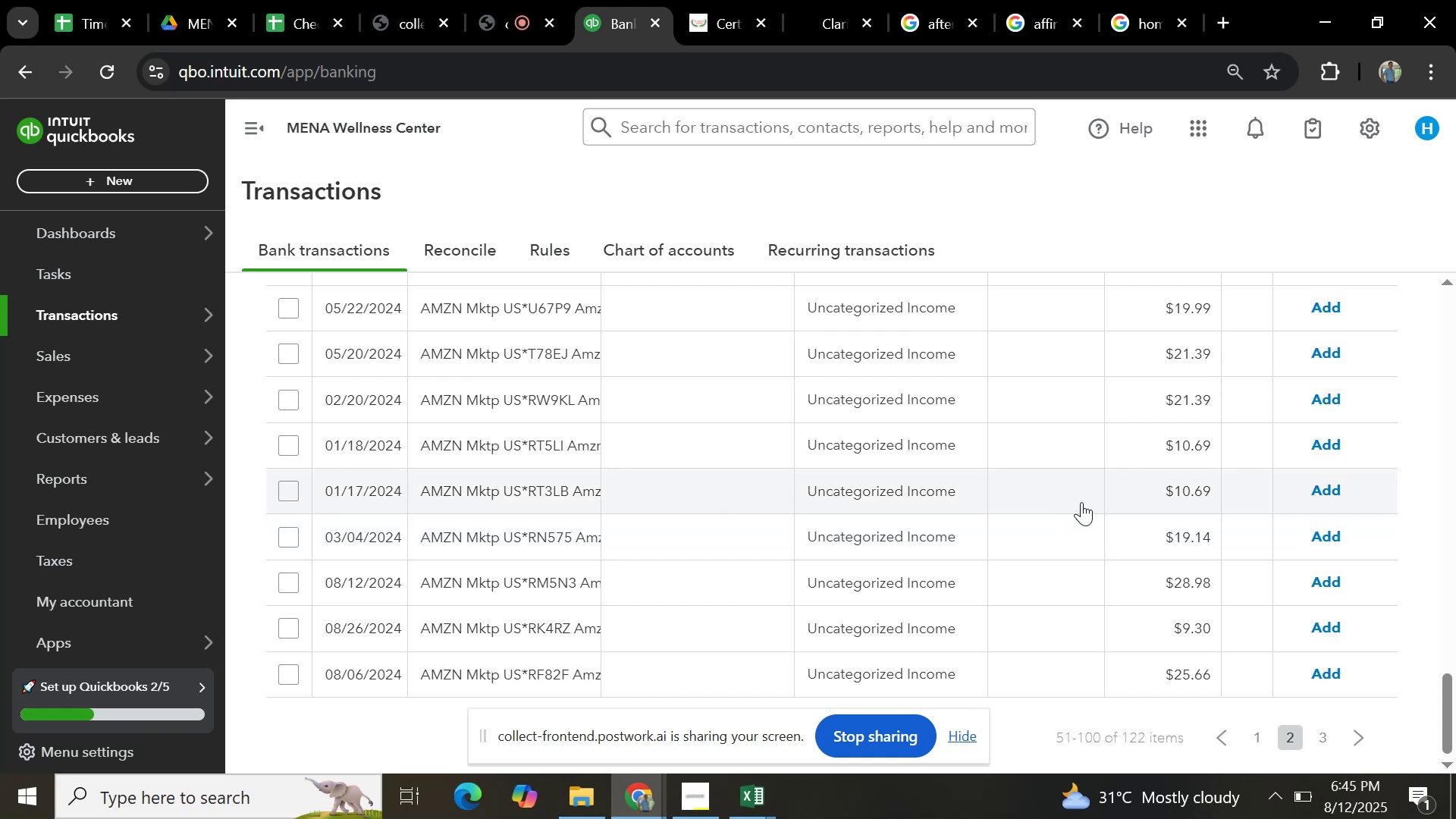 
scroll: coordinate [990, 453], scroll_direction: up, amount: 32.0
 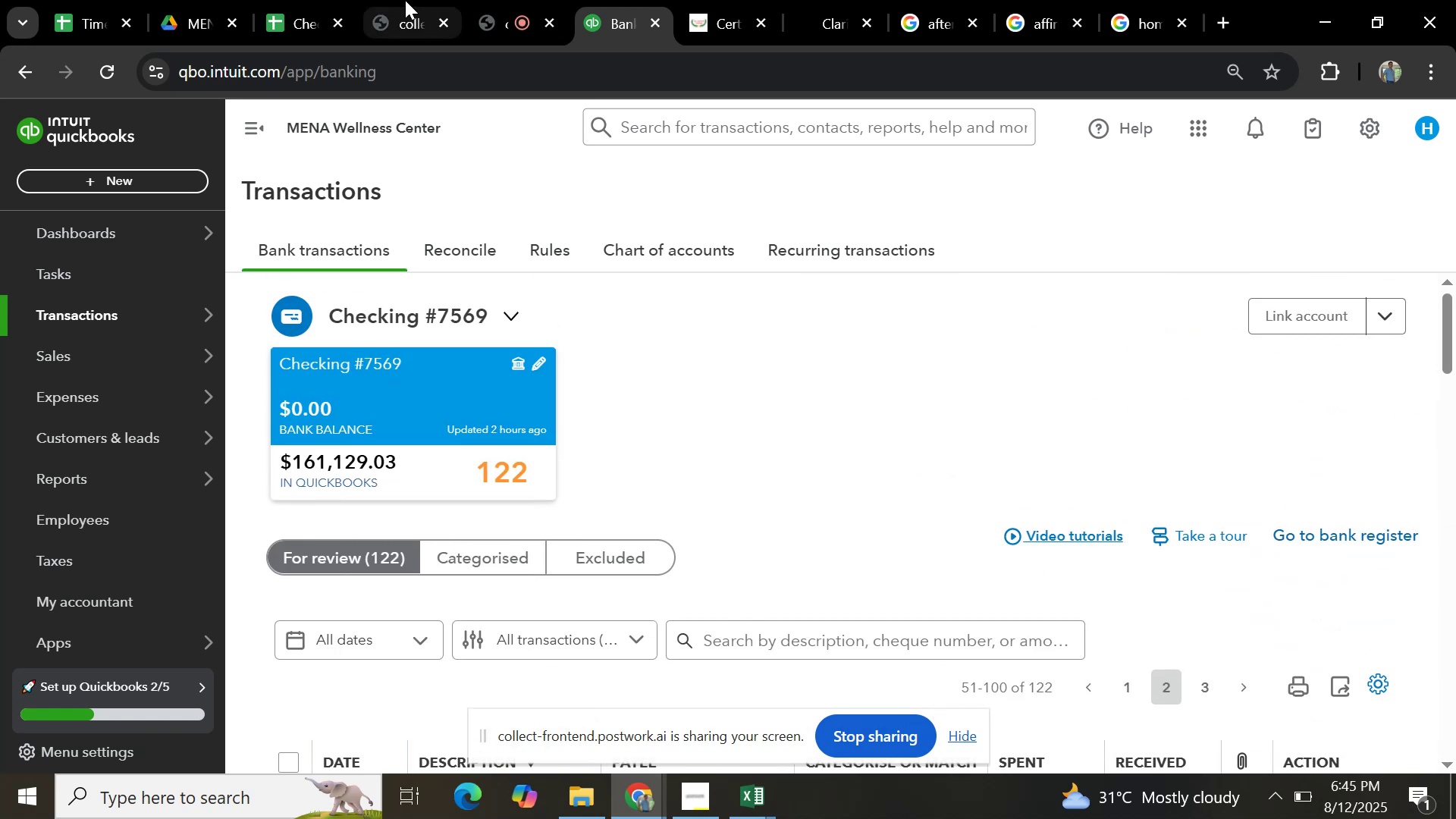 
left_click([290, 9])
 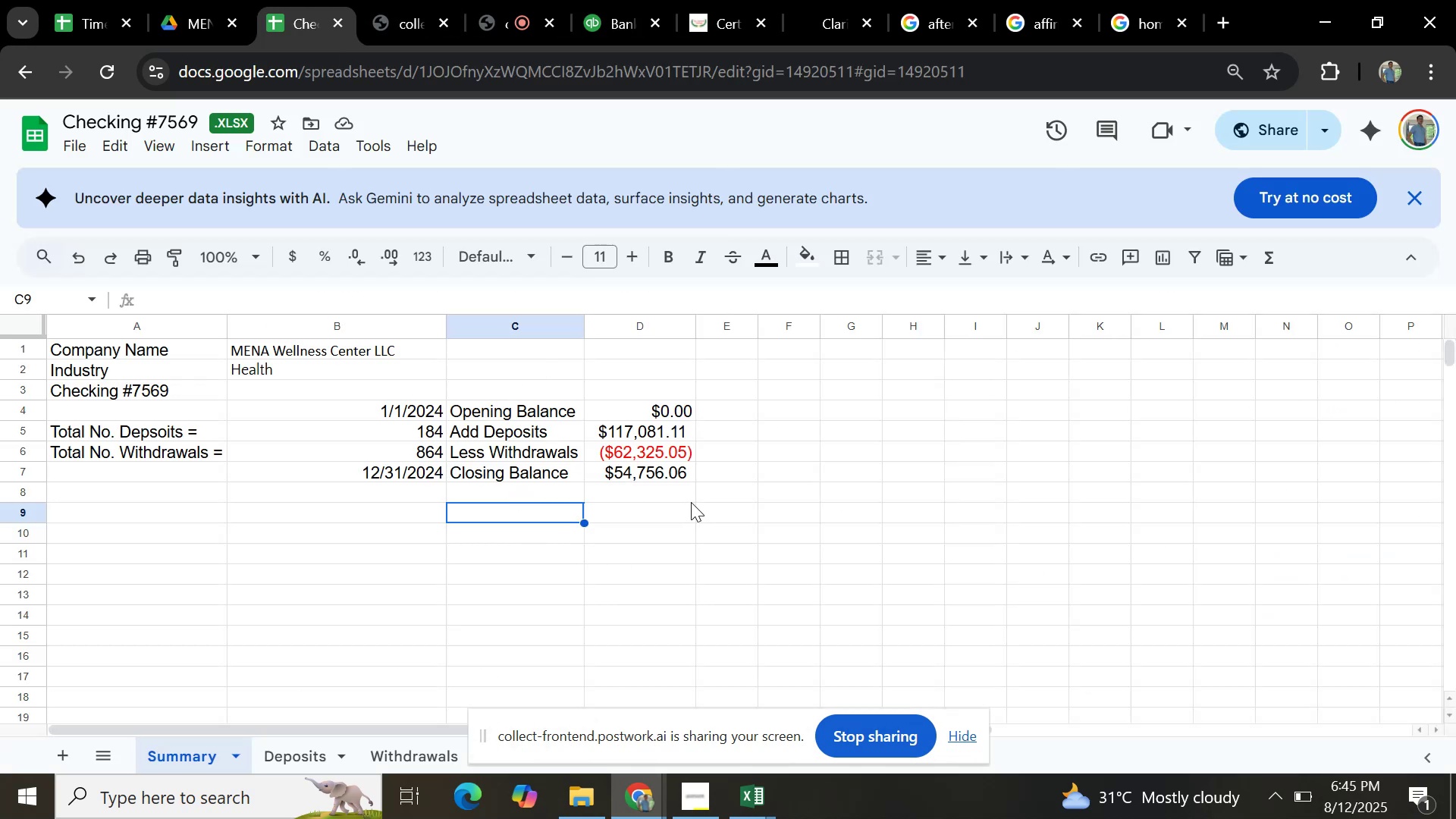 
mouse_move([581, 6])
 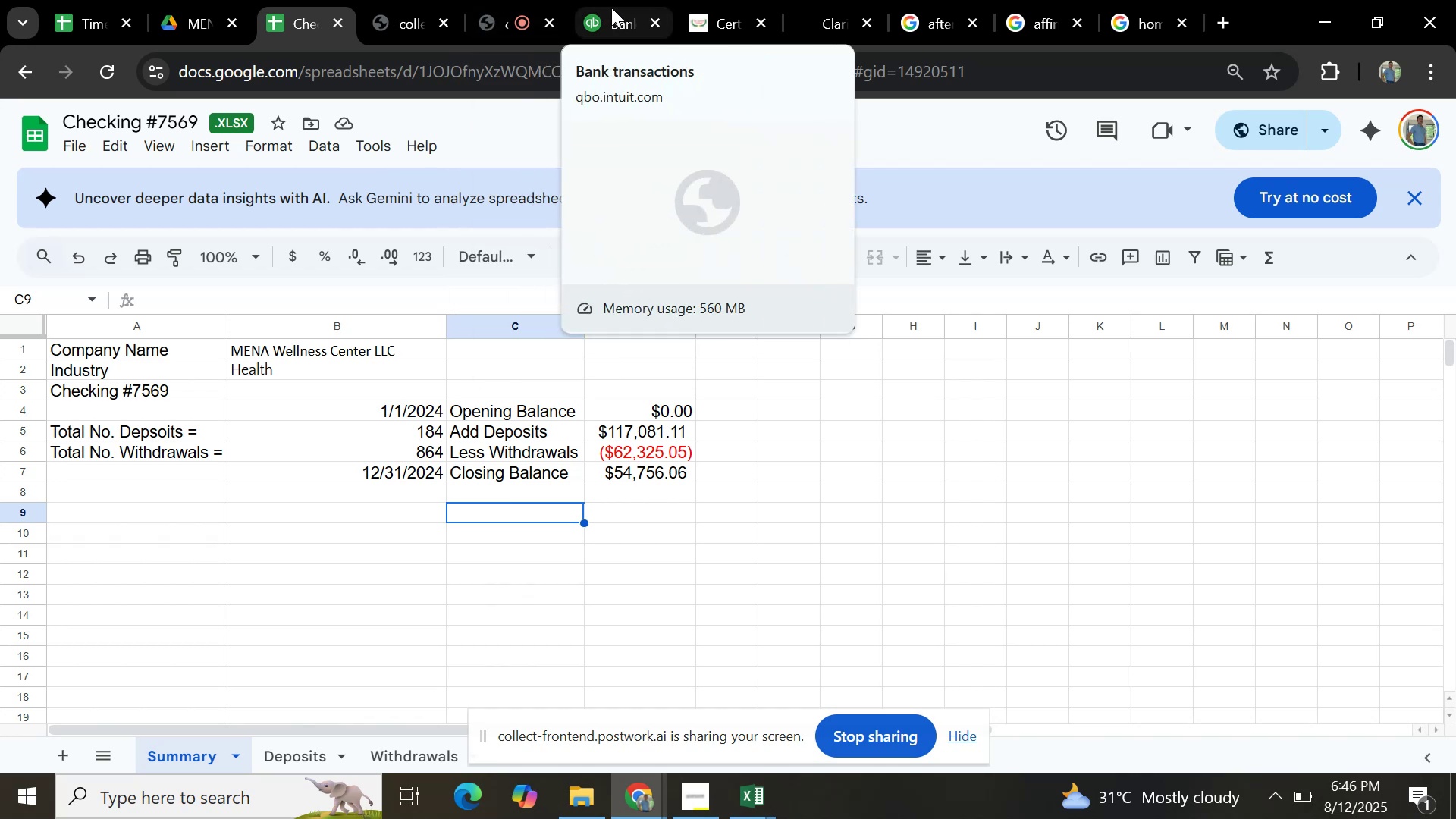 
left_click([611, 8])
 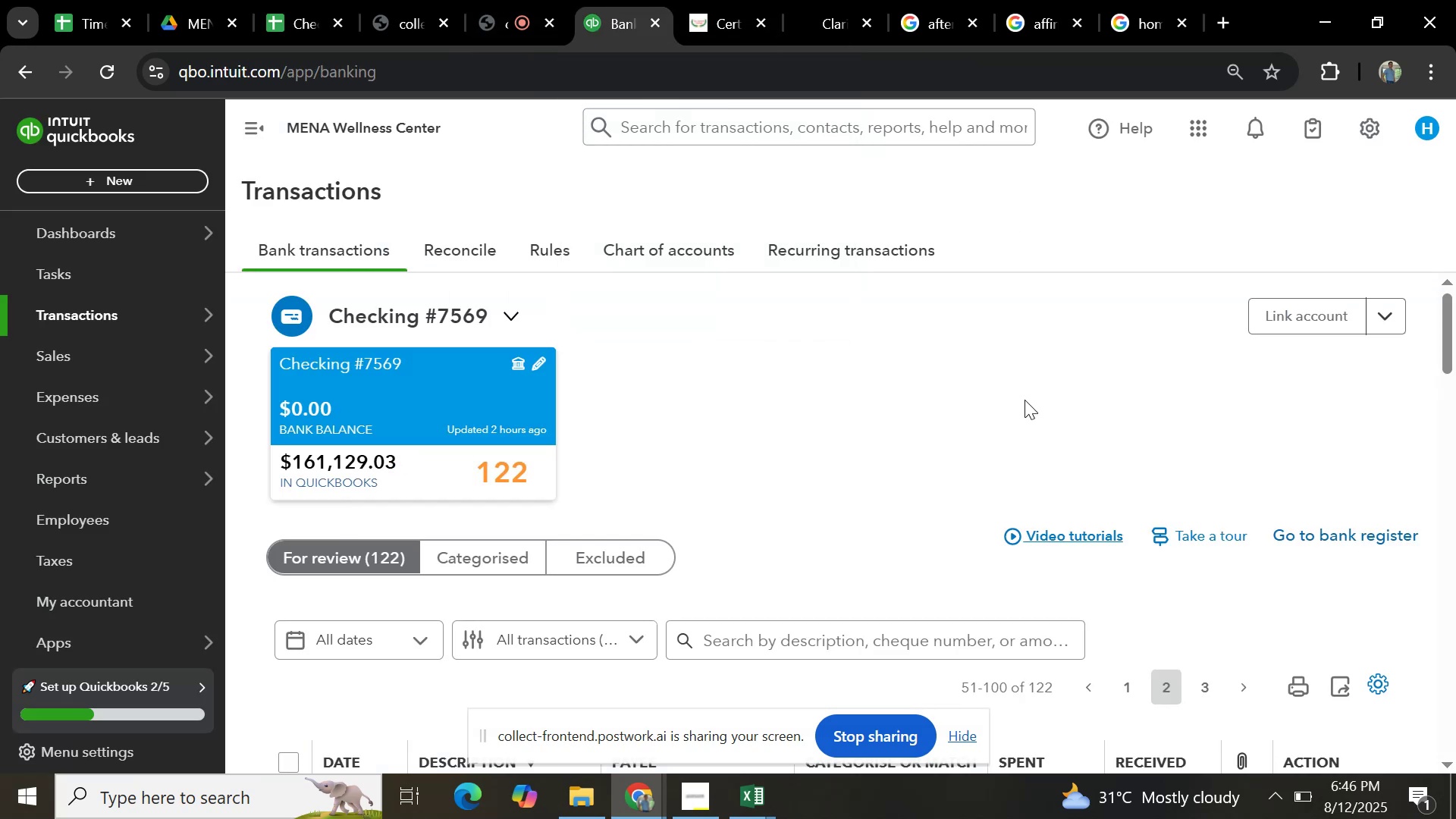 
scroll: coordinate [1006, 418], scroll_direction: down, amount: 27.0
 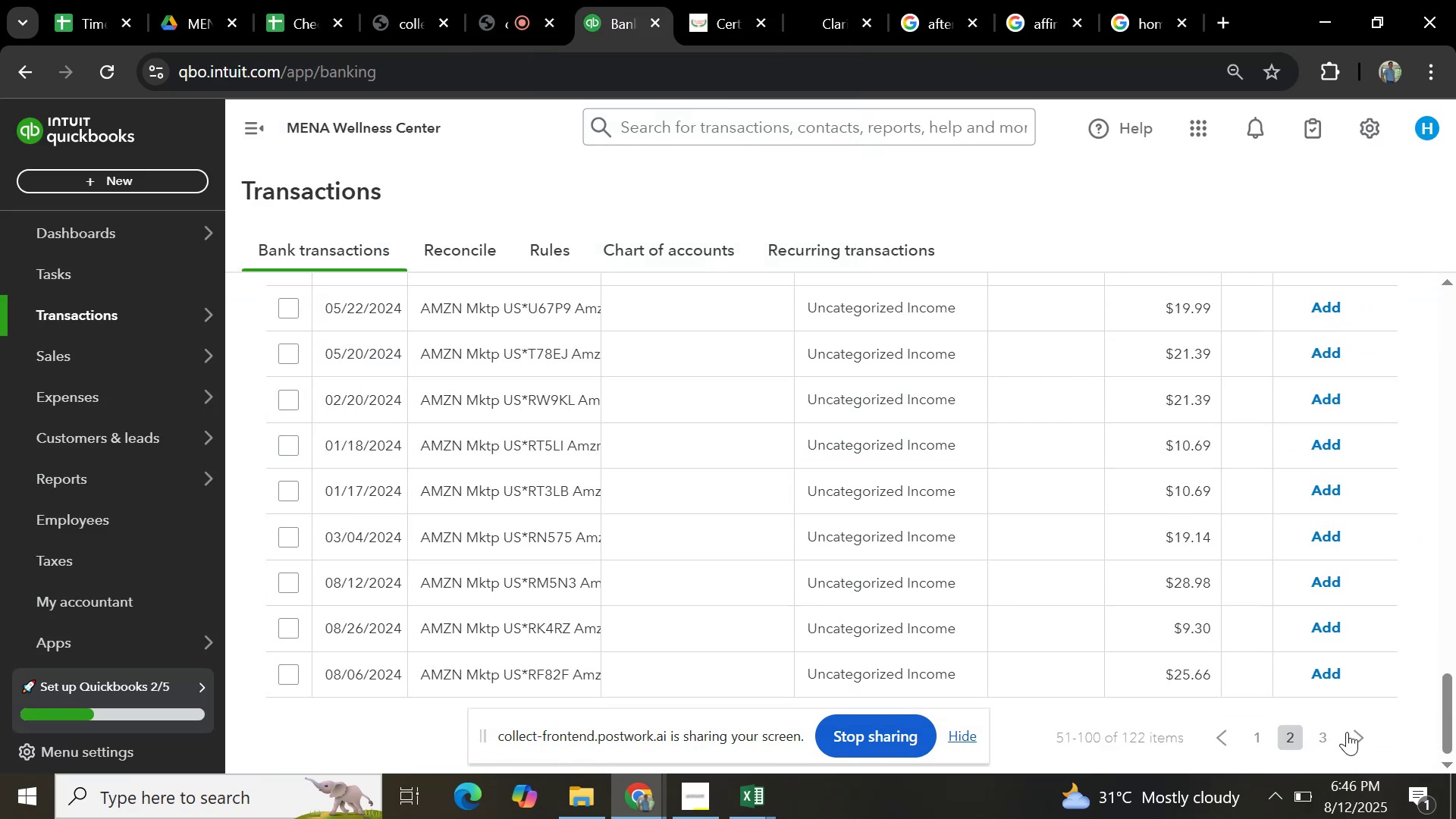 
left_click([1328, 729])
 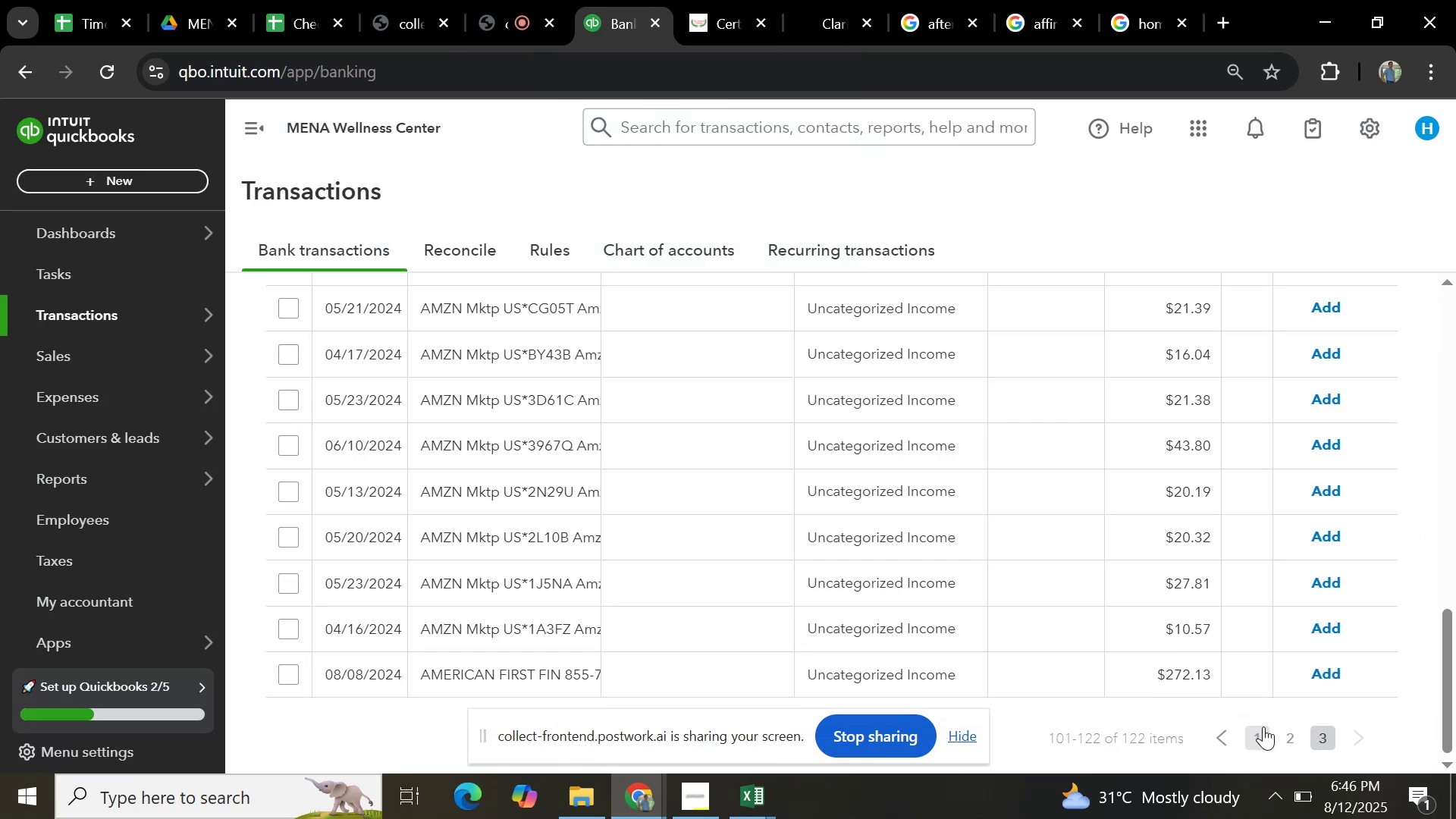 
left_click([1289, 727])
 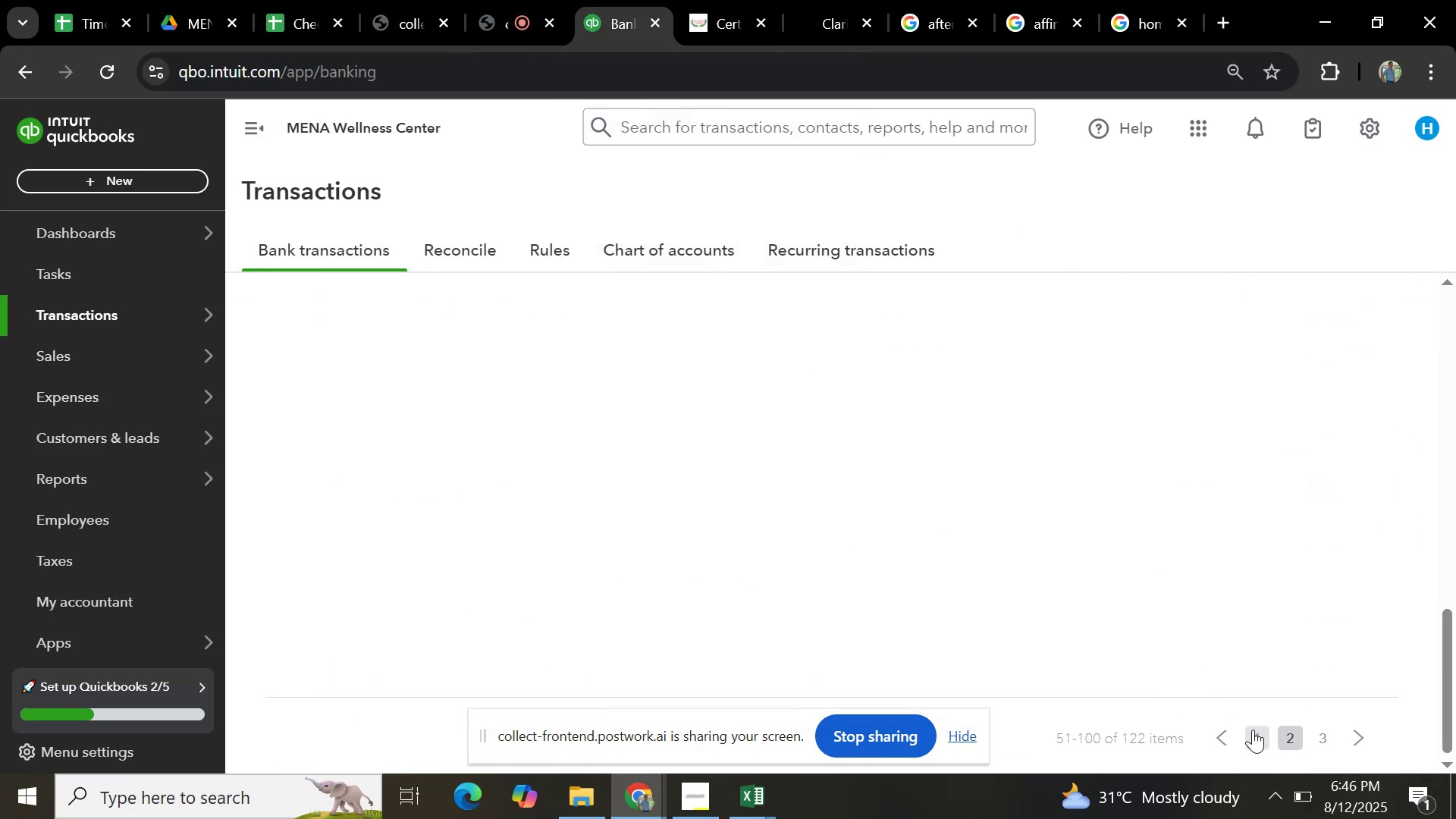 
left_click([1253, 730])
 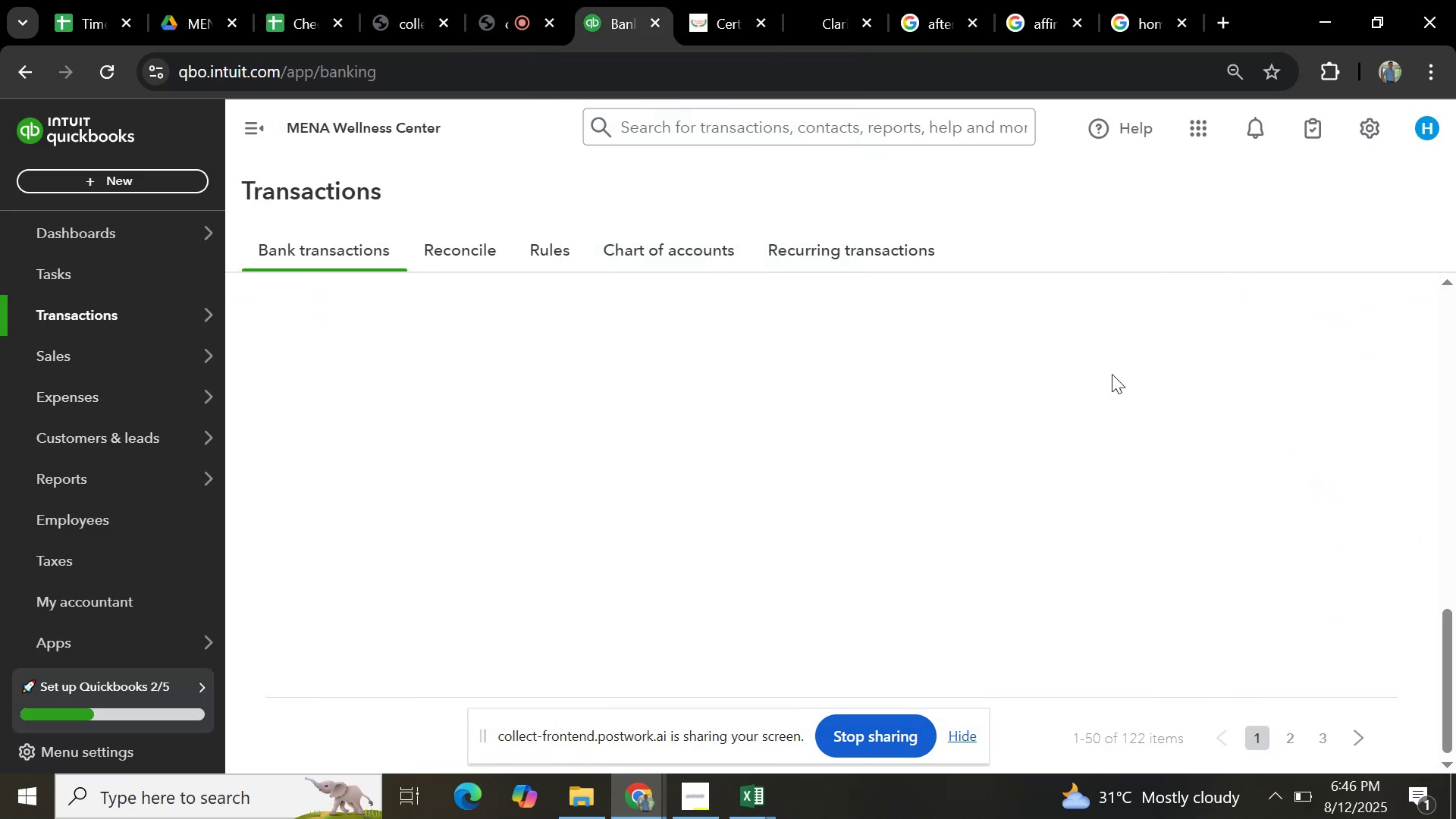 
scroll: coordinate [1086, 416], scroll_direction: up, amount: 9.0
 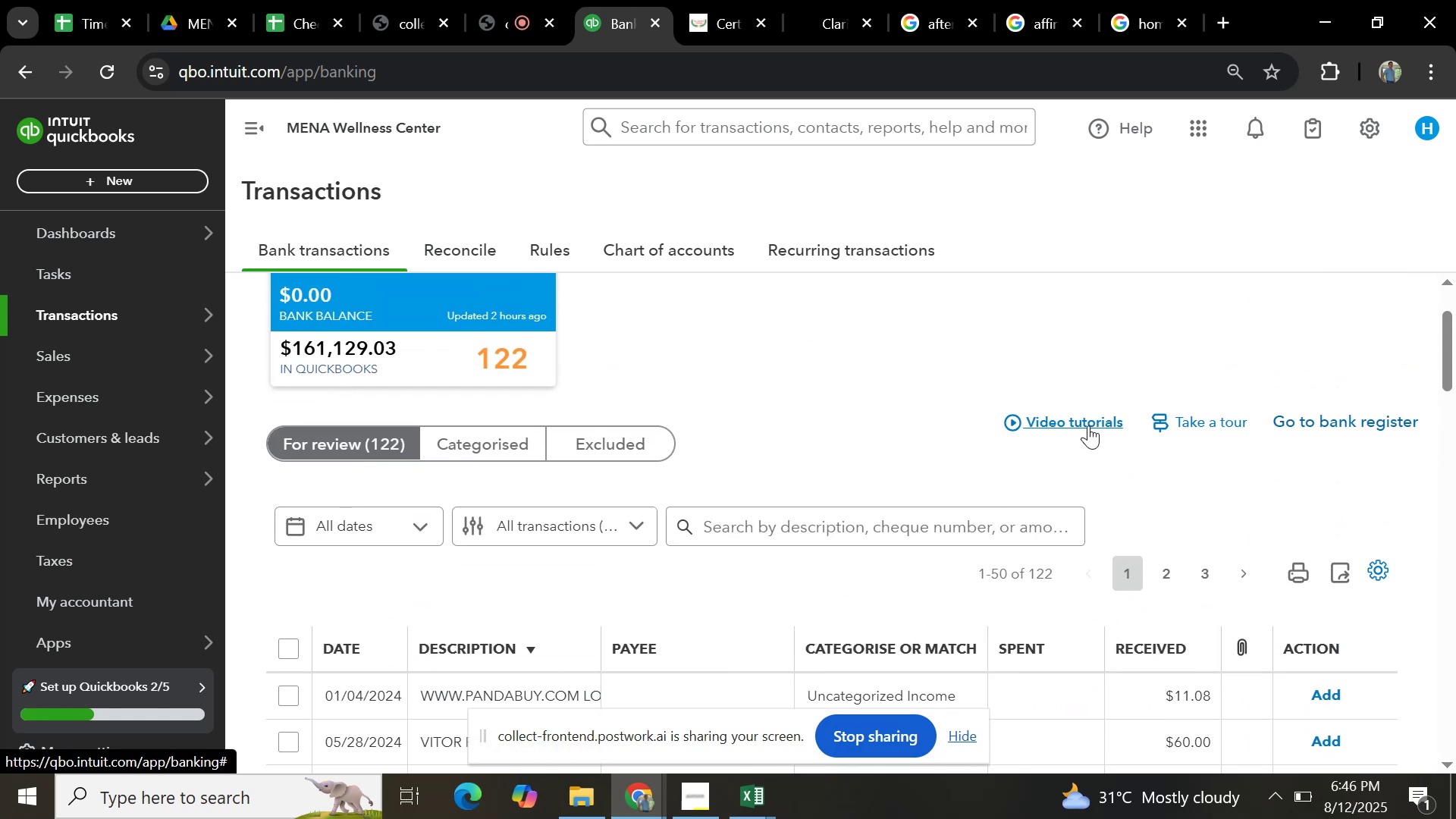 
wait(5.82)
 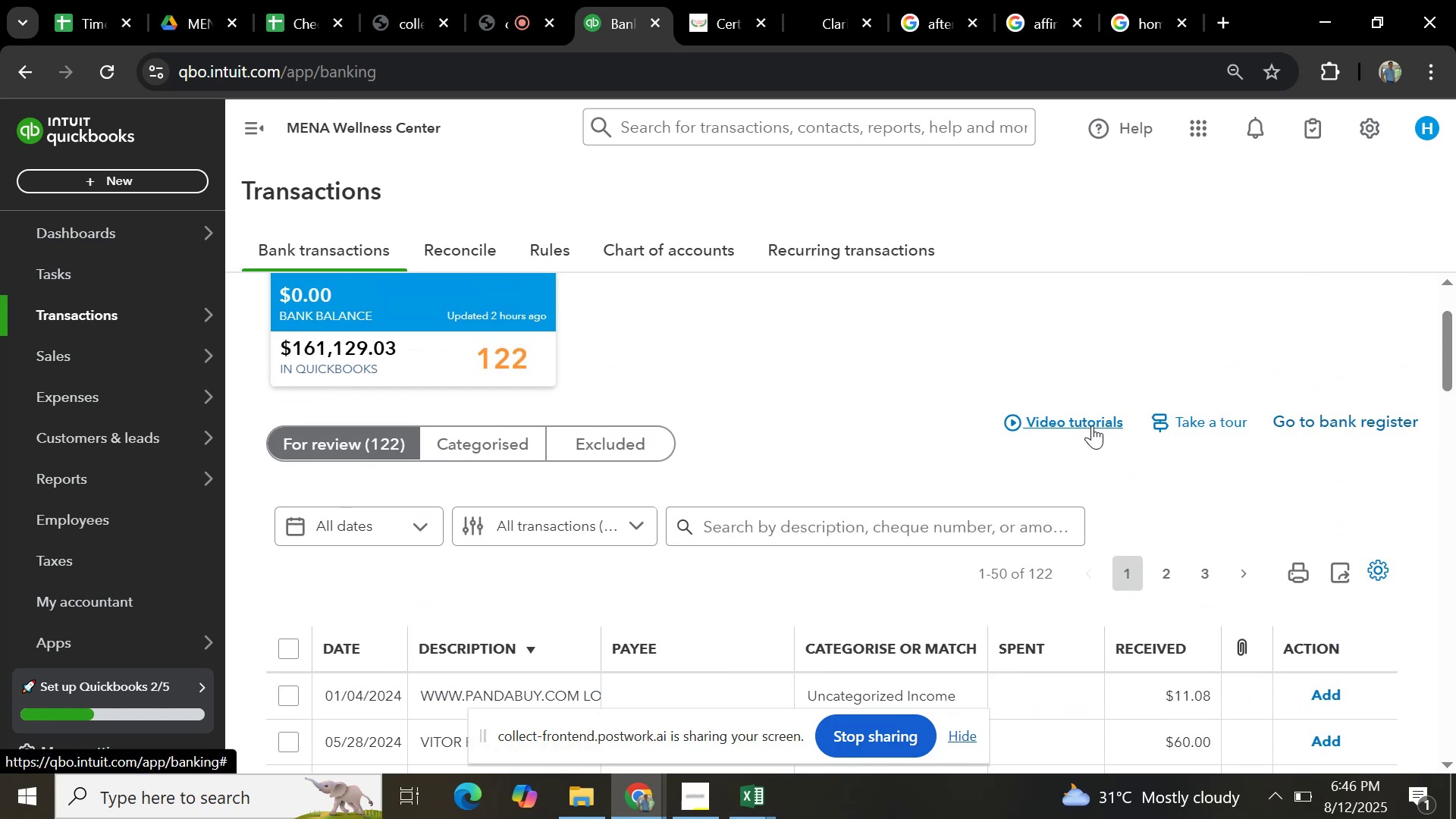 
scroll: coordinate [1088, 425], scroll_direction: down, amount: 2.0
 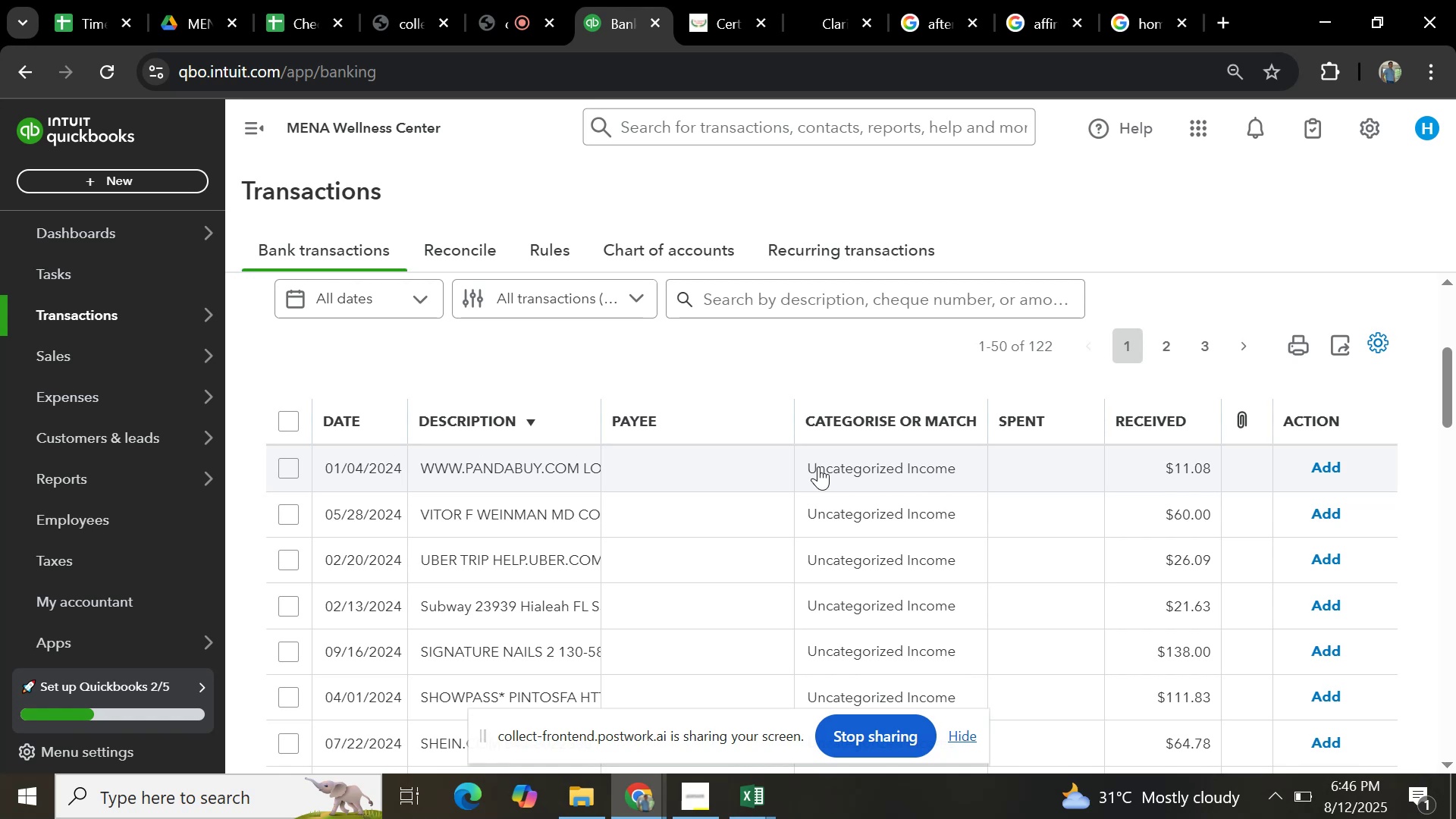 
scroll: coordinate [818, 457], scroll_direction: up, amount: 4.0
 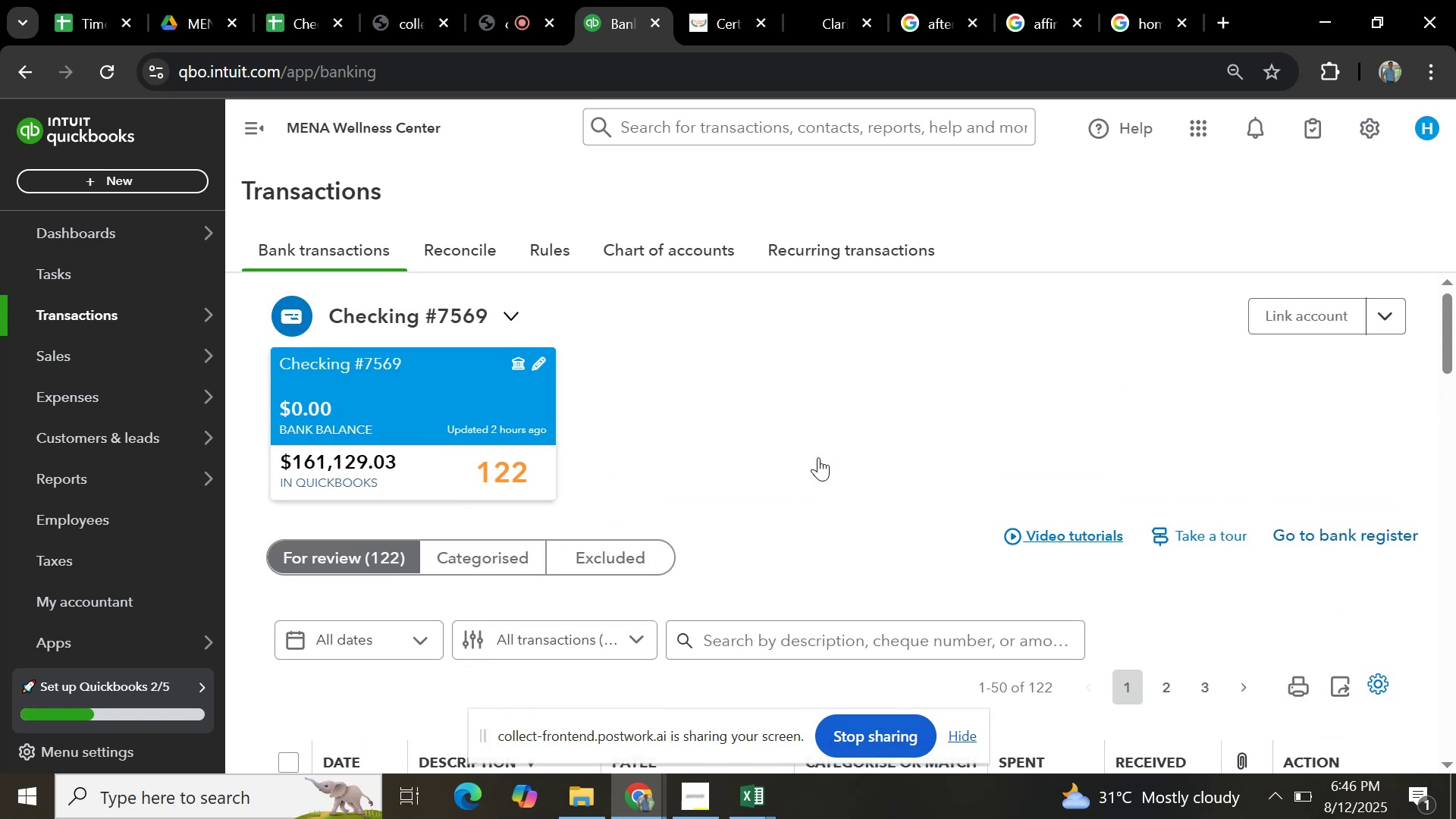 
scroll: coordinate [971, 552], scroll_direction: down, amount: 15.0
 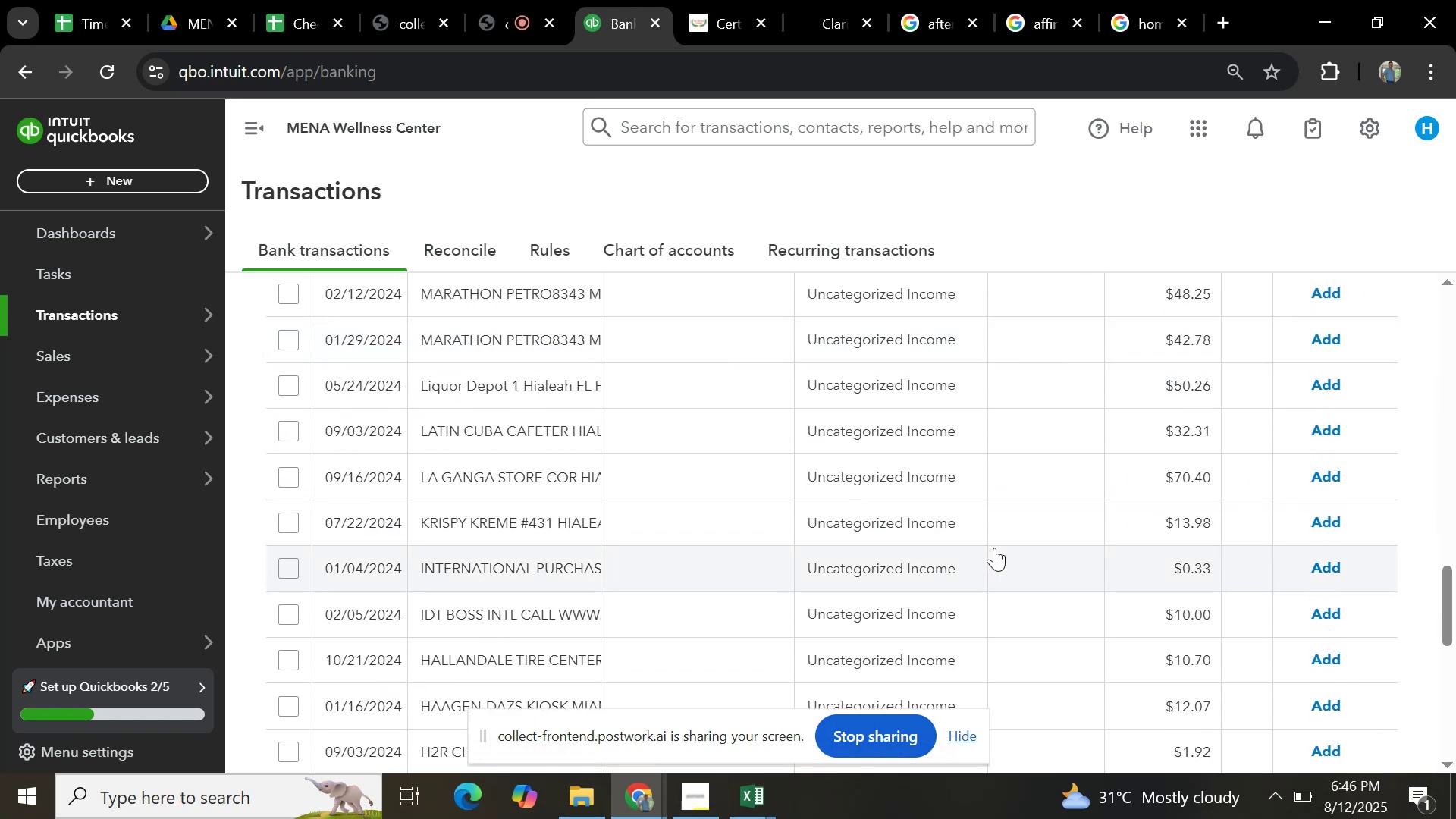 
scroll: coordinate [960, 430], scroll_direction: up, amount: 12.0
 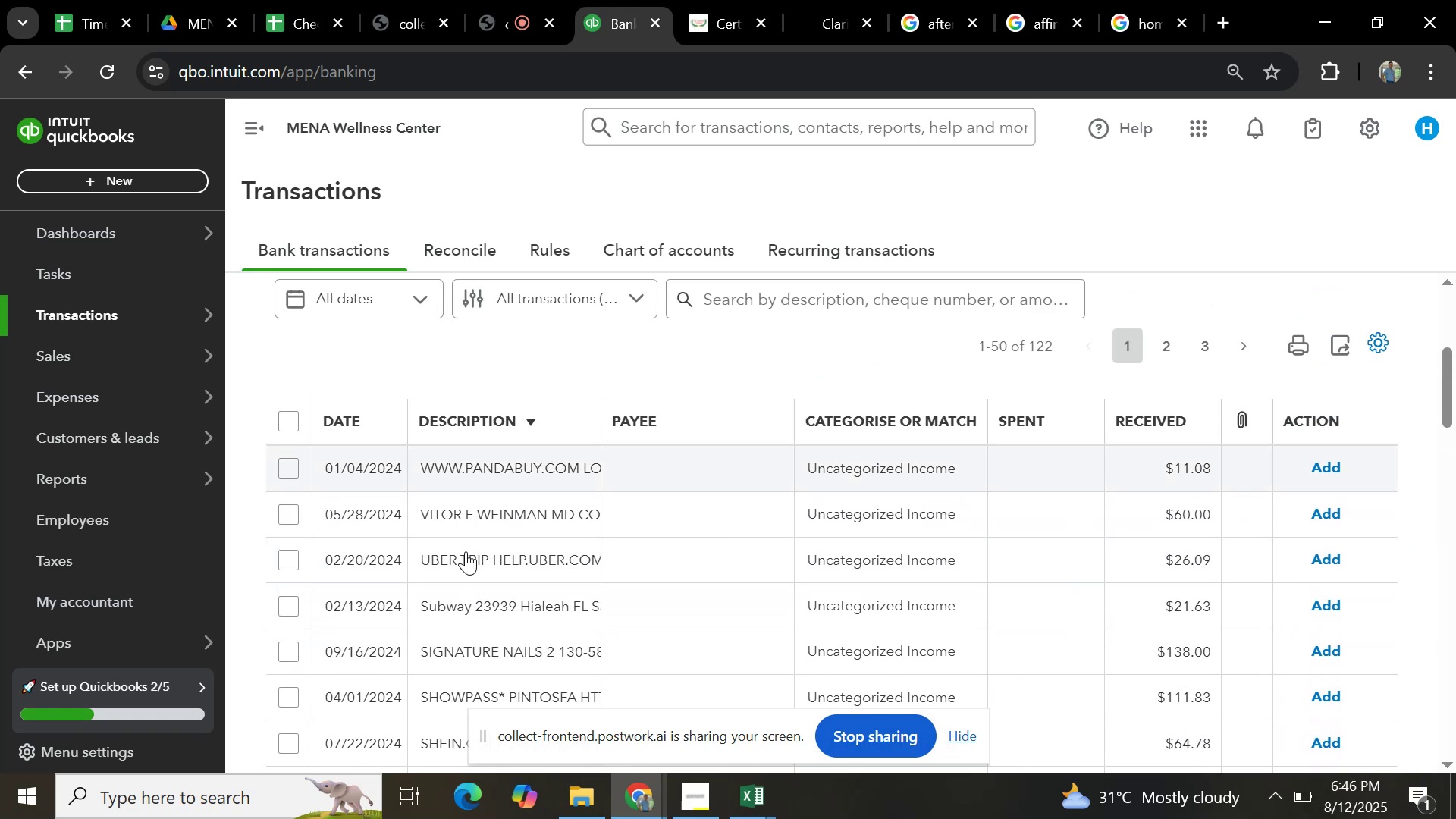 
mouse_move([288, 14])
 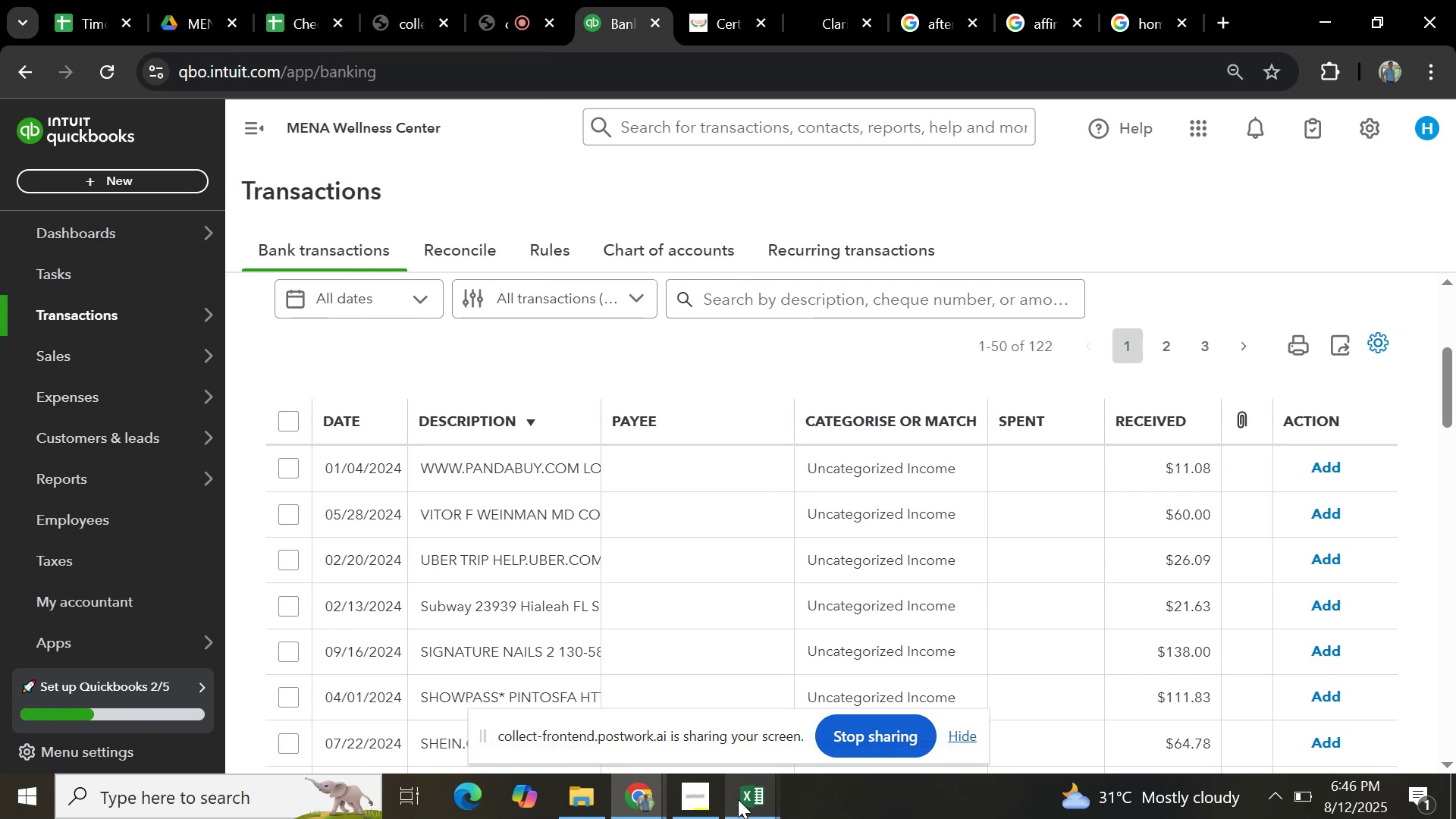 
left_click([737, 799])
 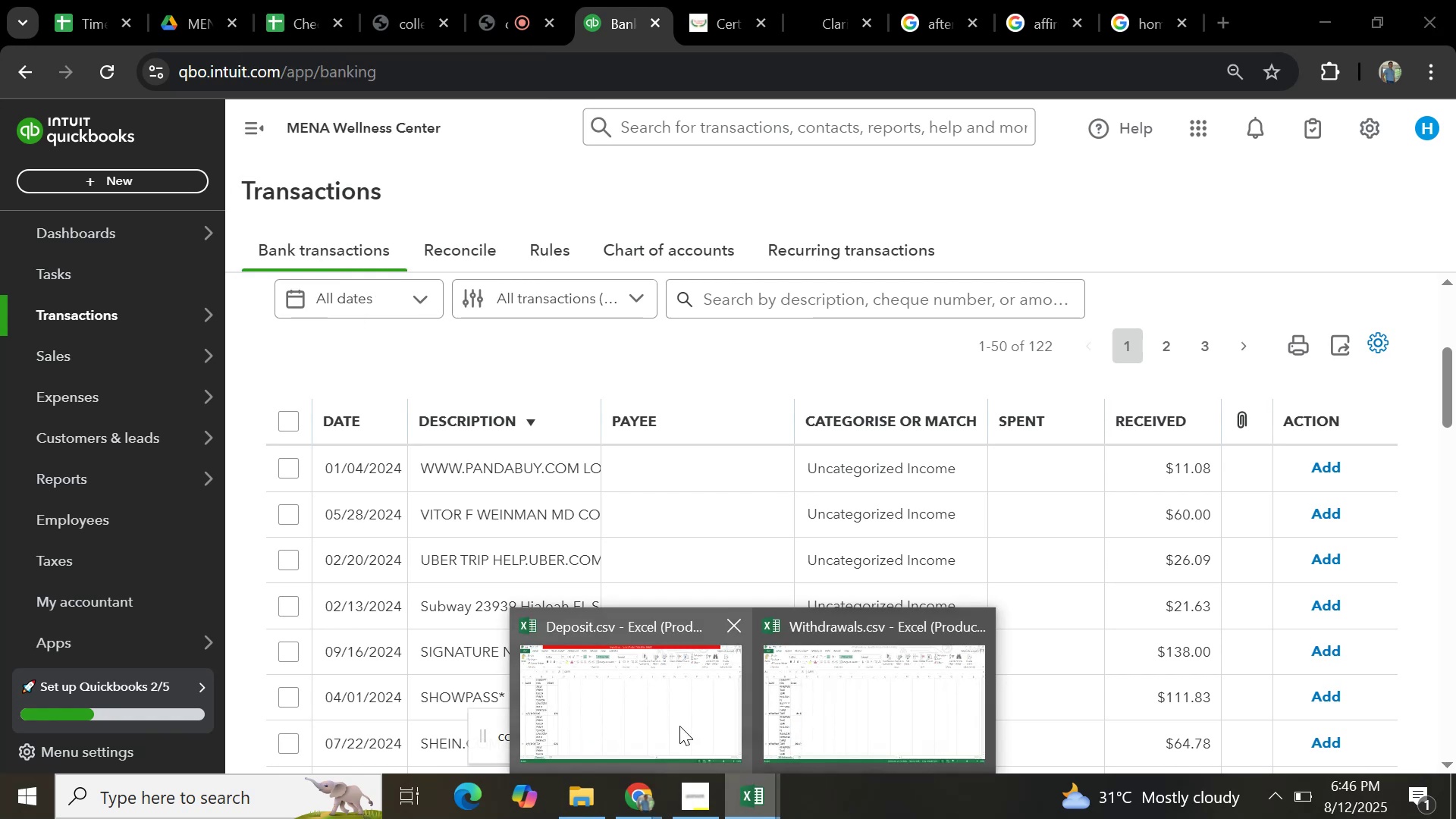 
left_click([679, 726])
 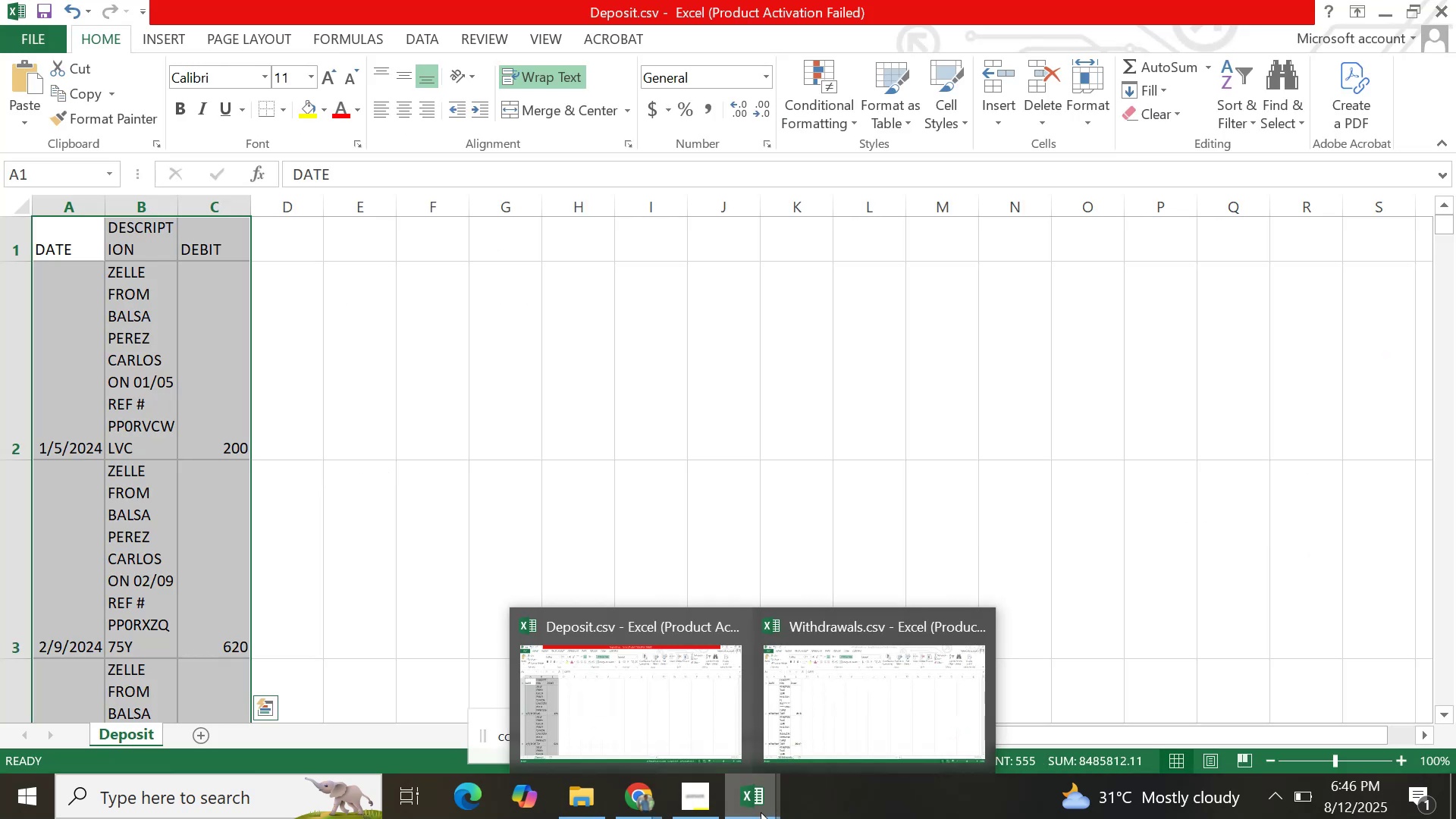 
left_click([761, 812])
 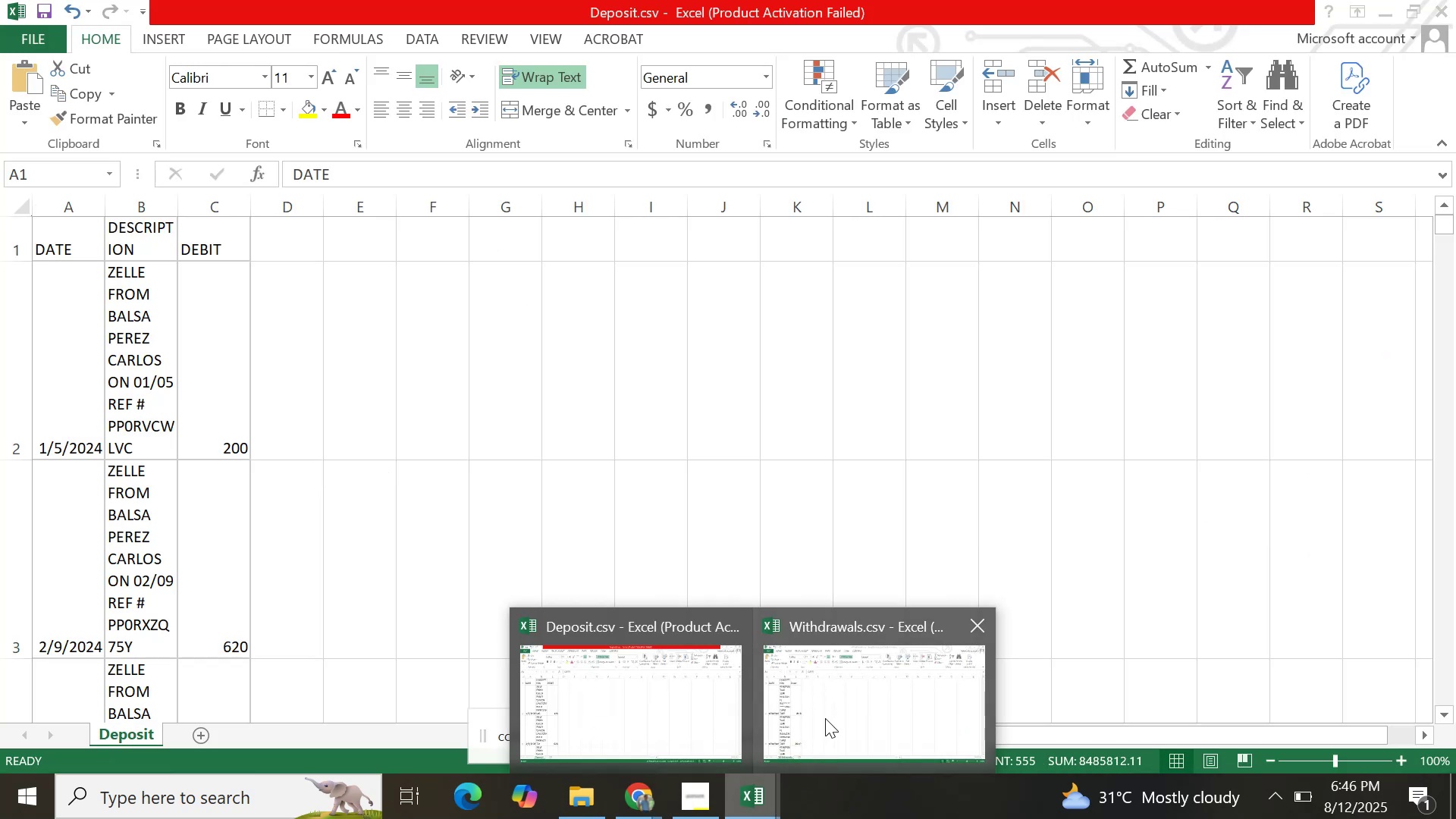 
left_click([825, 718])
 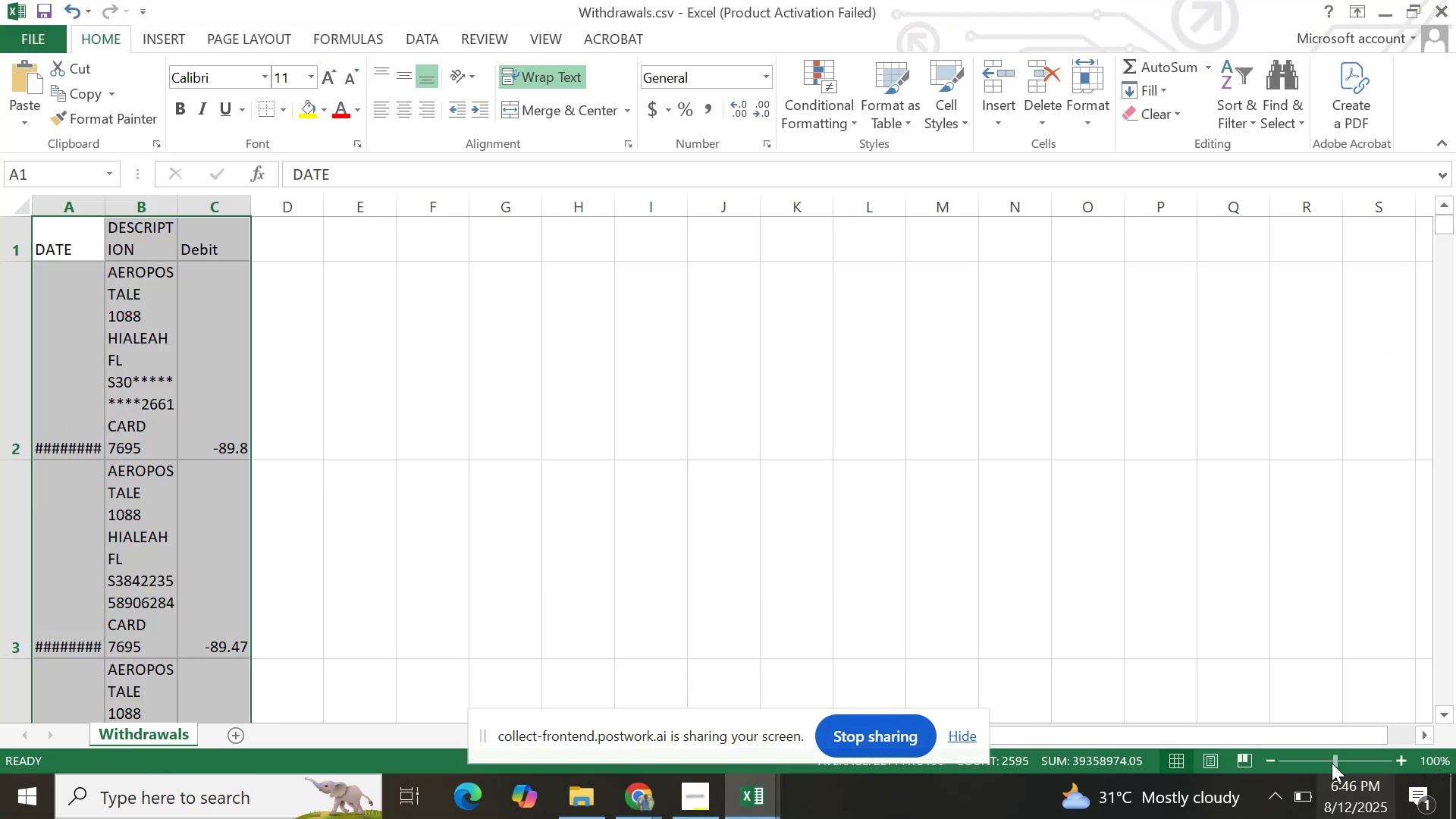 
left_click([1323, 753])
 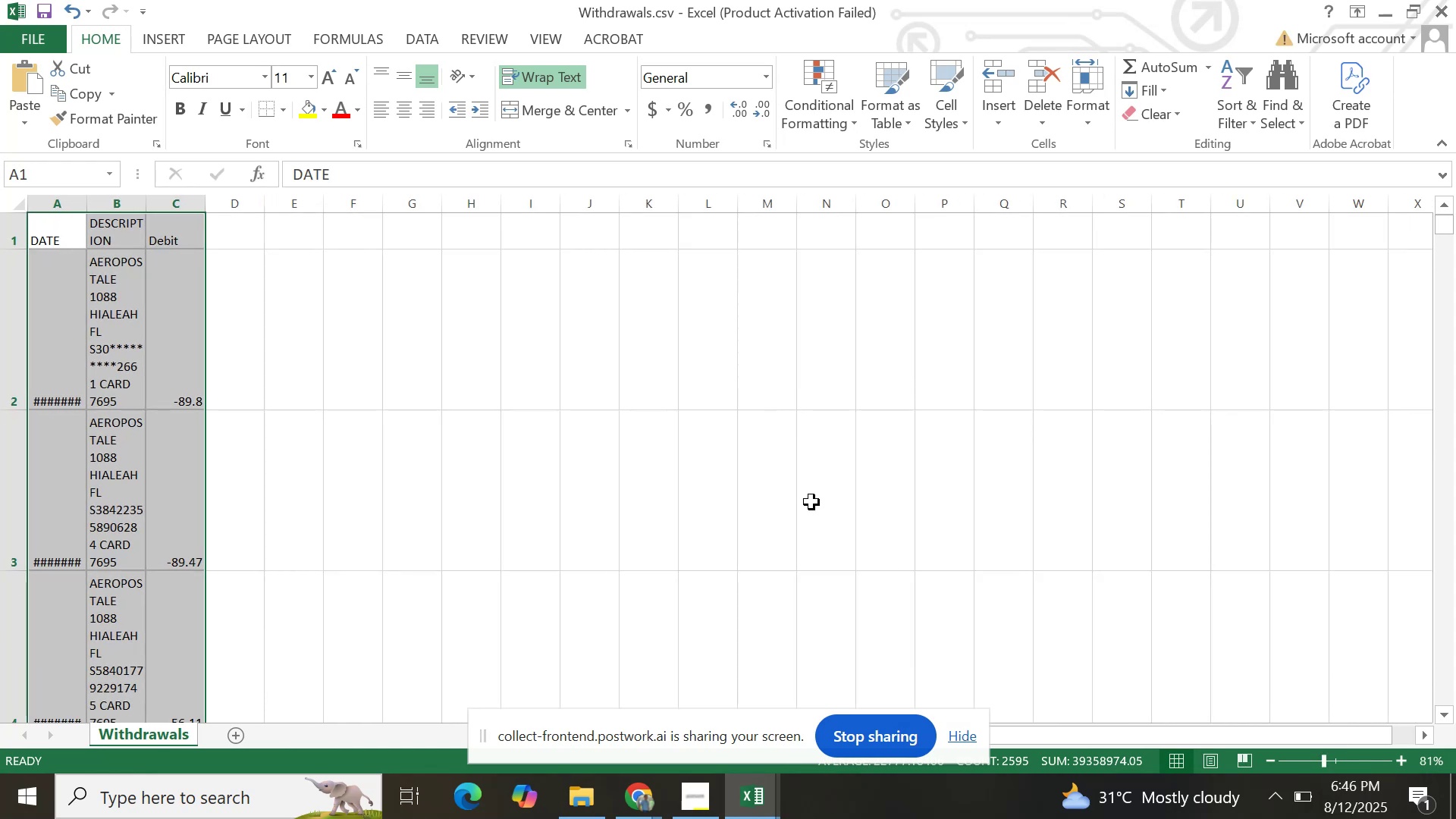 
scroll: coordinate [695, 570], scroll_direction: down, amount: 30.0
 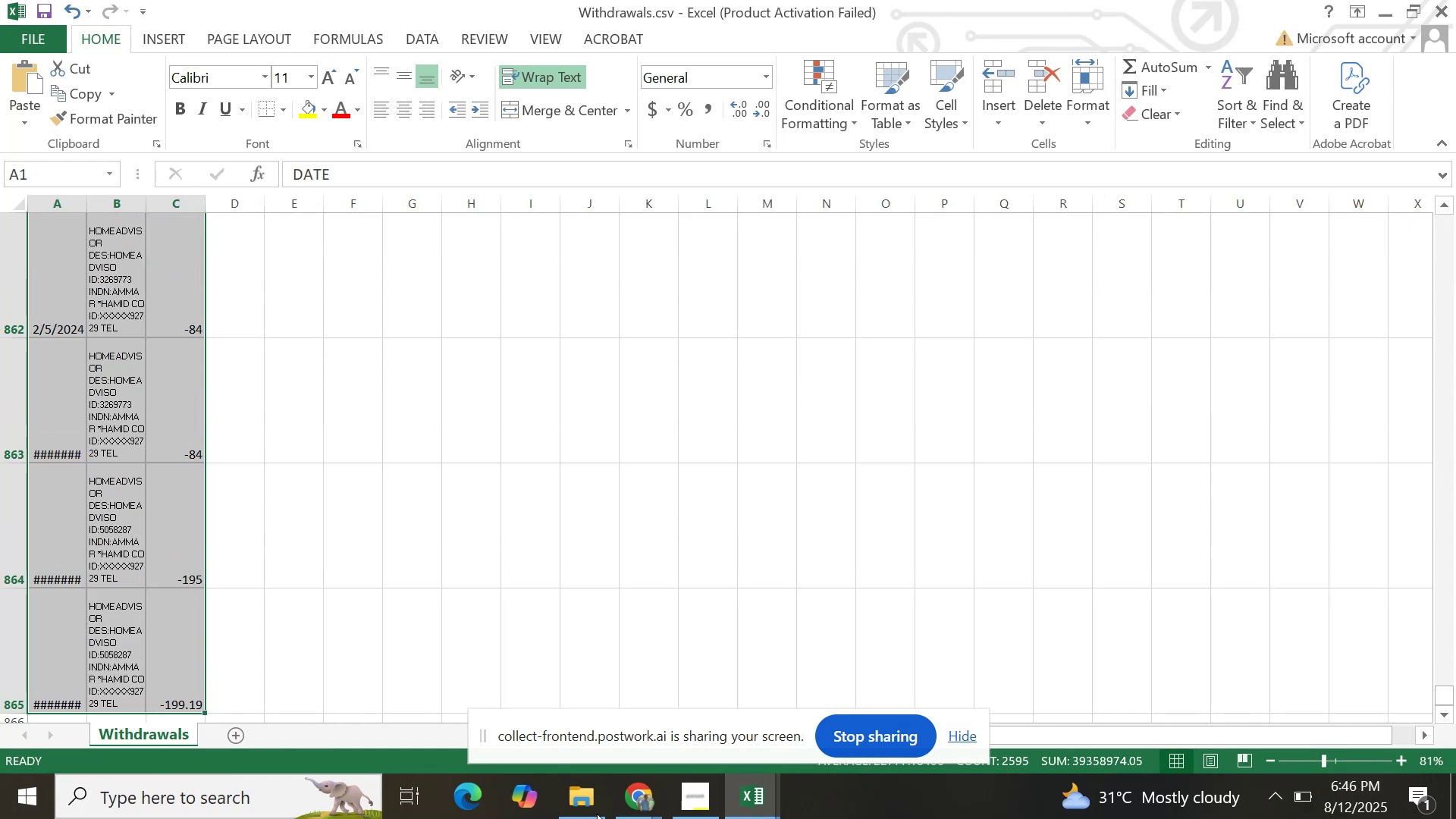 
wait(6.55)
 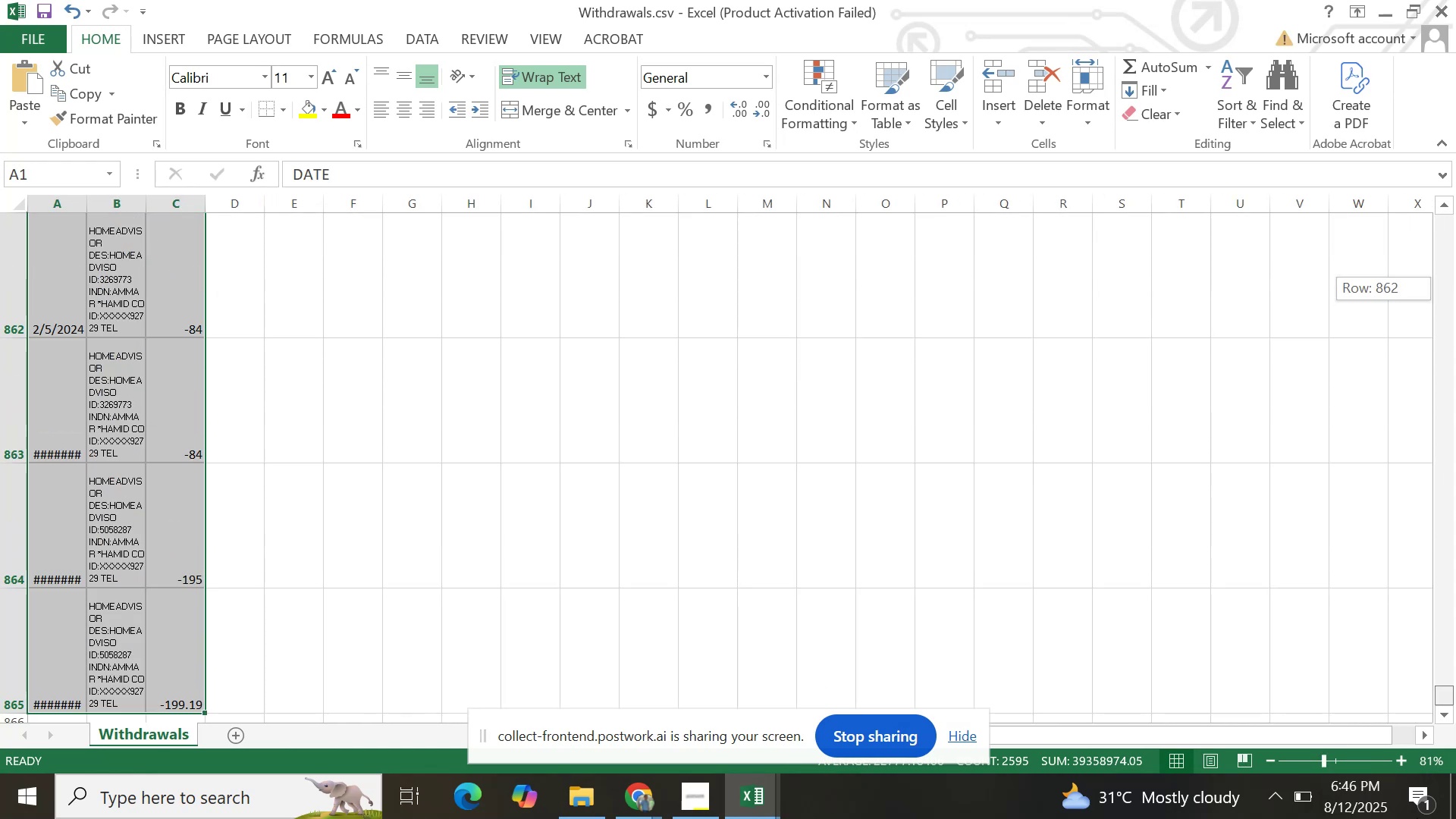 
left_click([754, 805])
 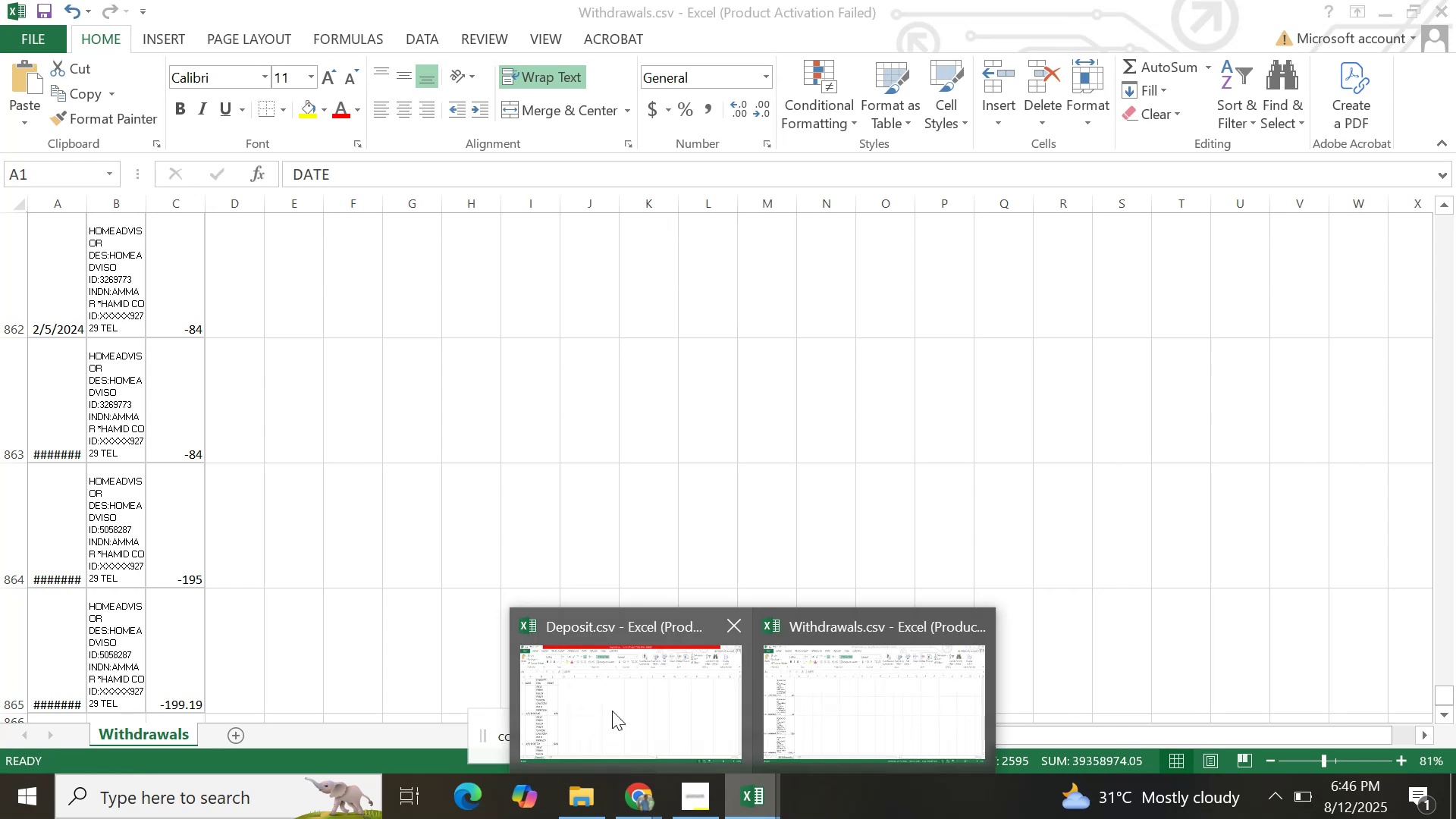 
left_click([612, 711])
 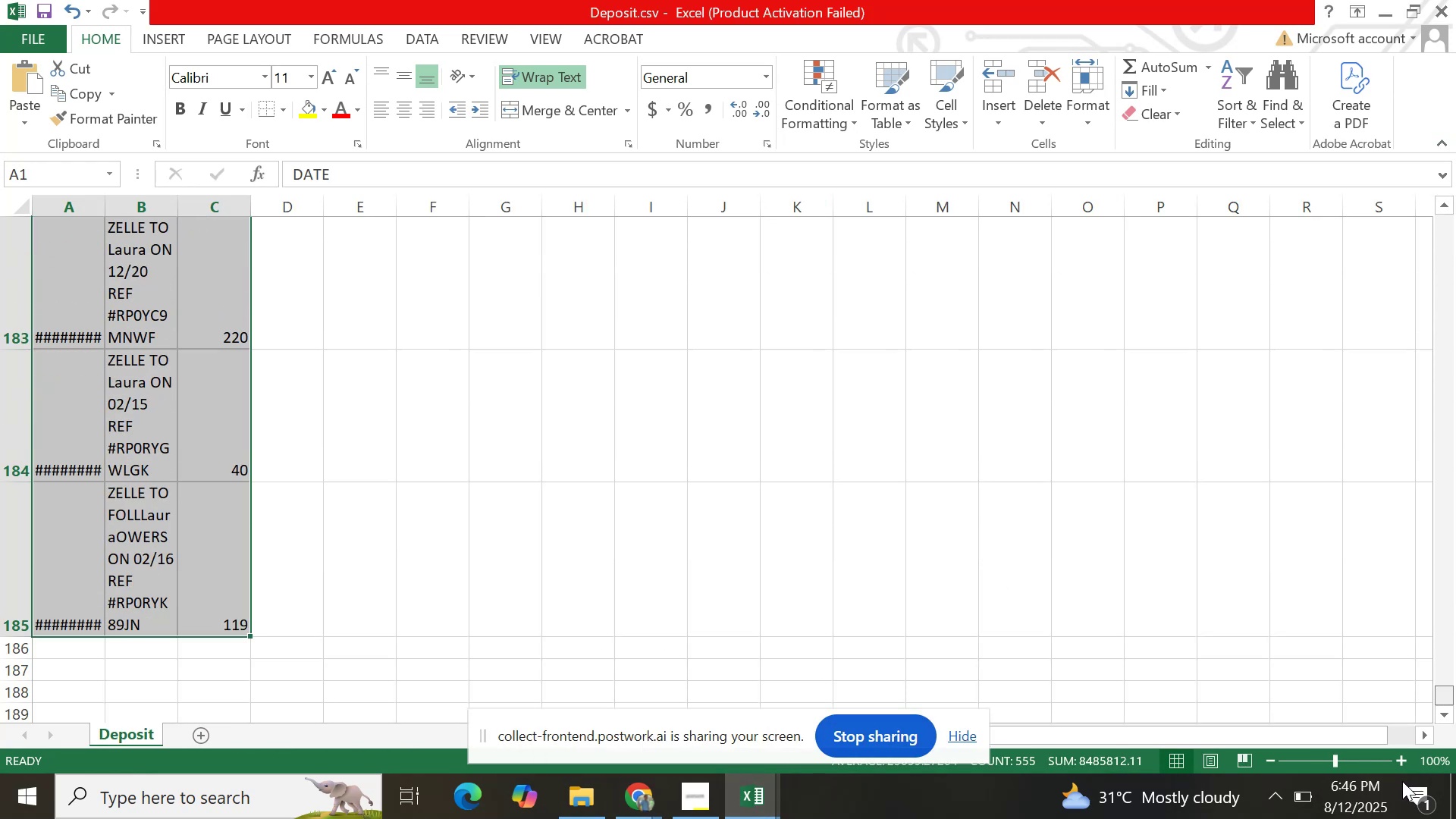 
wait(13.12)
 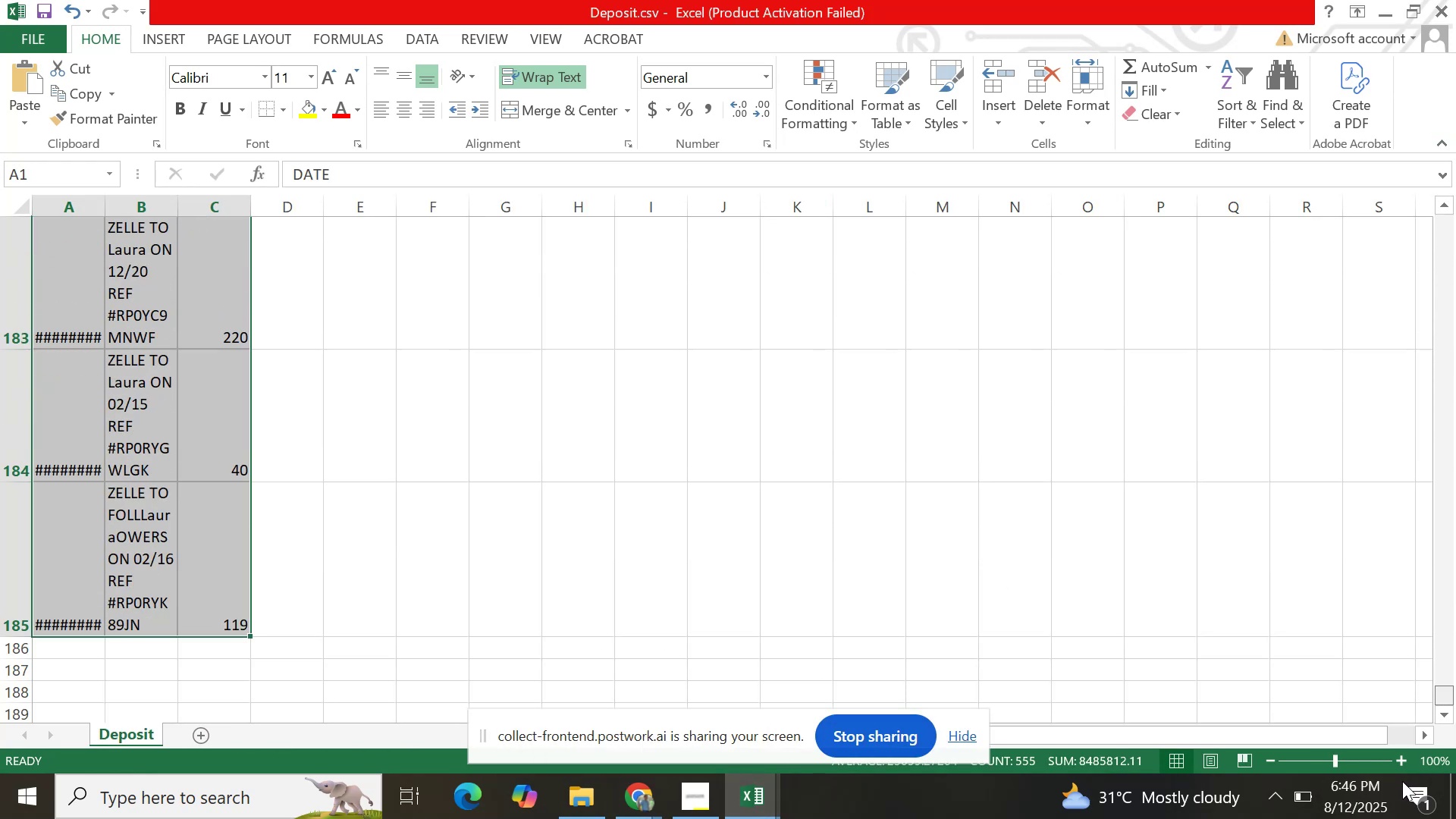 
key(Control+F)
 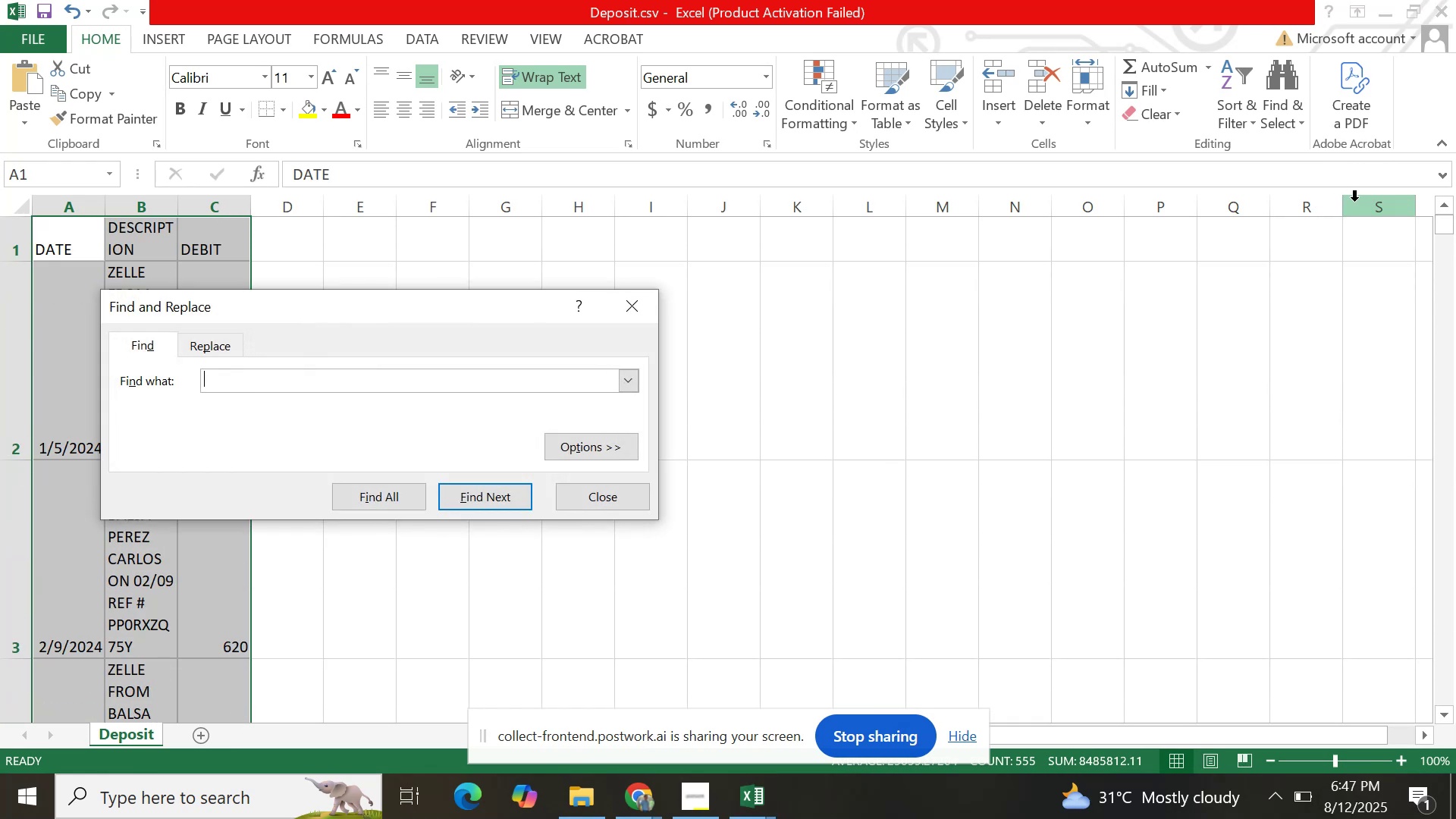 
left_click([827, 435])
 